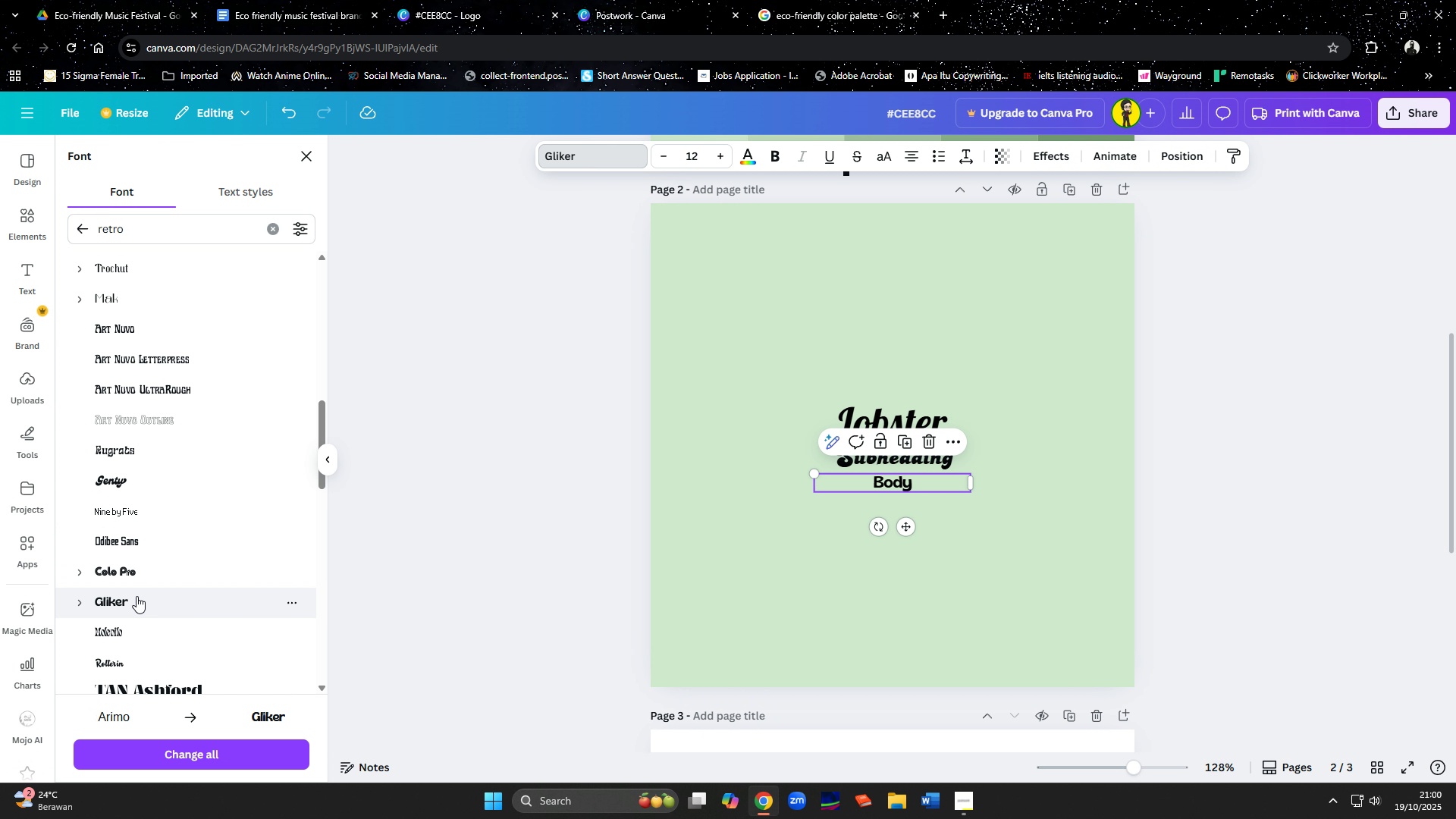 
scroll: coordinate [164, 533], scroll_direction: up, amount: 5.0
 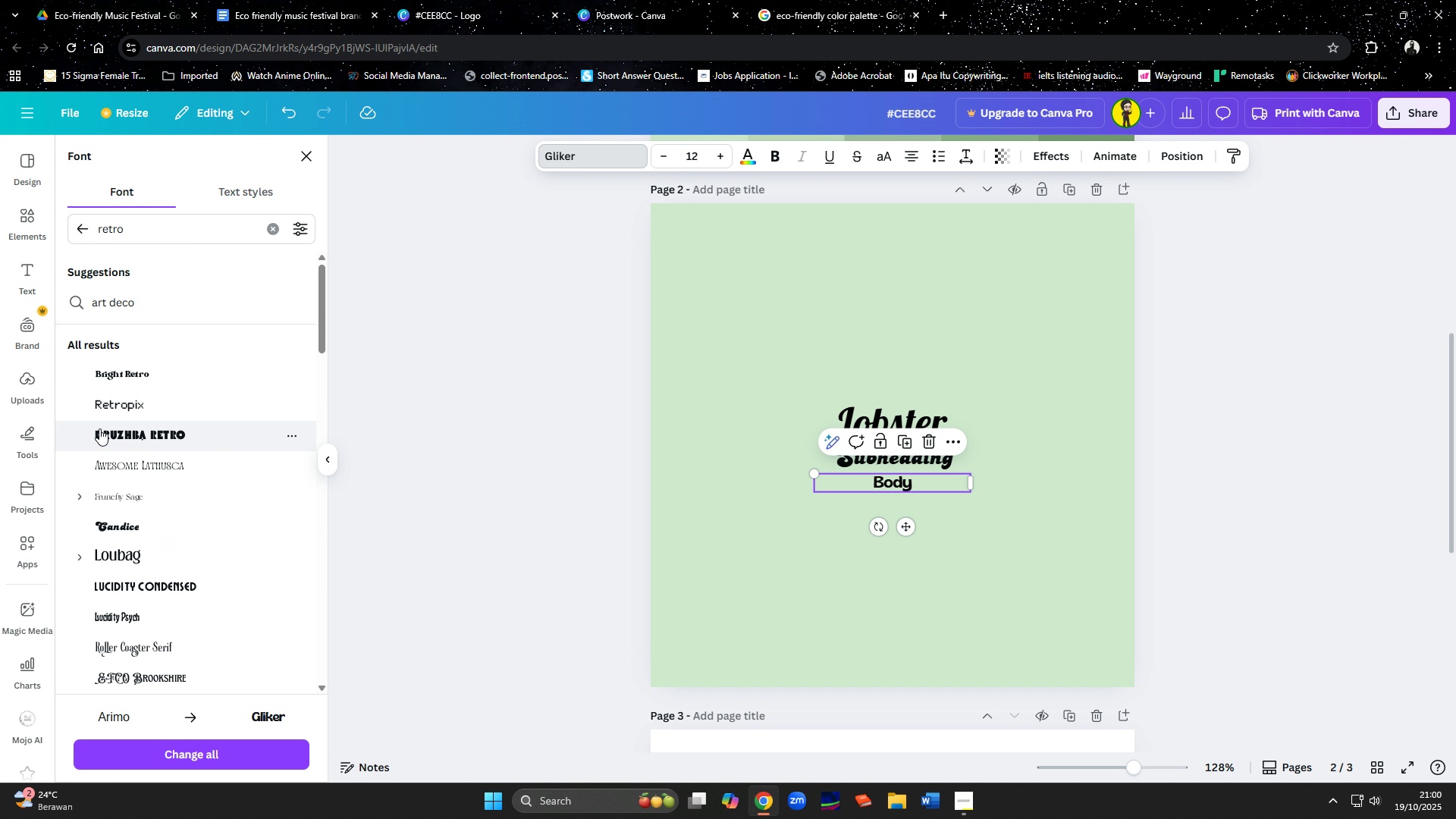 
left_click([108, 378])
 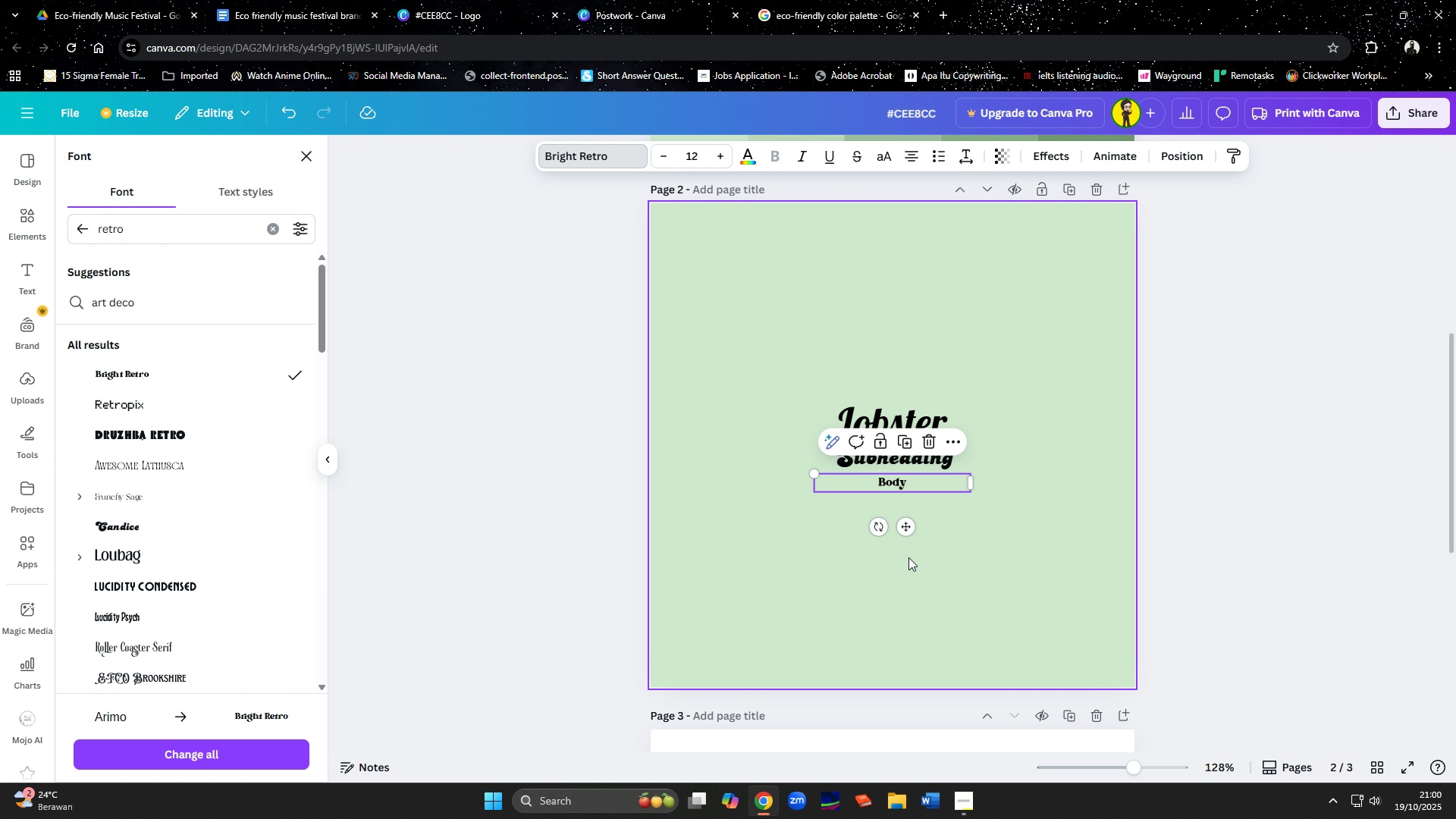 
left_click([908, 557])
 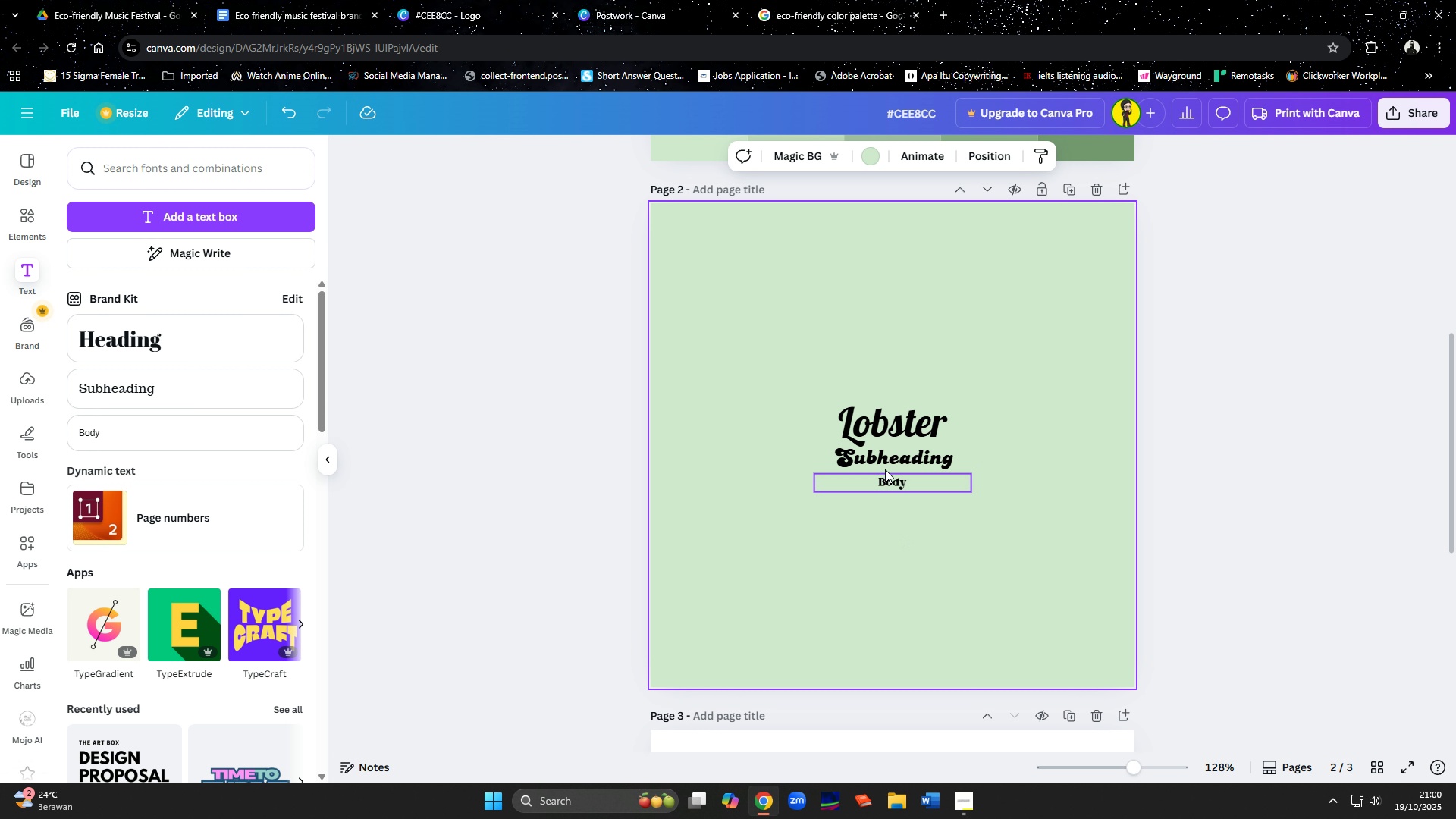 
hold_key(key=ShiftLeft, duration=1.53)
left_click([881, 457])
 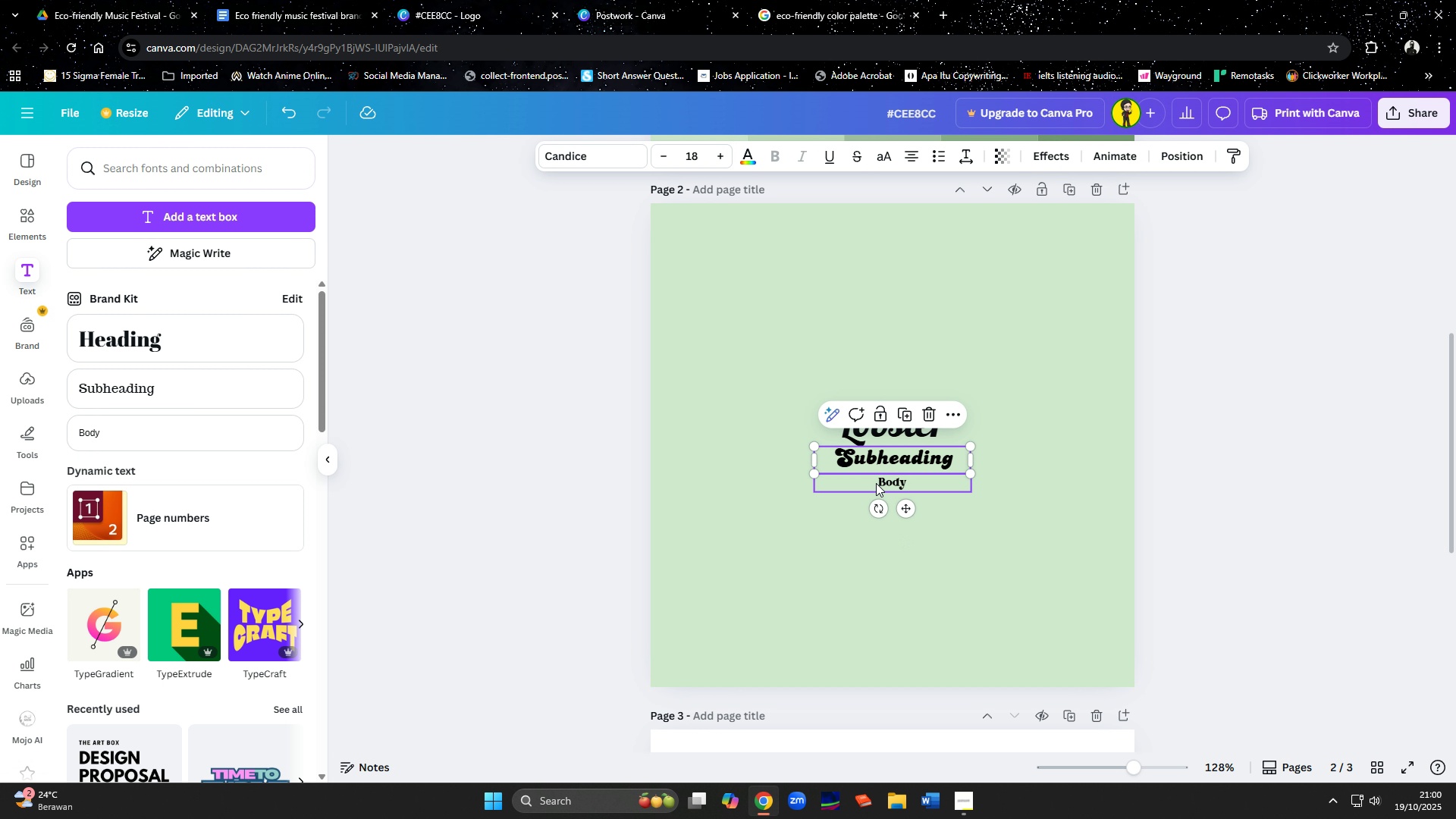 
left_click([876, 483])
 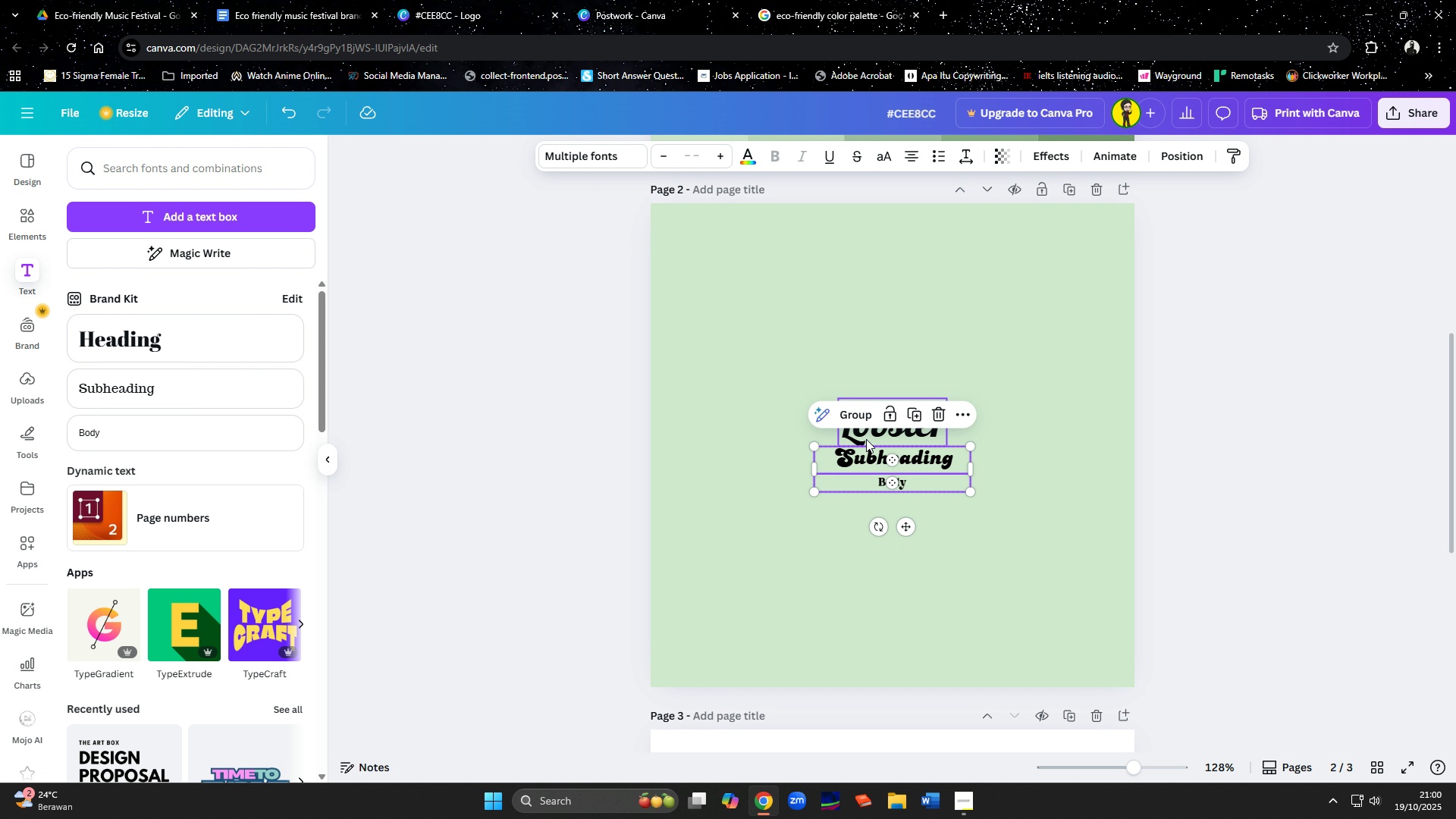 
left_click([866, 439])
 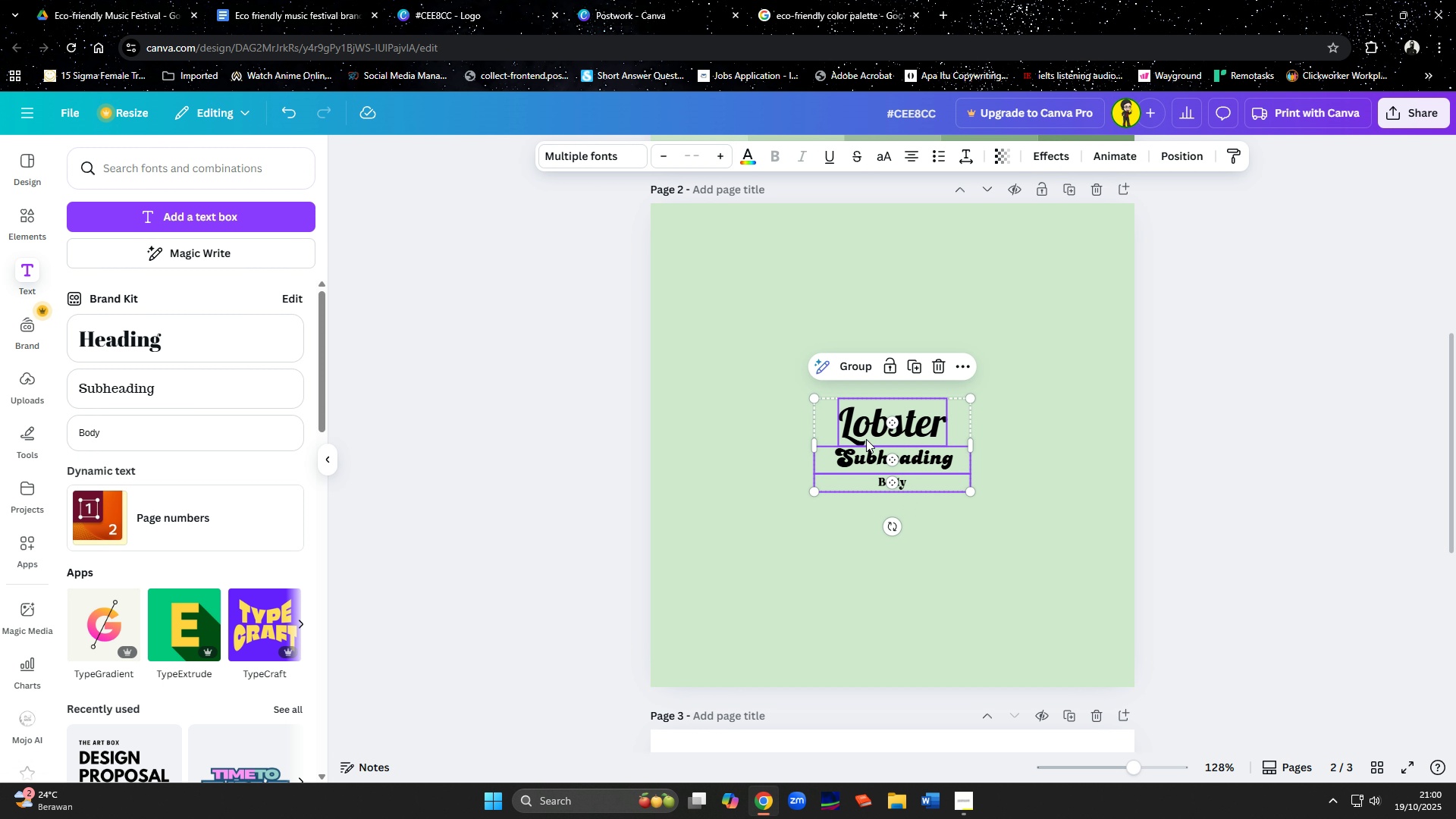 
key(Shift+ShiftLeft)
 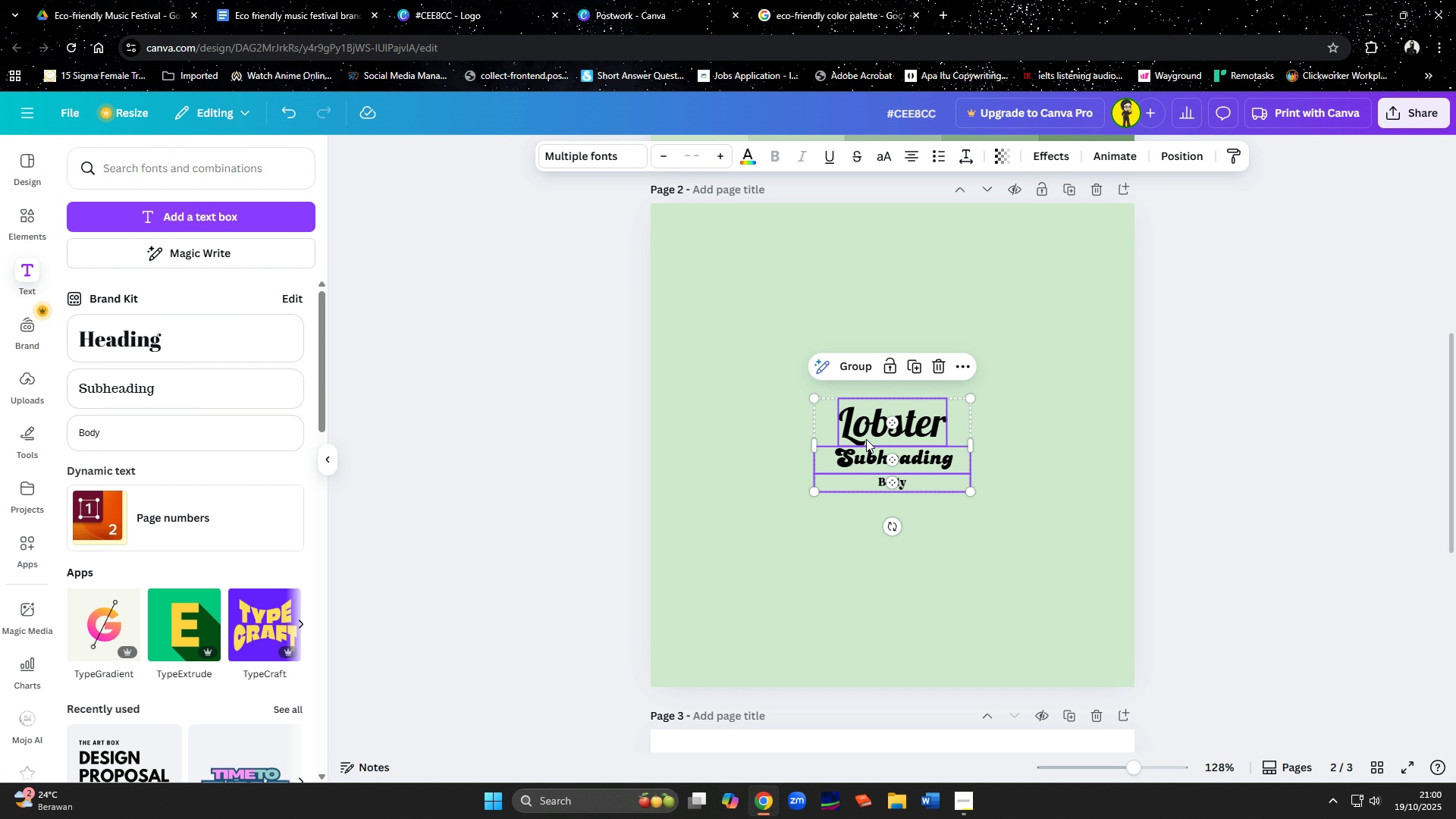 
key(Shift+ShiftLeft)
 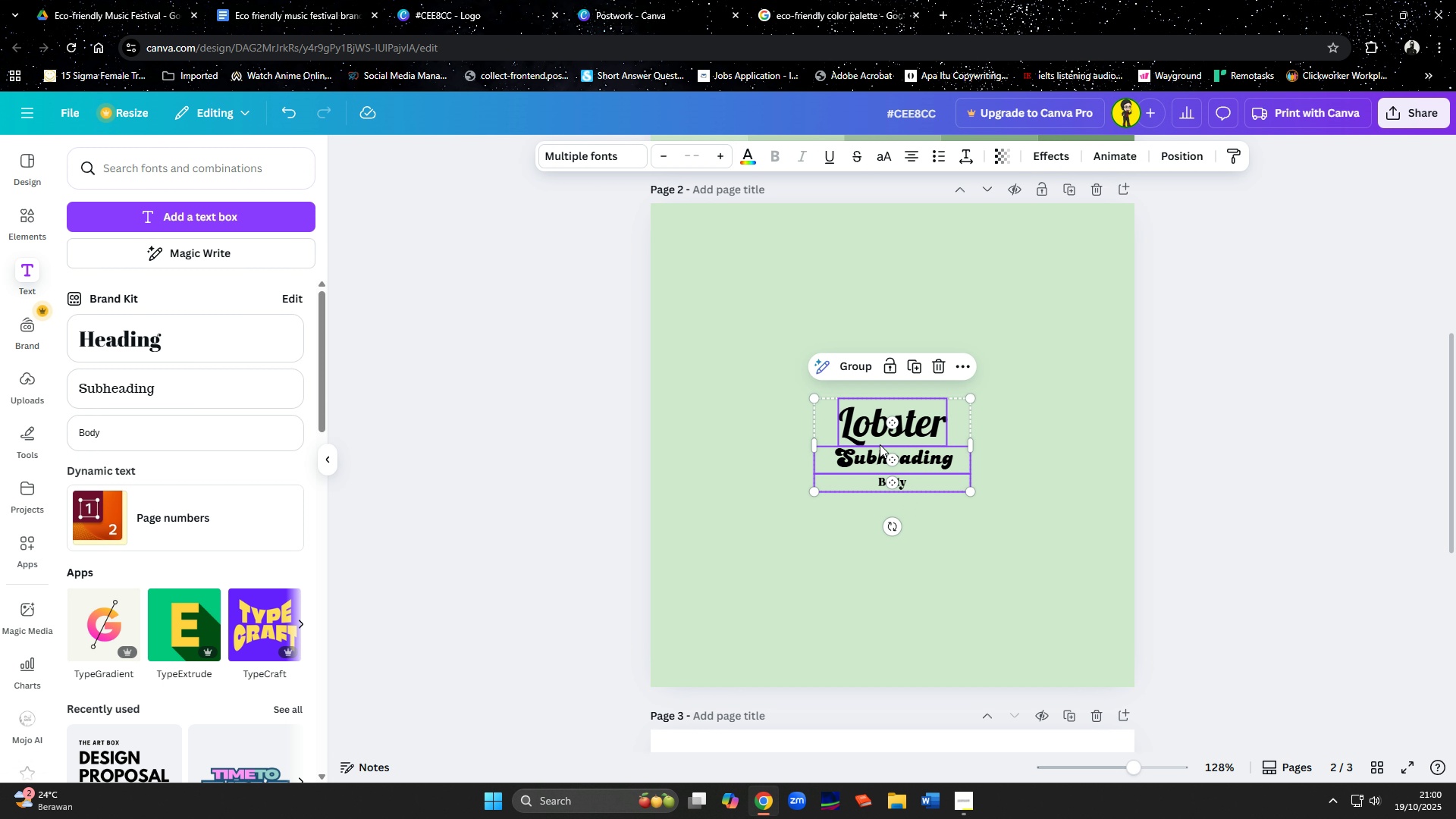 
key(Shift+ShiftLeft)
 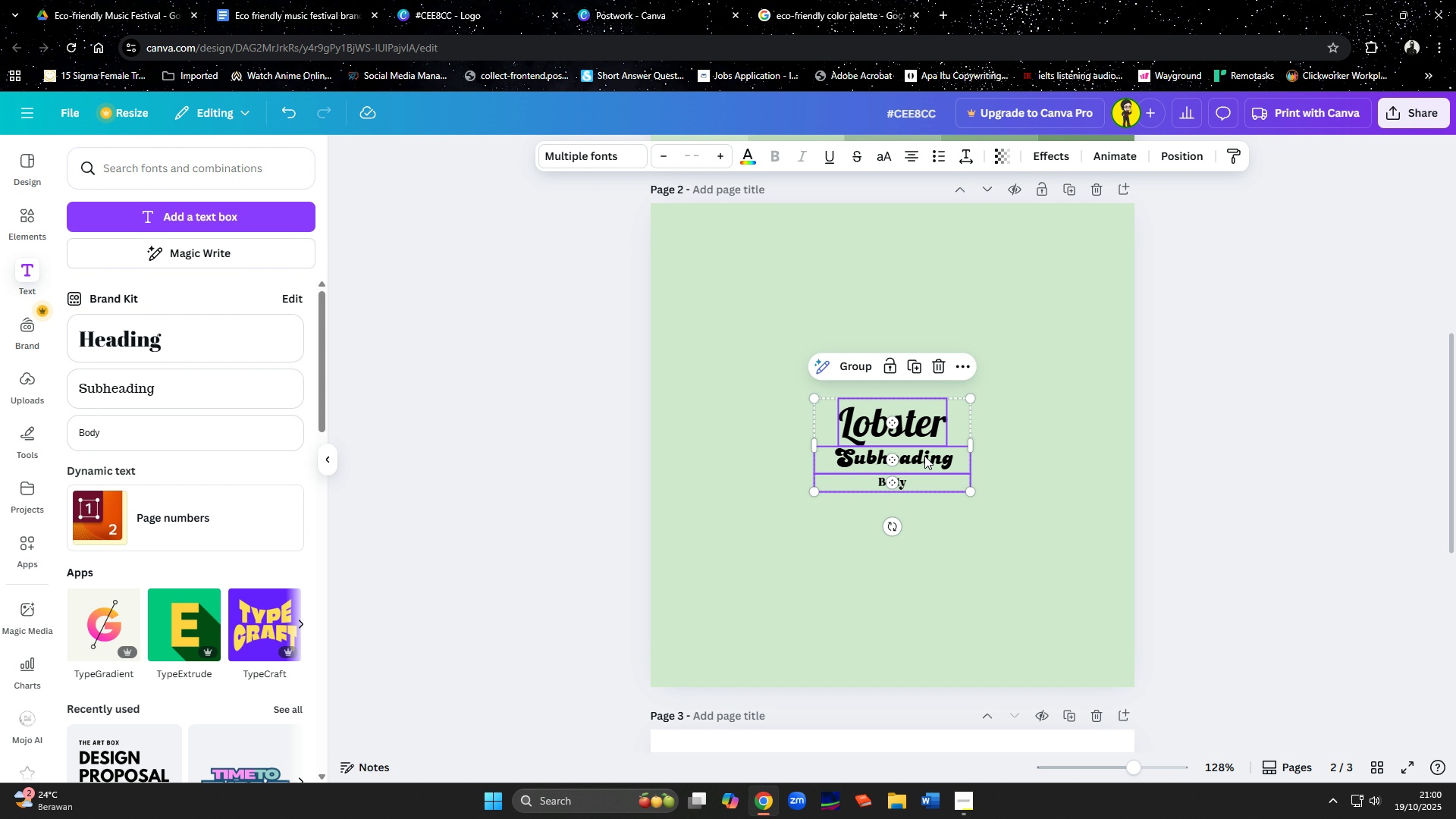 
key(Shift+ShiftLeft)
 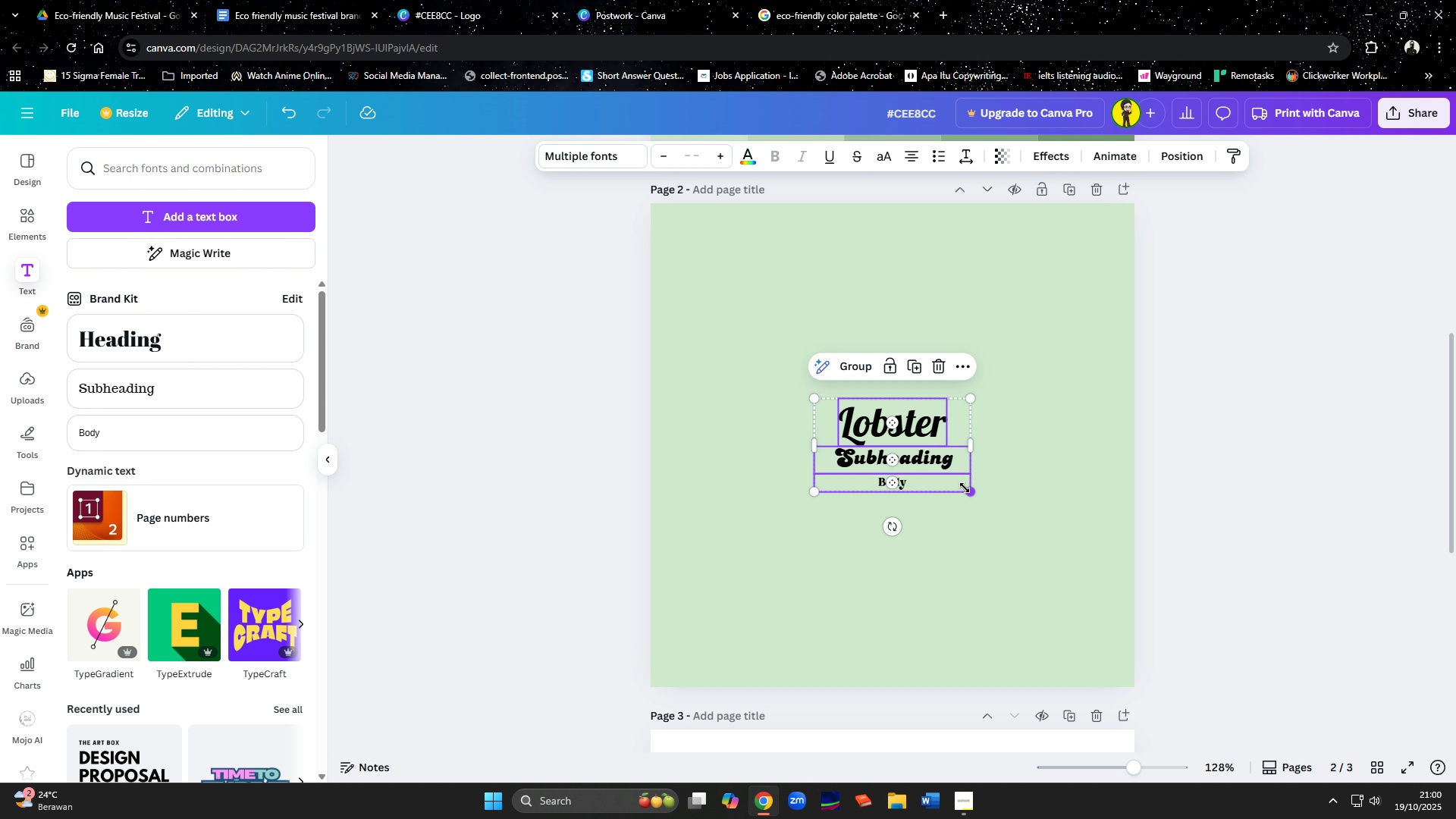 
left_click_drag(start_coordinate=[965, 489], to_coordinate=[1149, 790])
 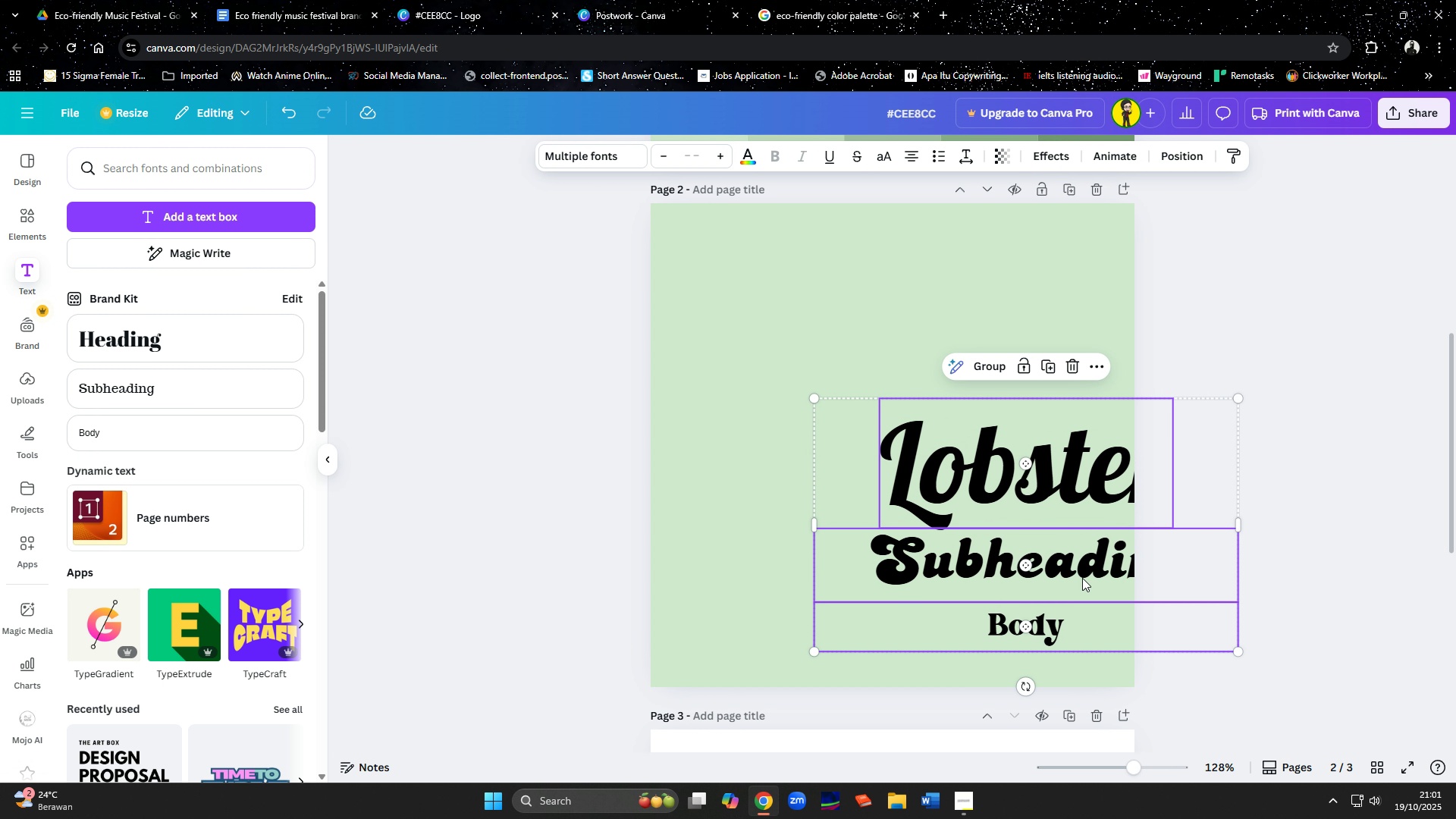 
left_click_drag(start_coordinate=[1080, 575], to_coordinate=[943, 495])
 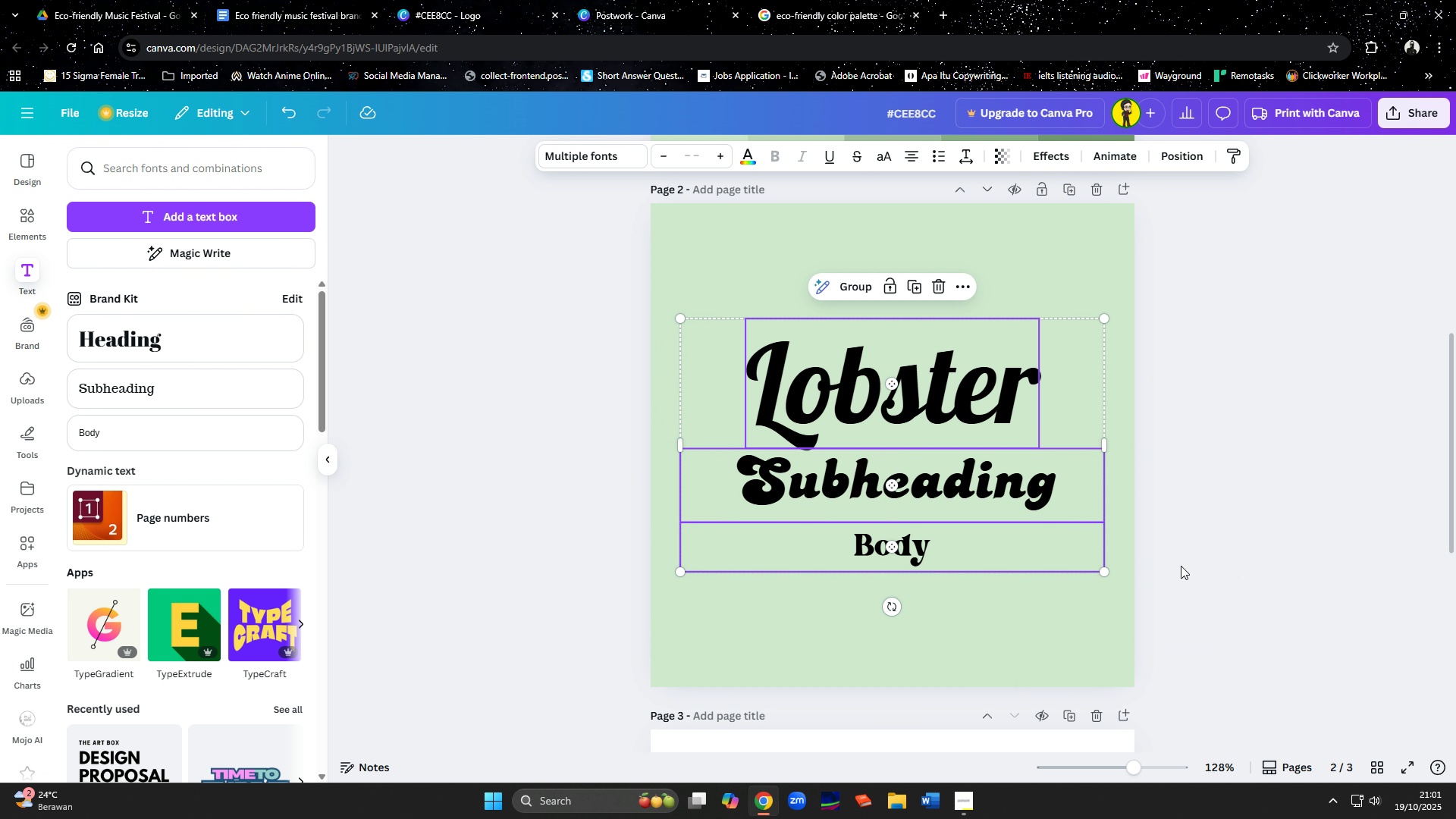 
left_click([1181, 566])
 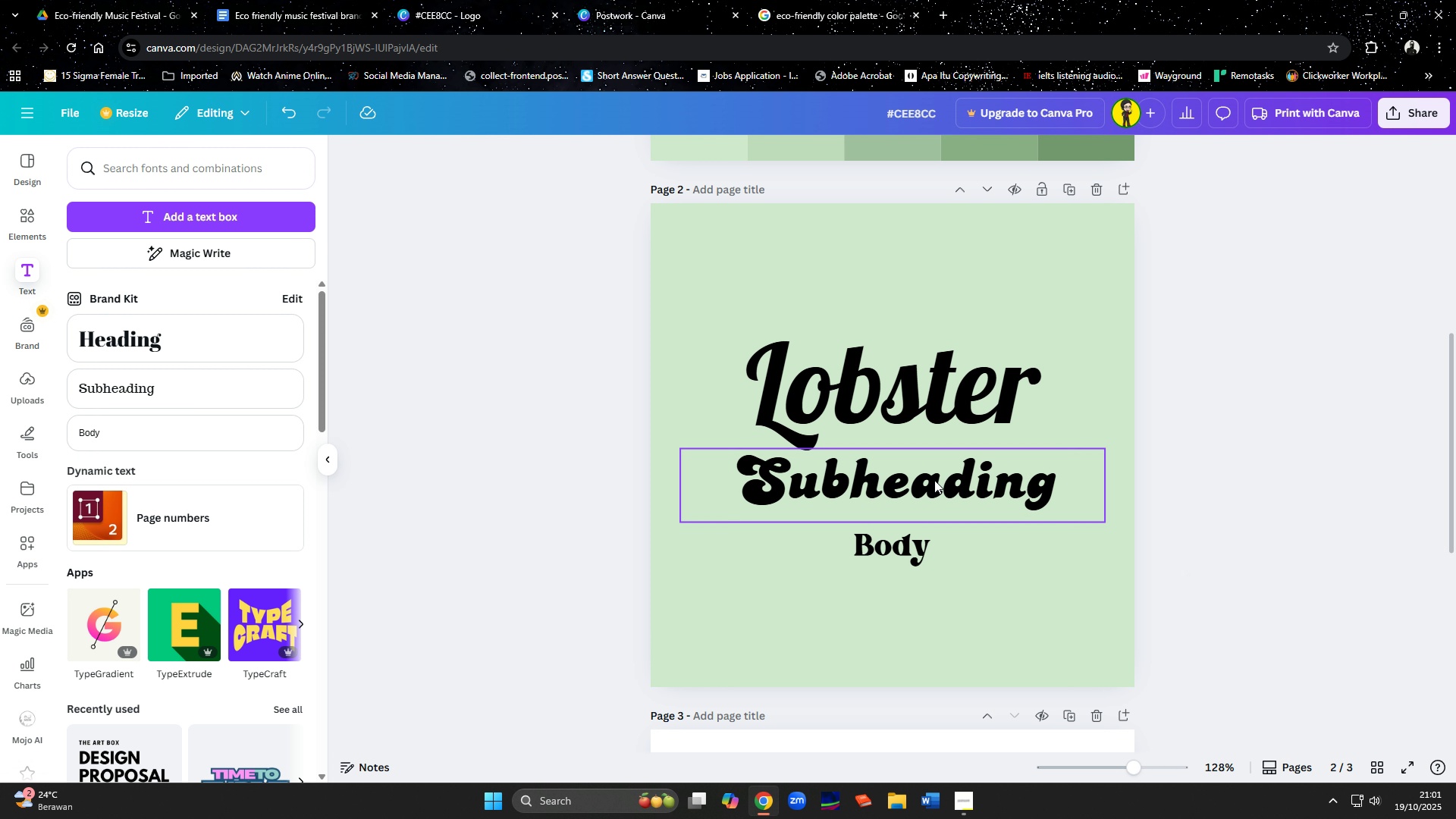 
wait(6.25)
 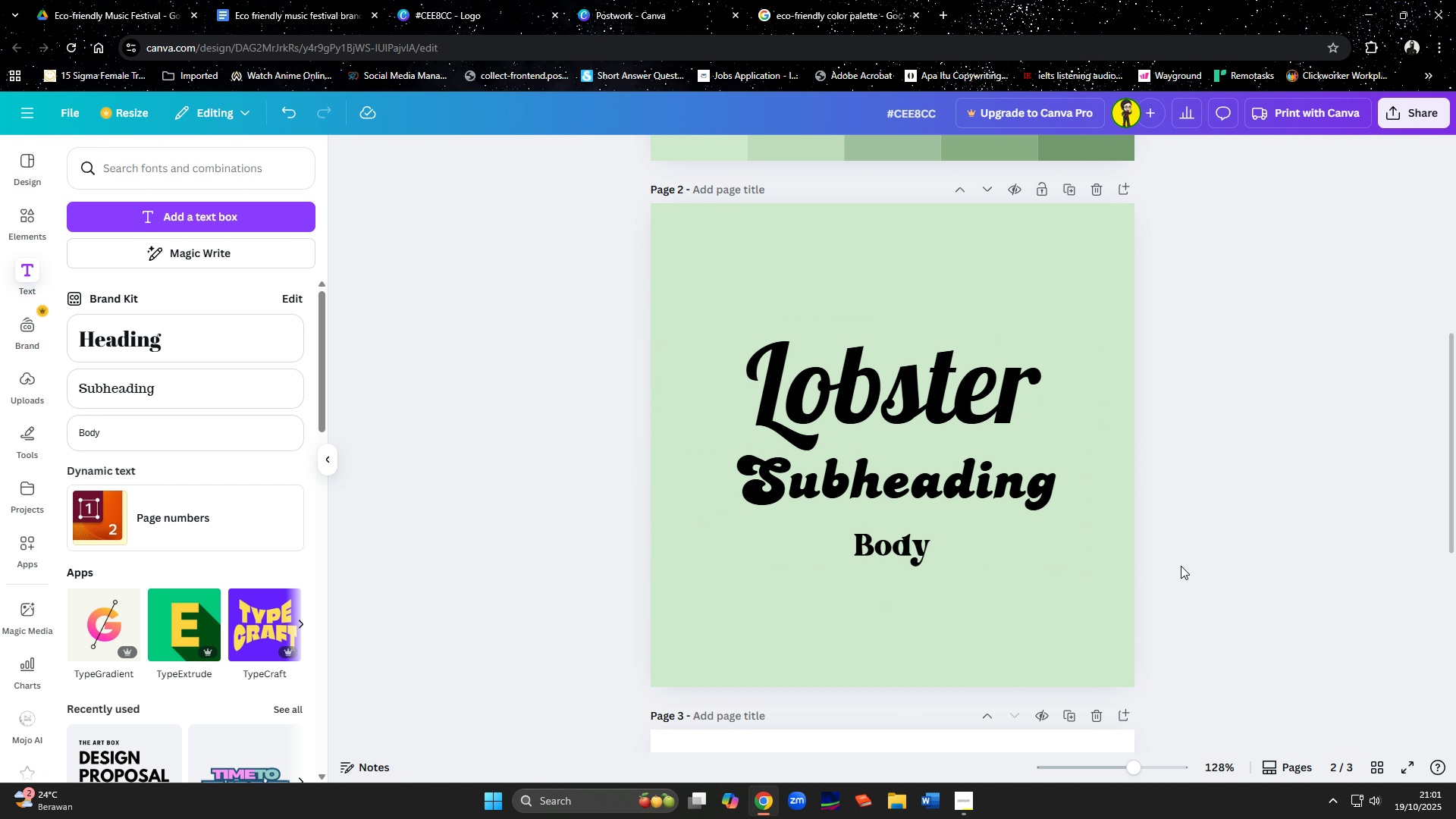 
left_click([802, 359])
 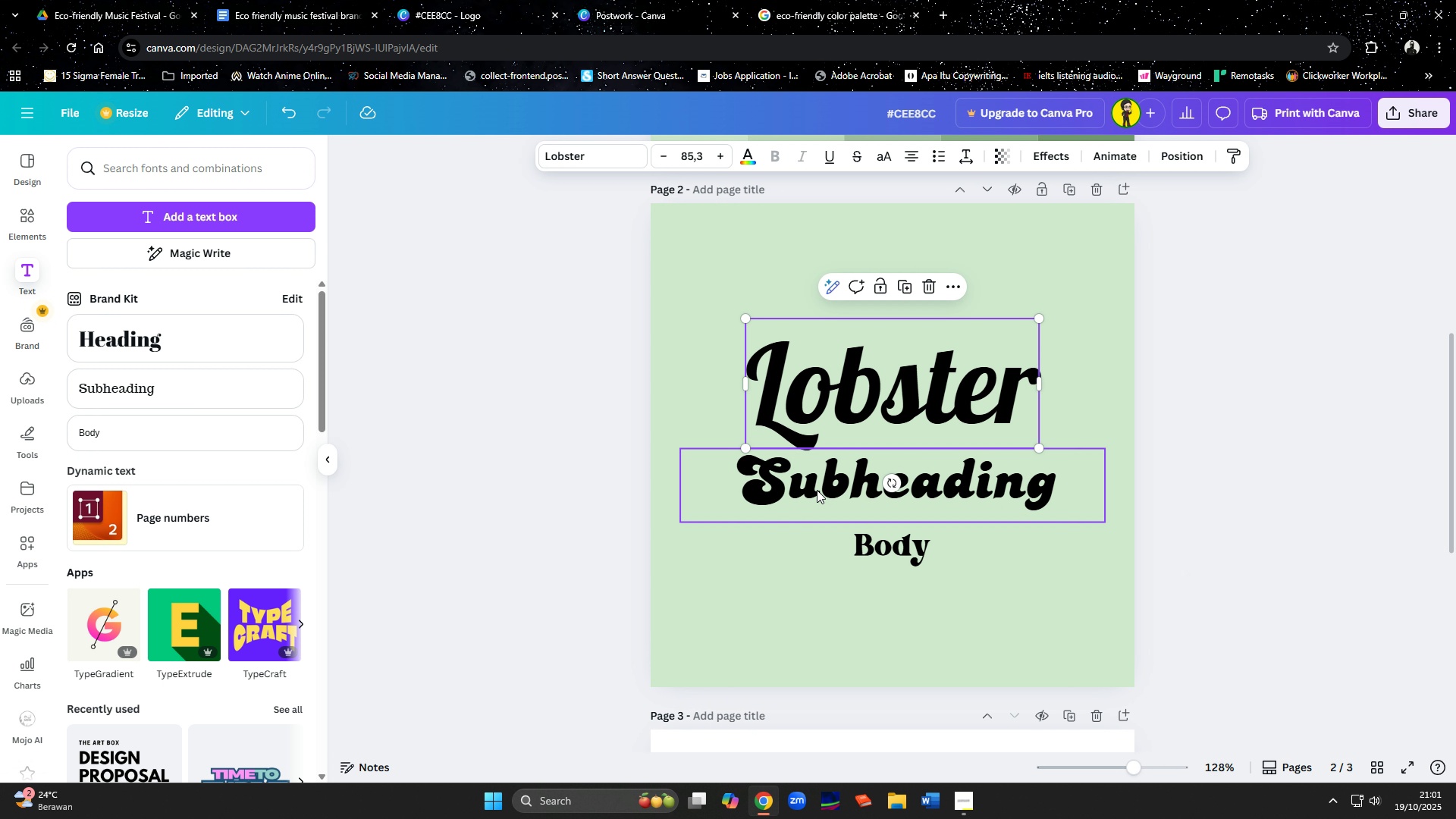 
left_click([820, 410])
 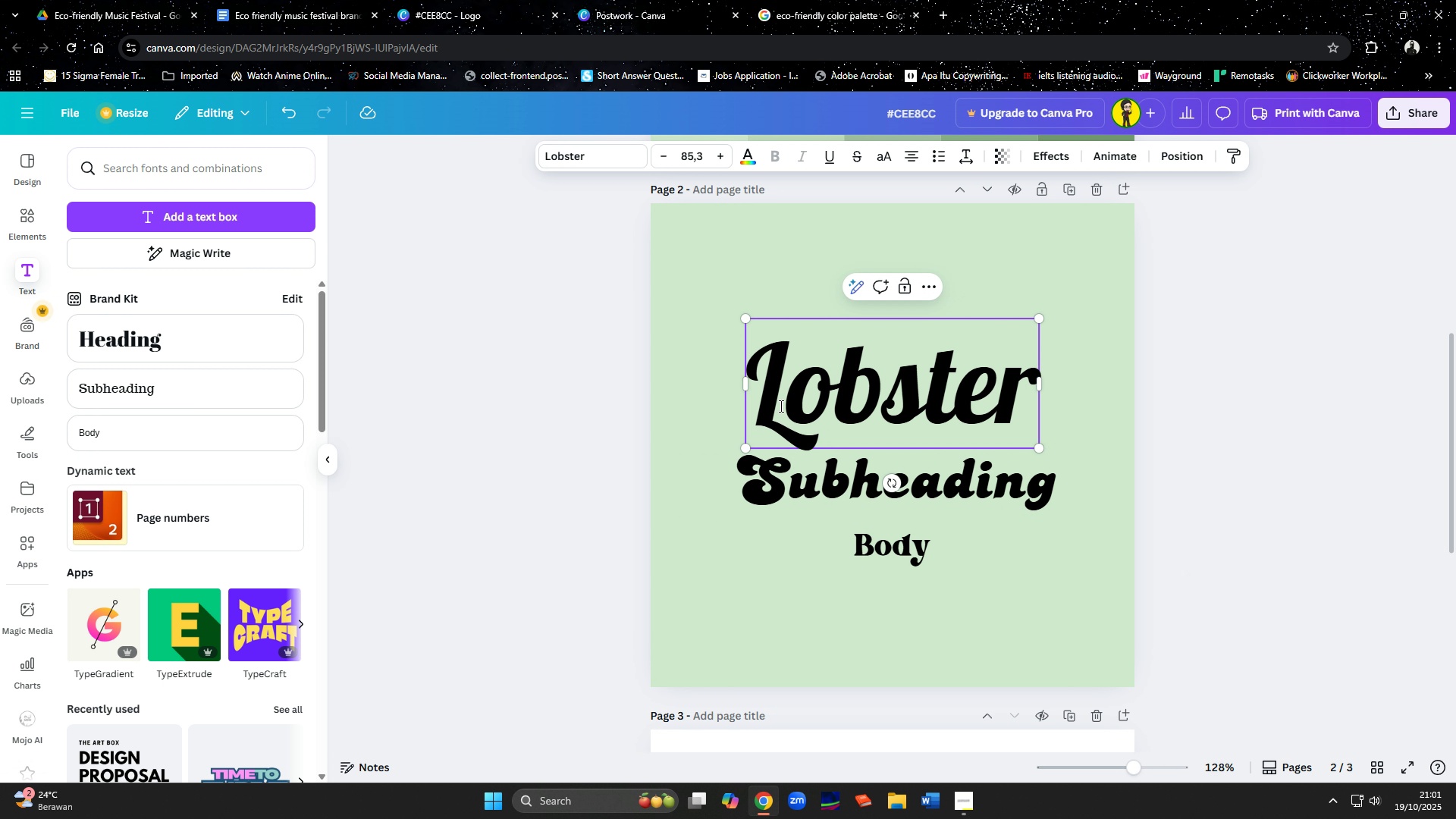 
left_click([779, 406])
 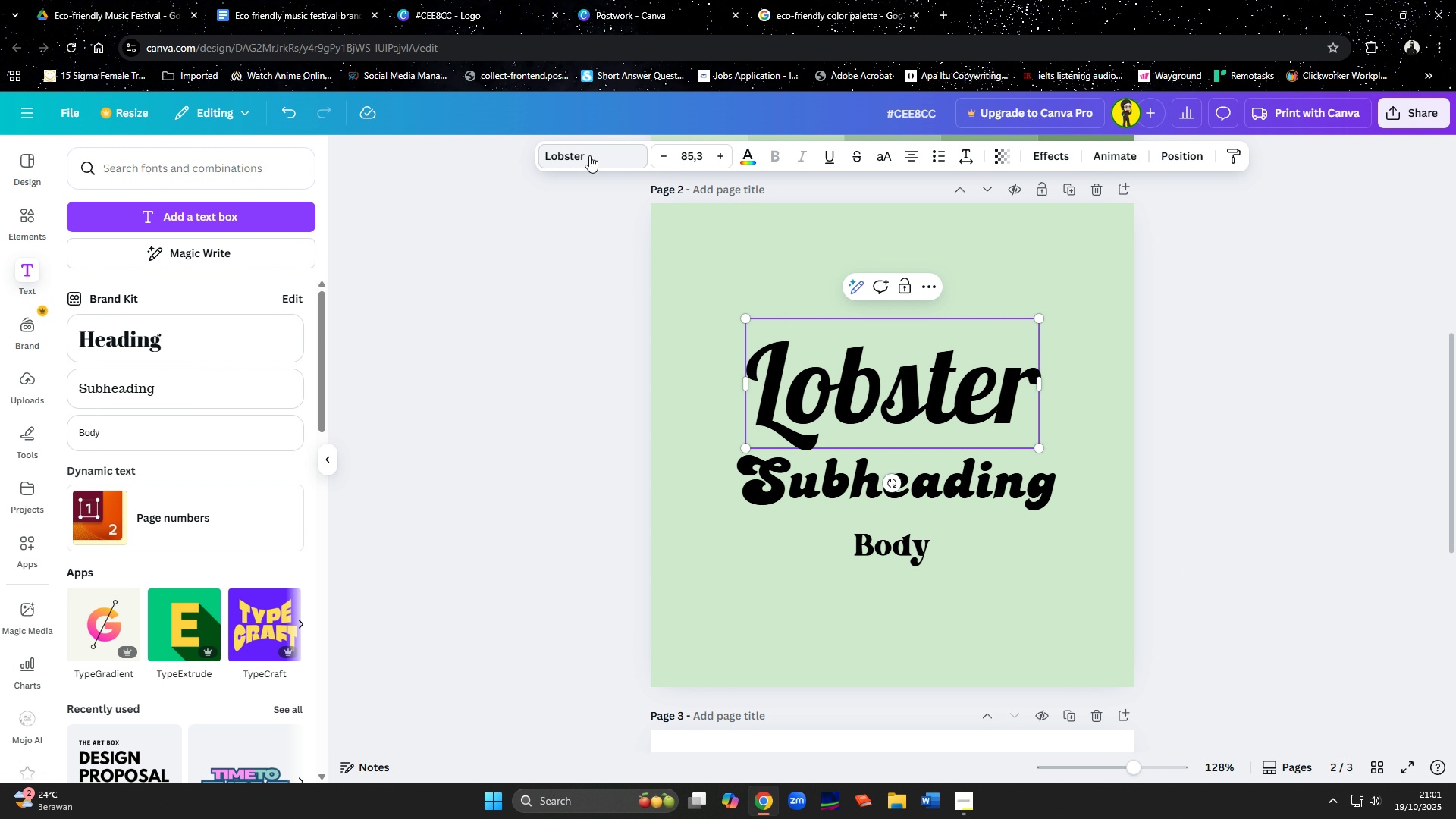 
left_click([588, 154])
 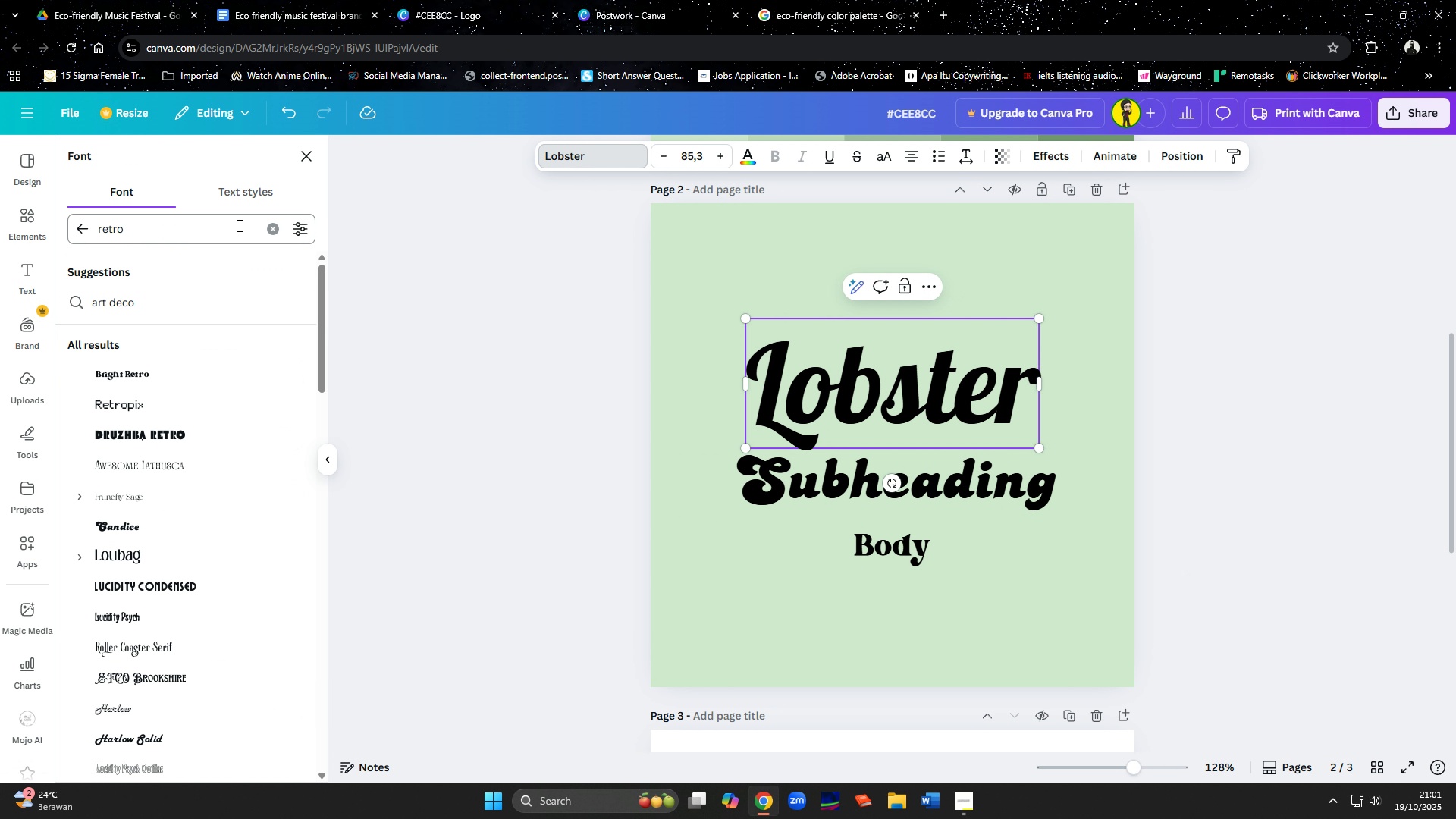 
left_click([268, 228])
 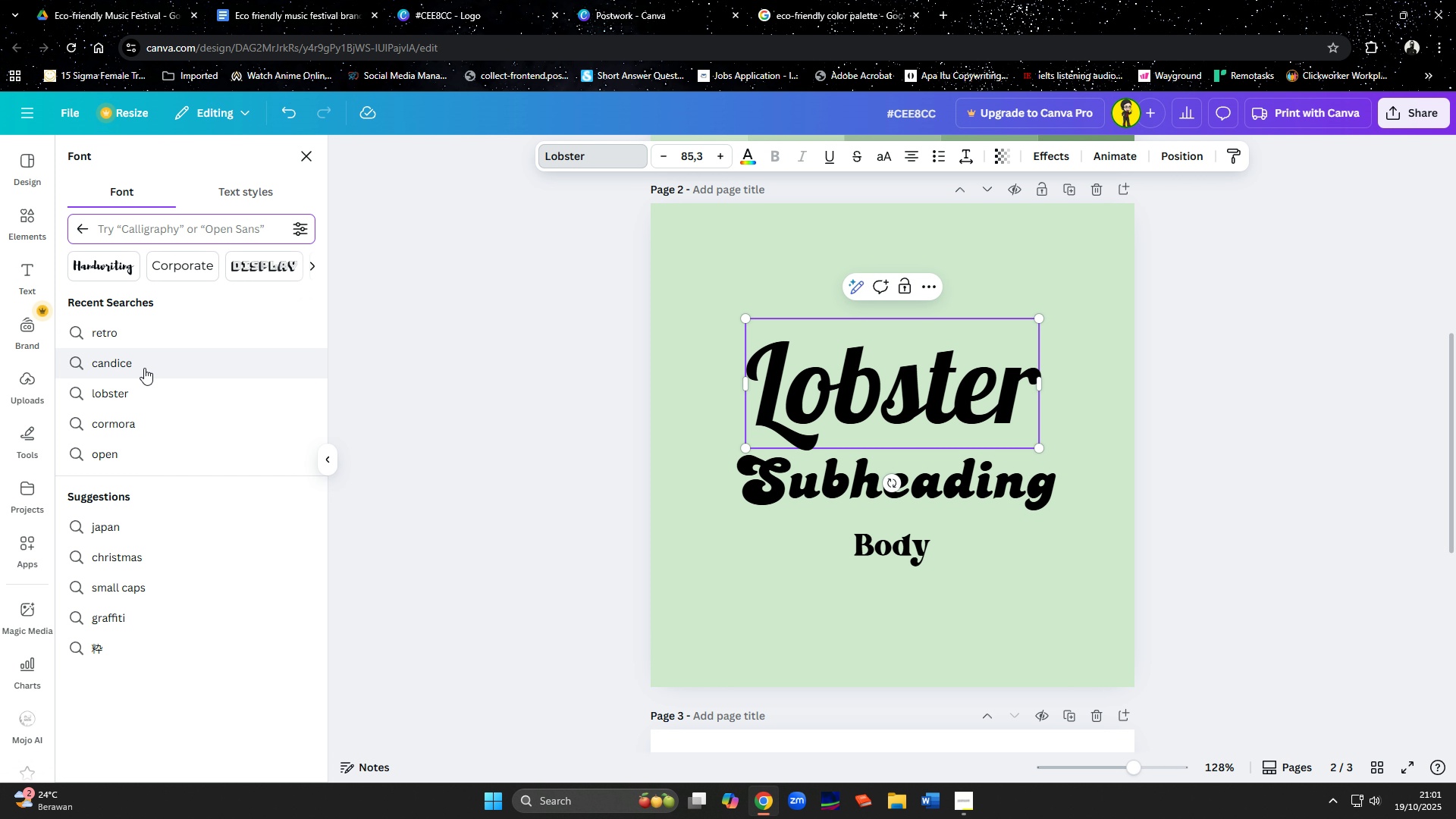 
left_click([144, 368])
 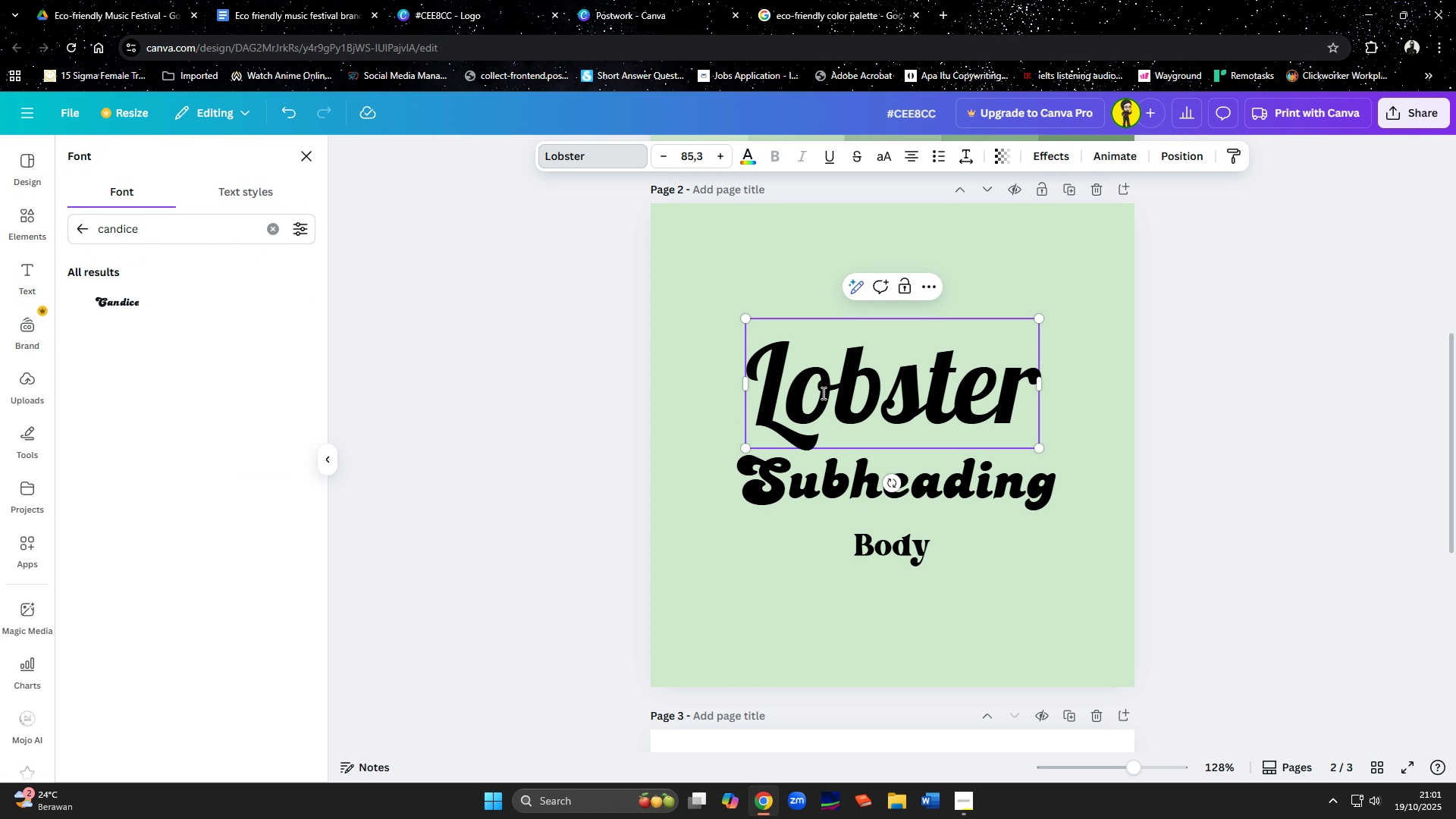 
left_click([822, 393])
 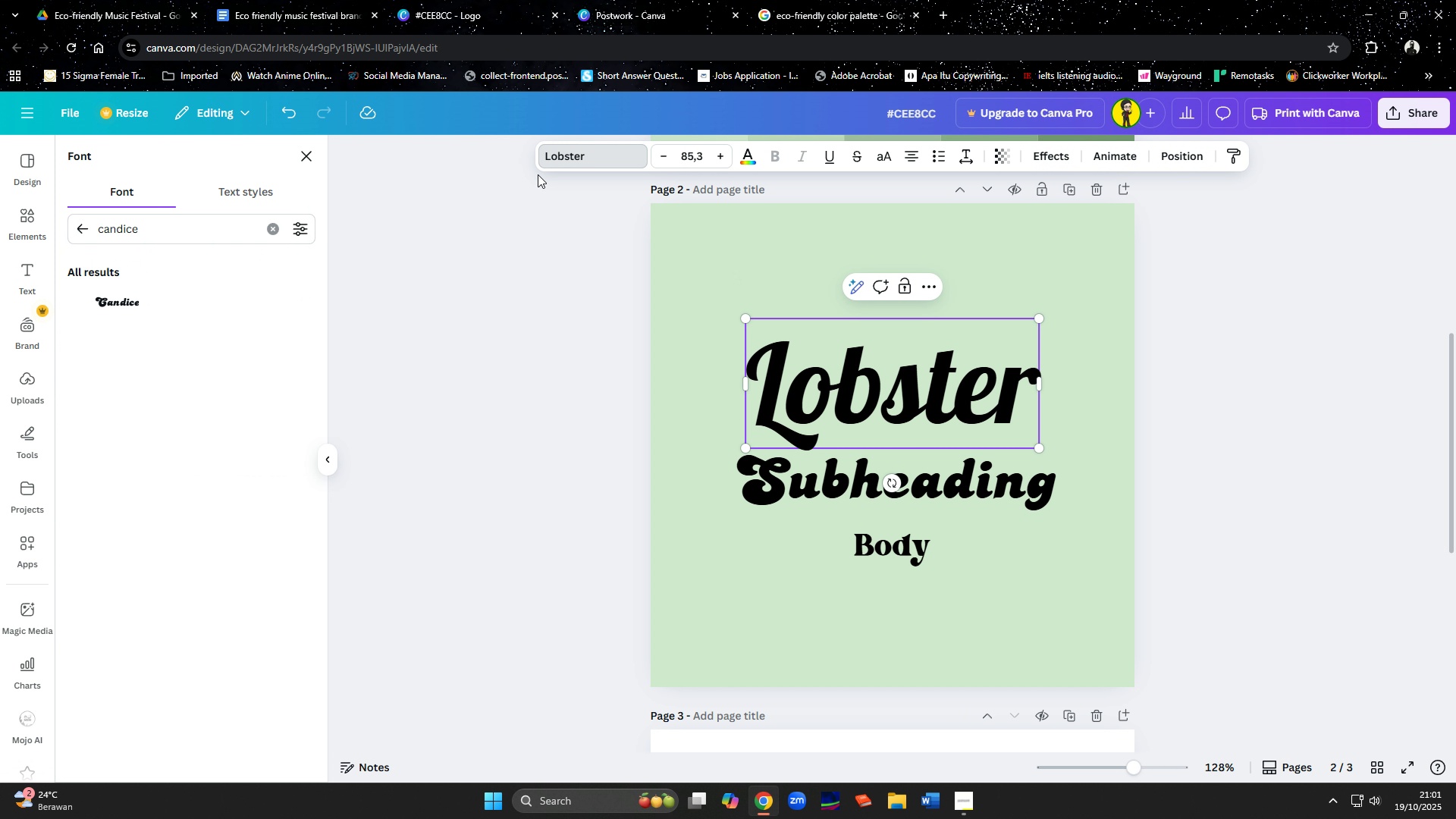 
left_click([543, 162])
 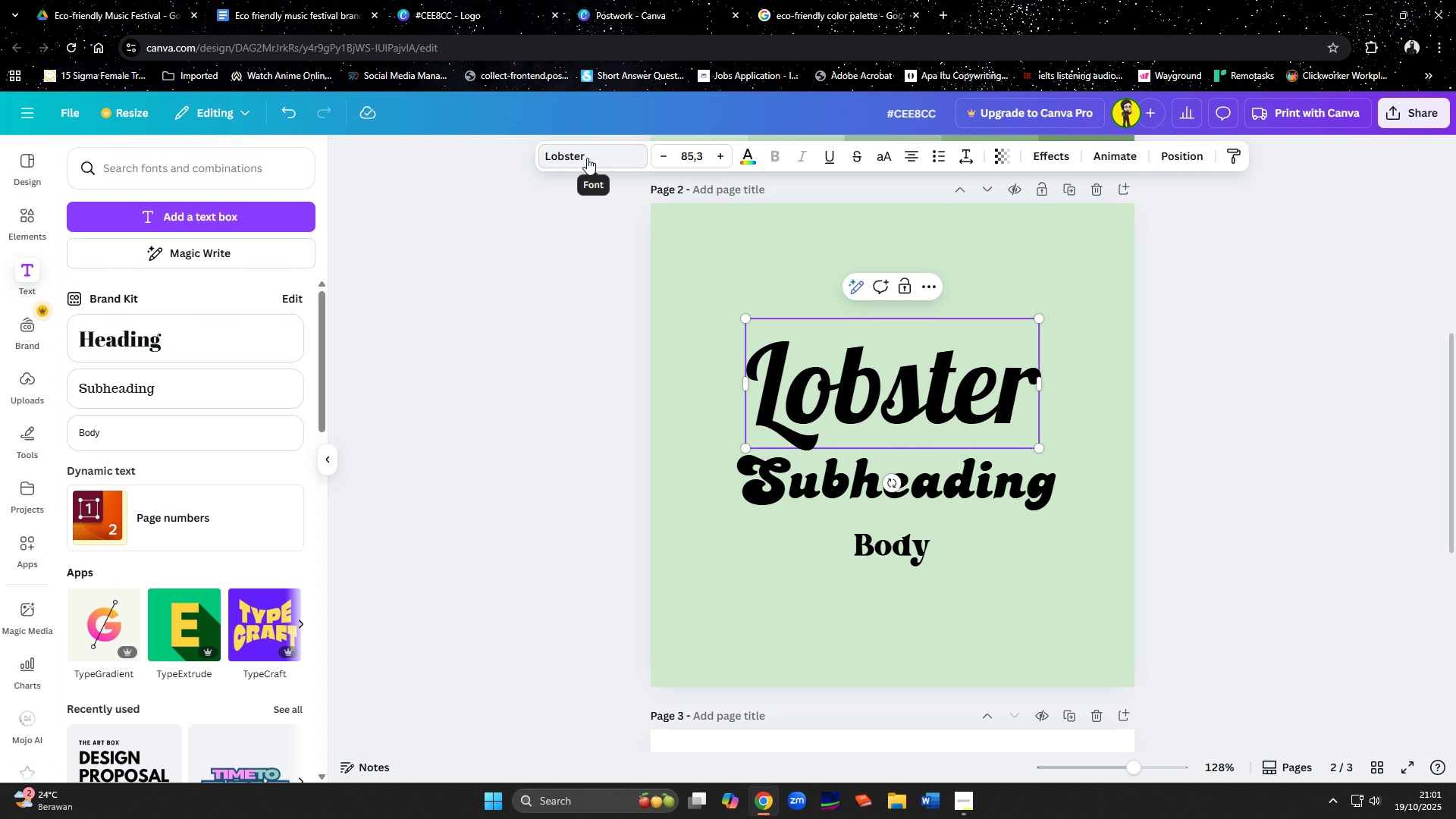 
left_click([587, 158])
 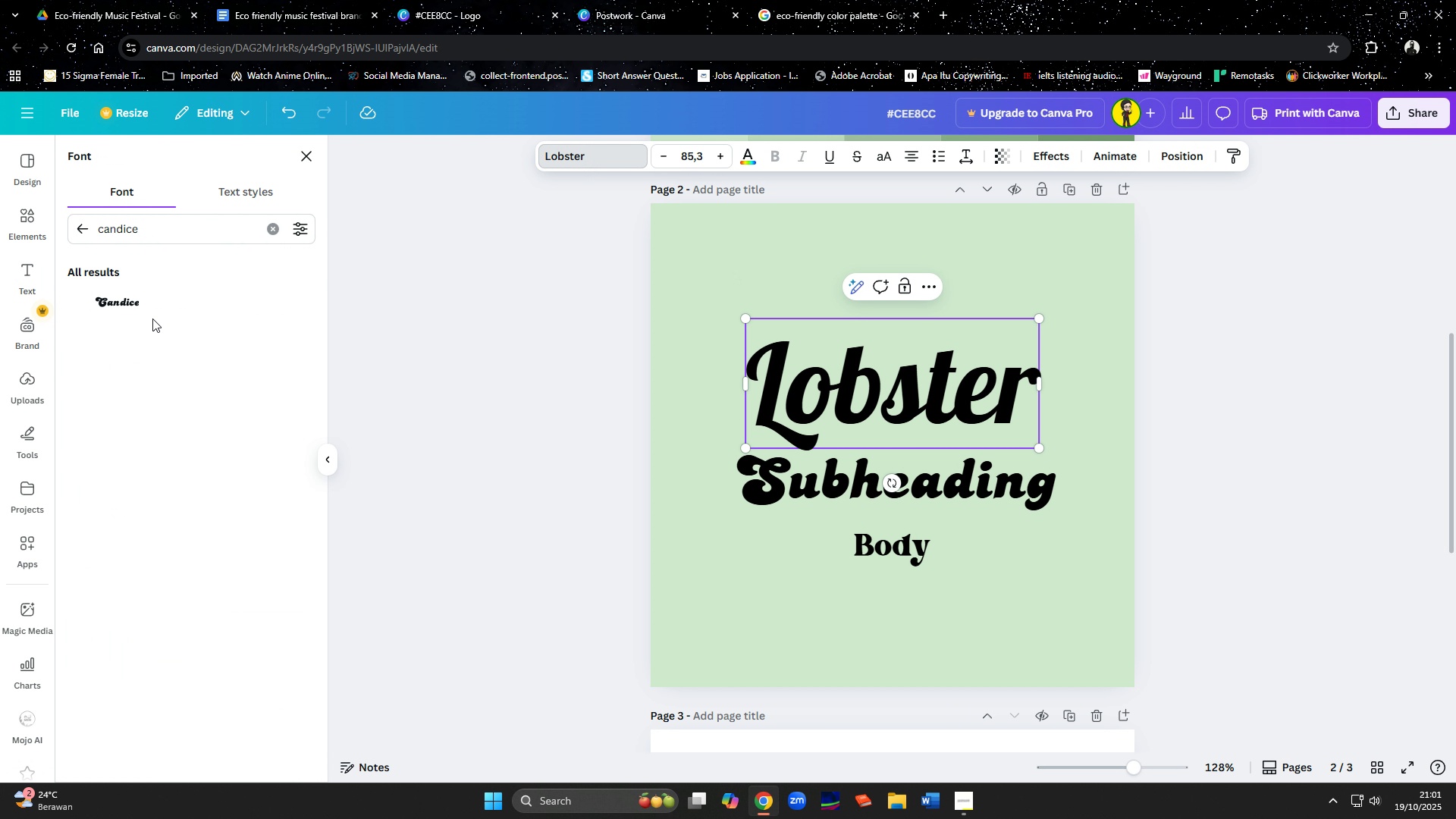 
left_click([152, 314])
 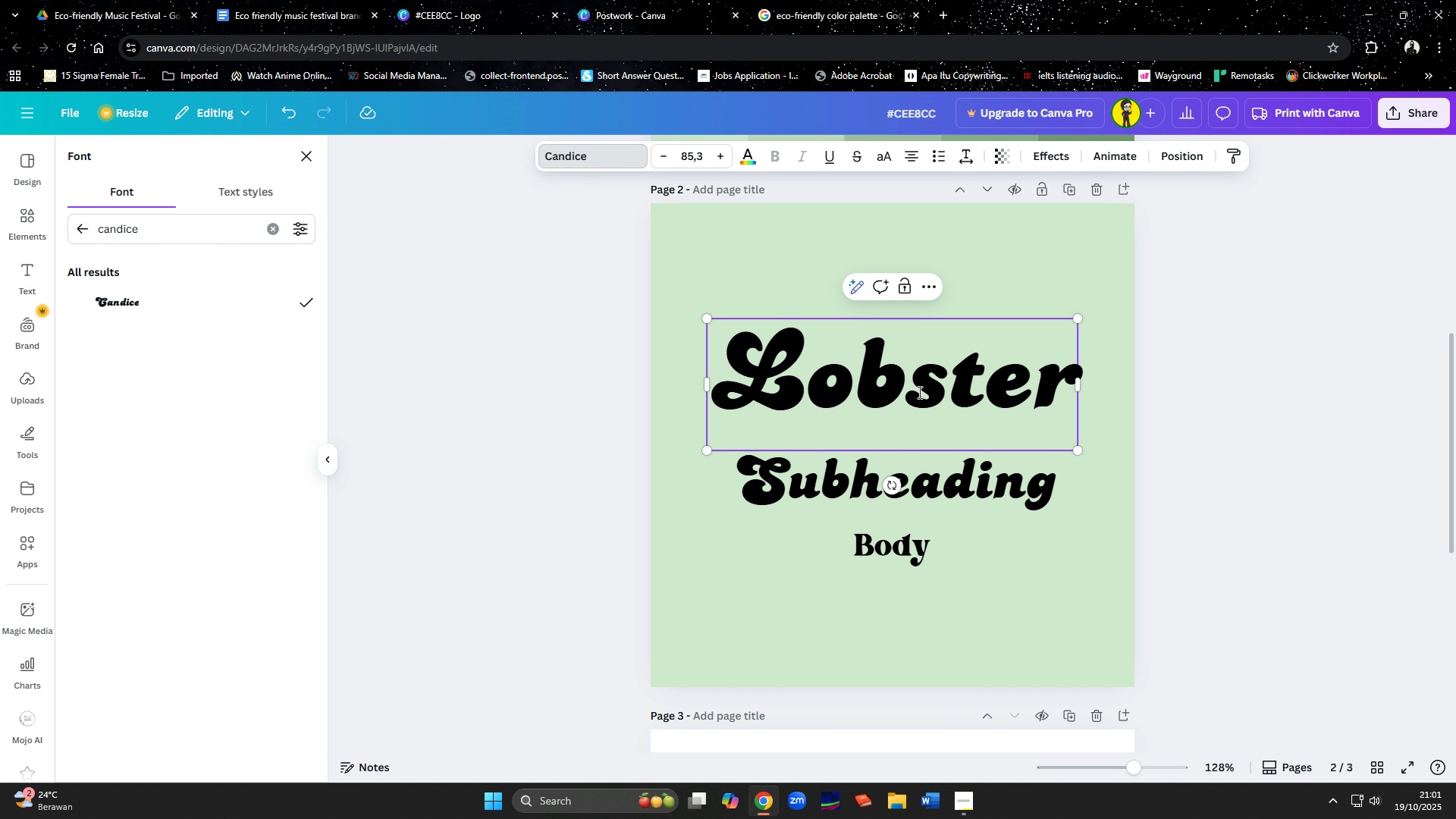 
left_click([918, 392])
 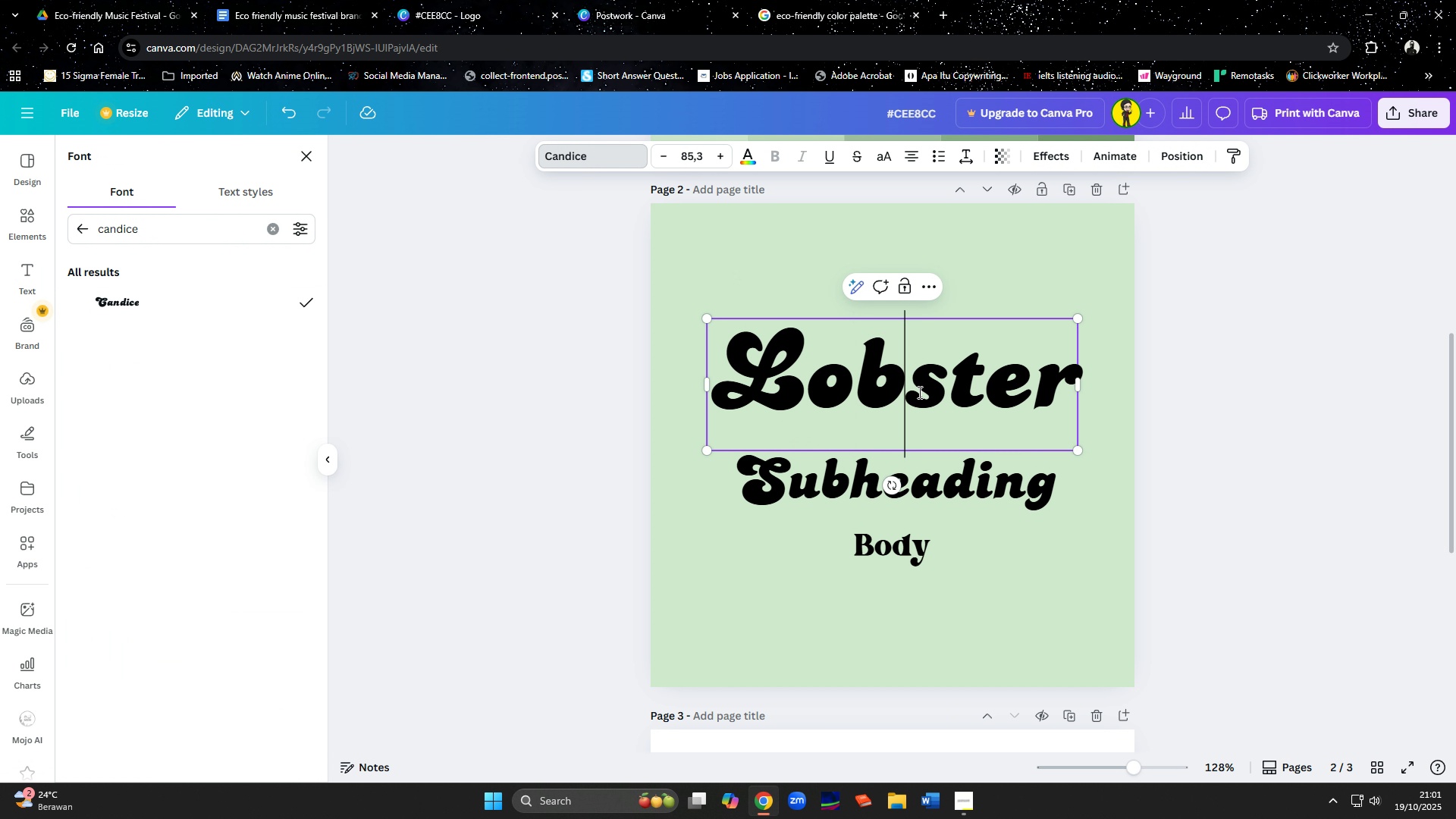 
key(Control+A)
 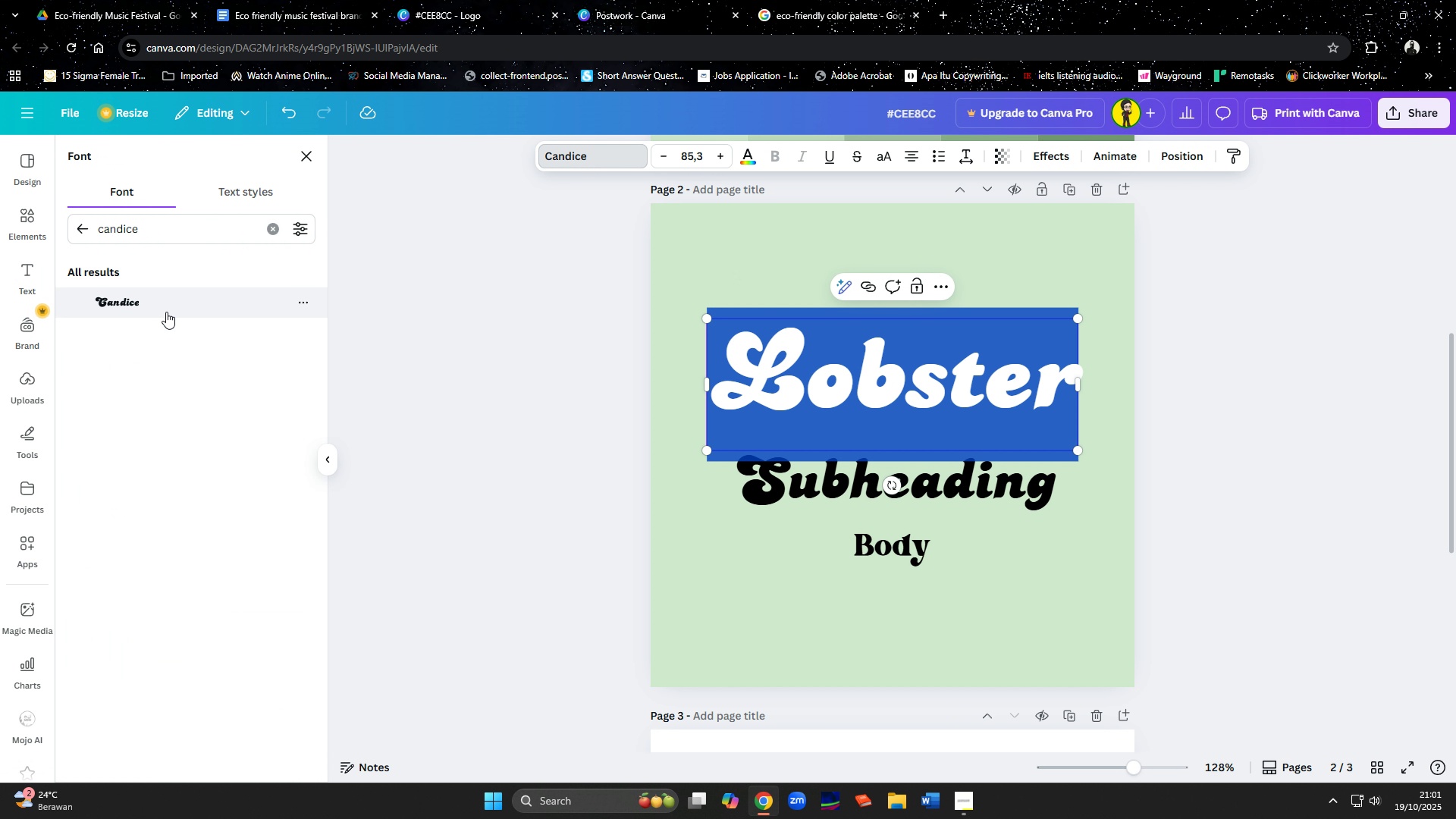 
left_click([166, 312])
 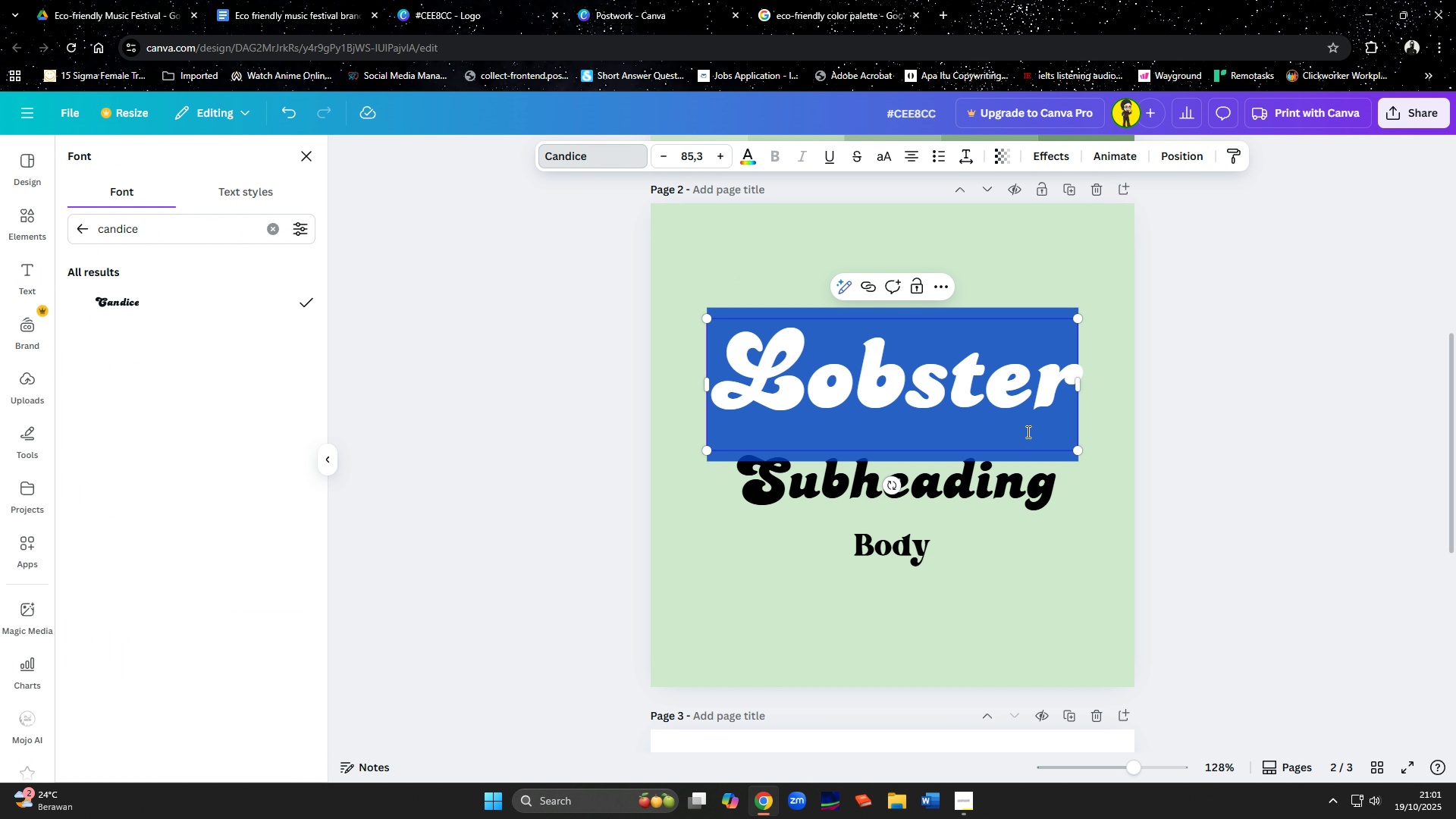 
left_click([989, 410])
 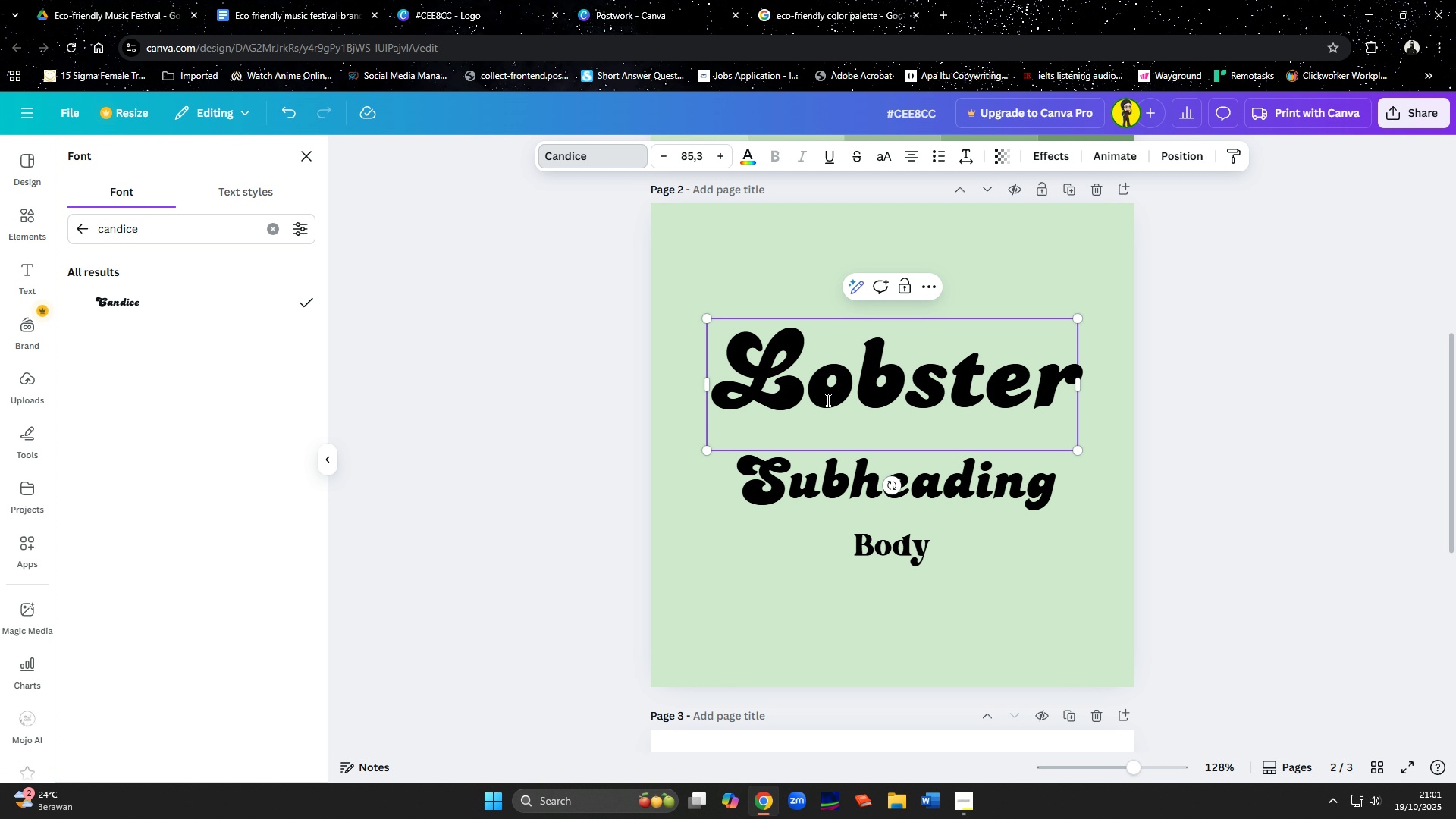 
key(Control+A)
 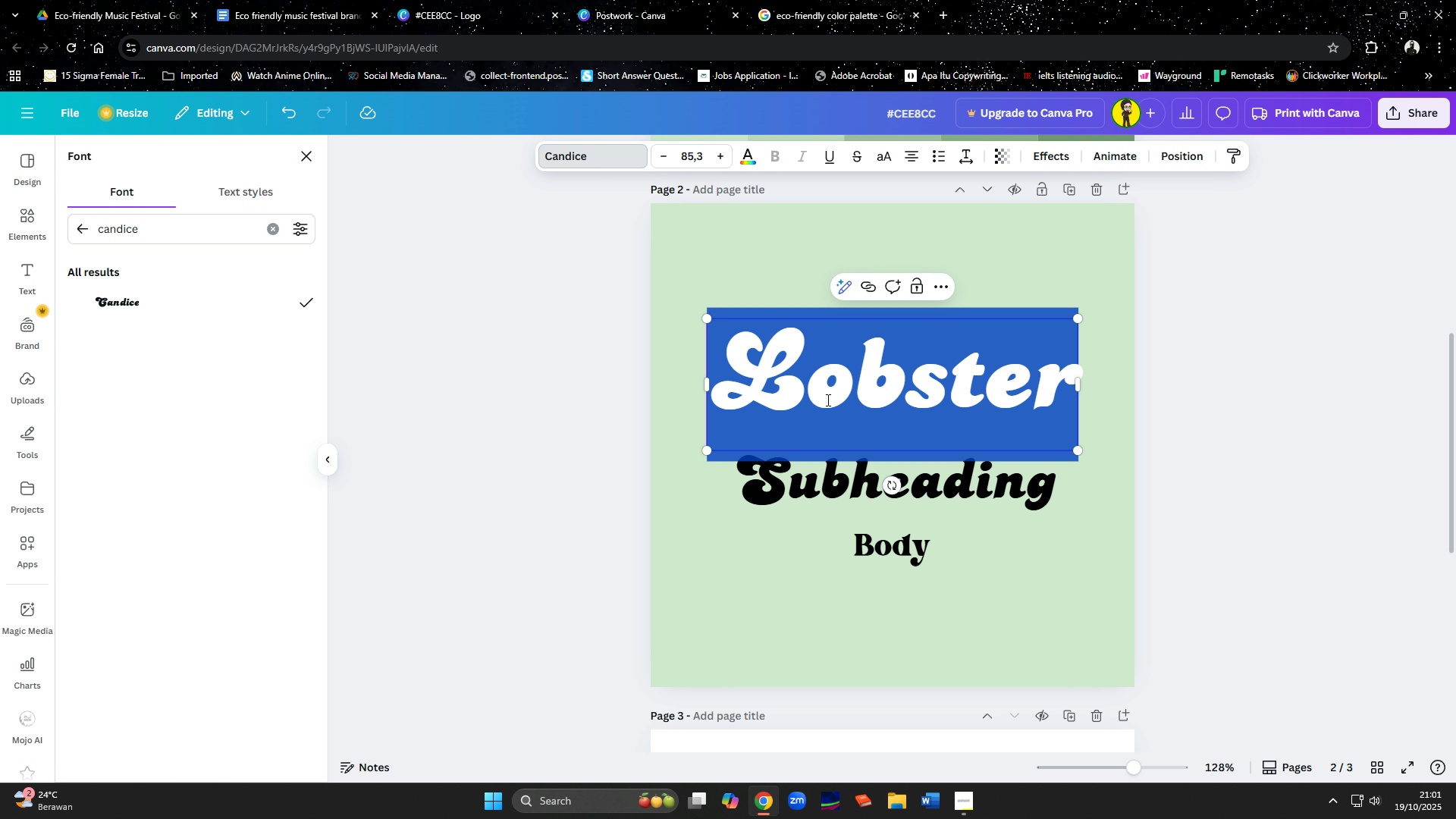 
type(Candice)
 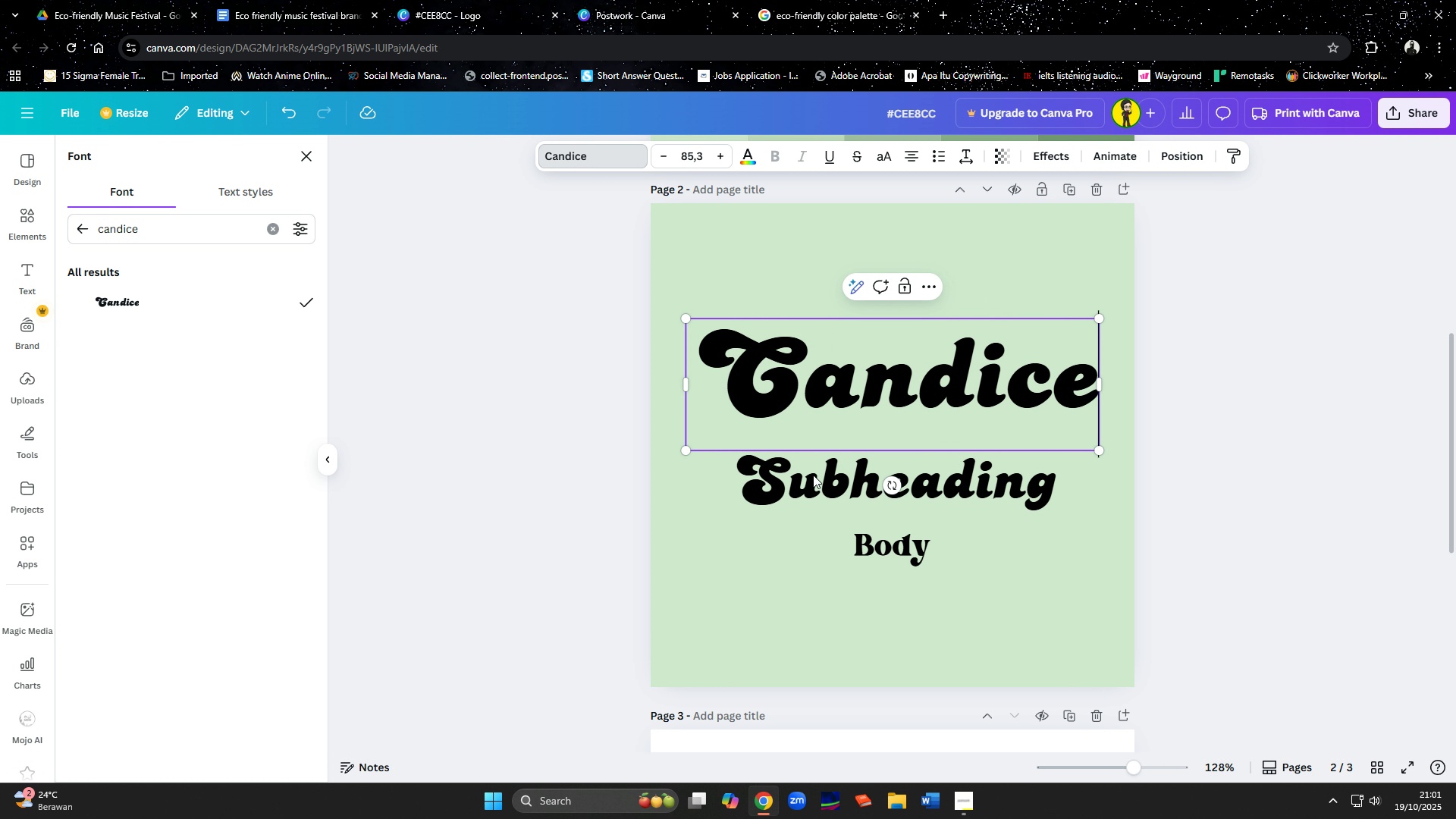 
double_click([811, 483])
 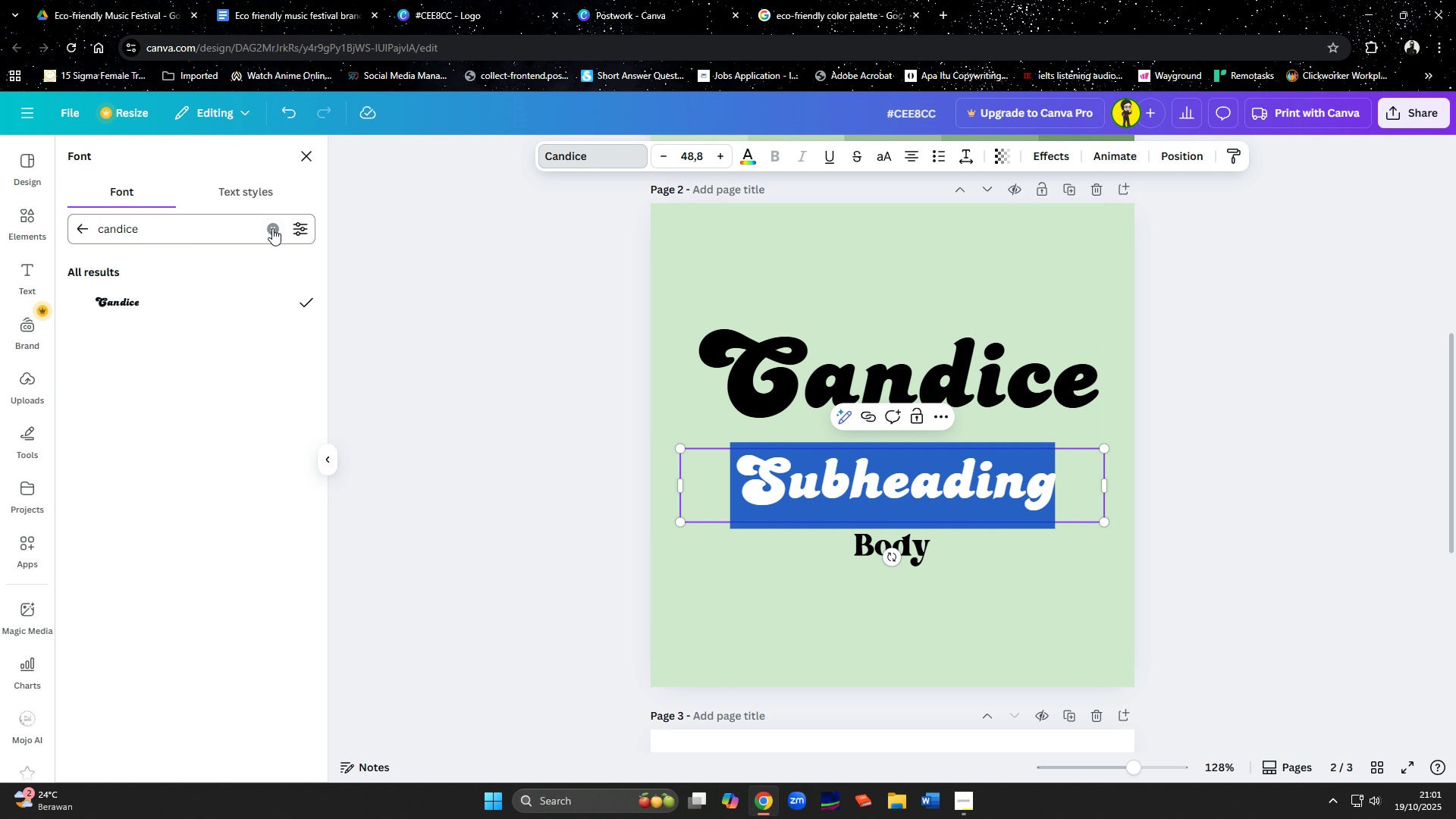 
left_click([275, 226])
 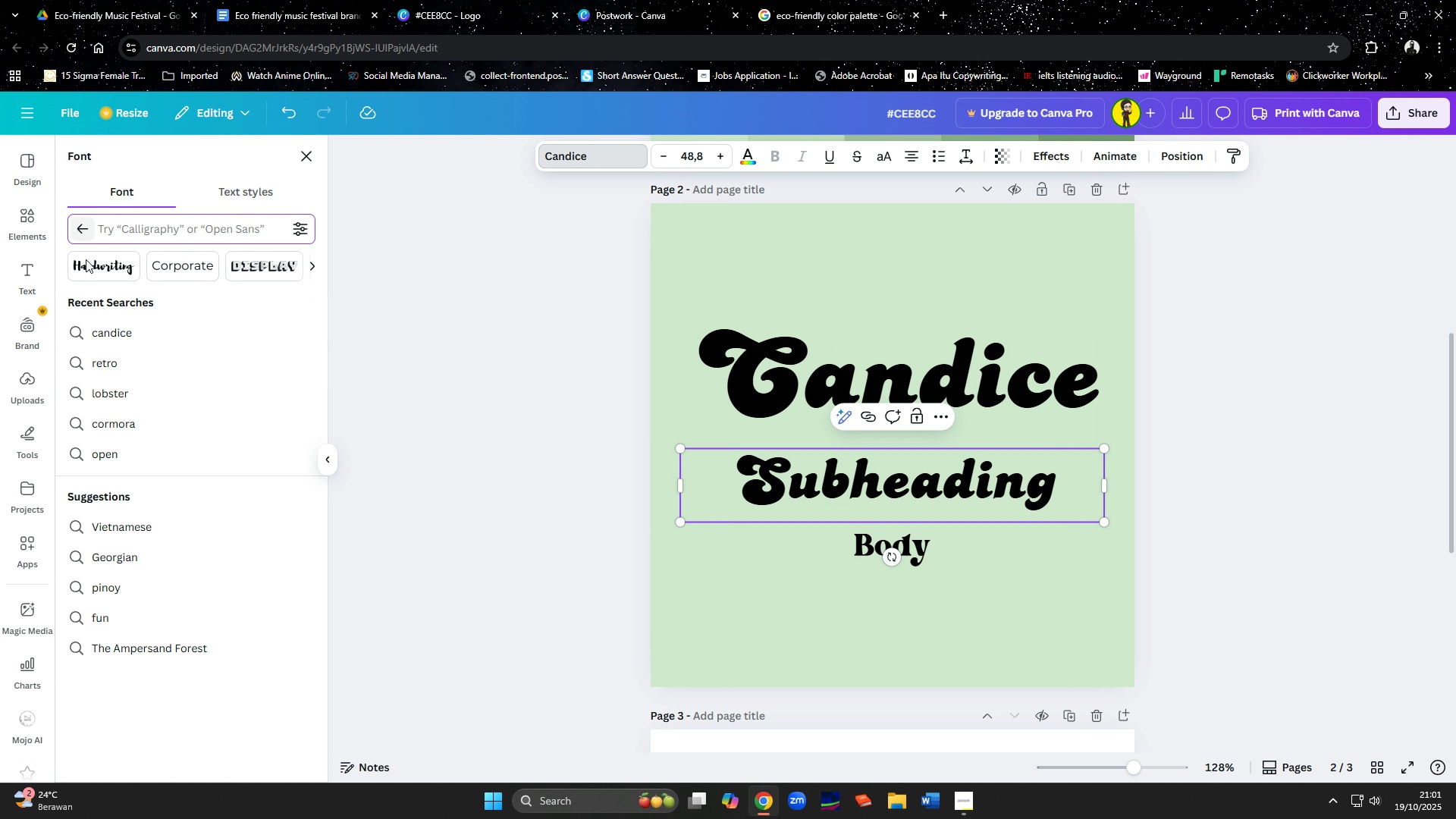 
left_click([74, 232])
 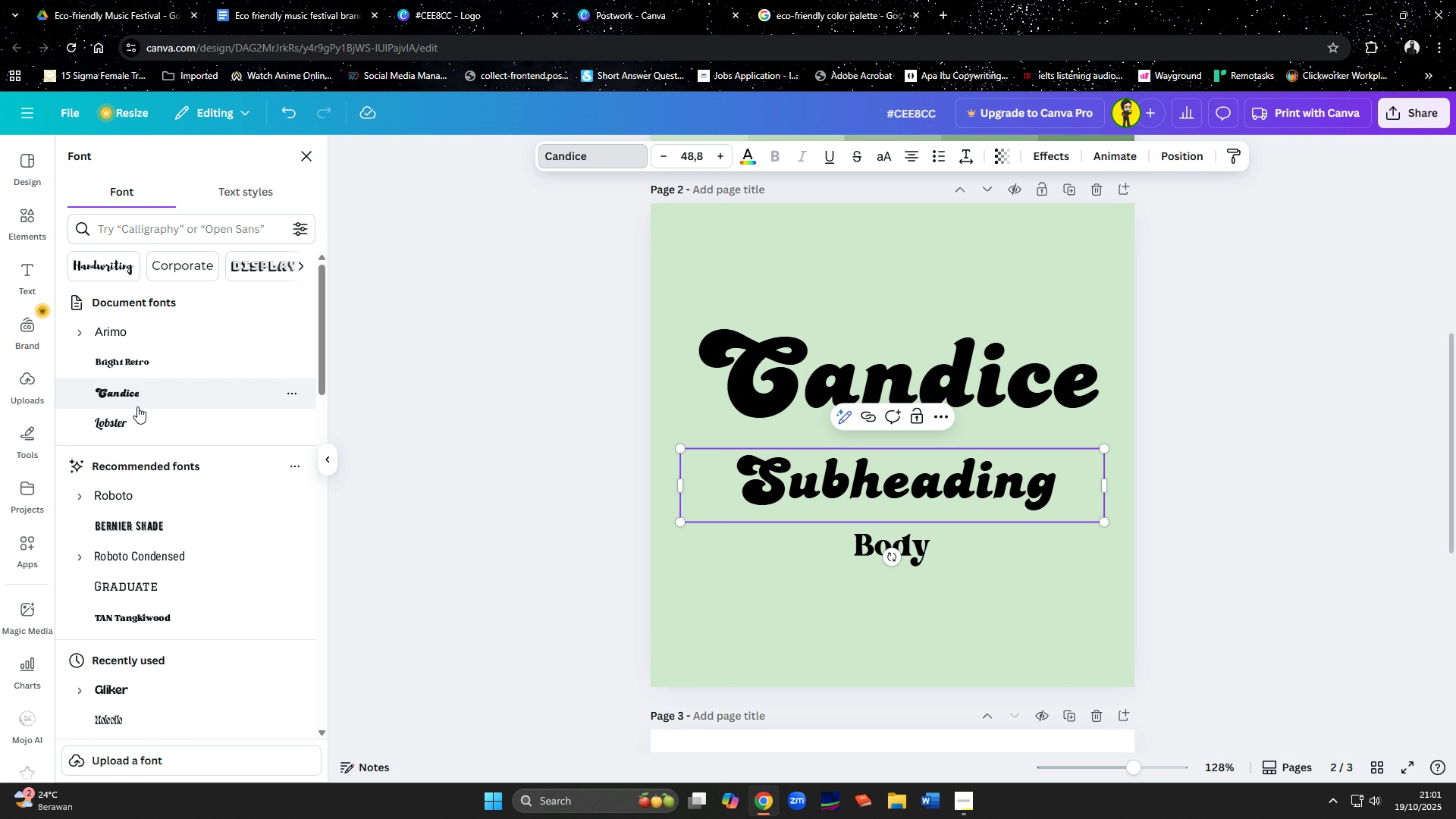 
left_click([137, 421])
 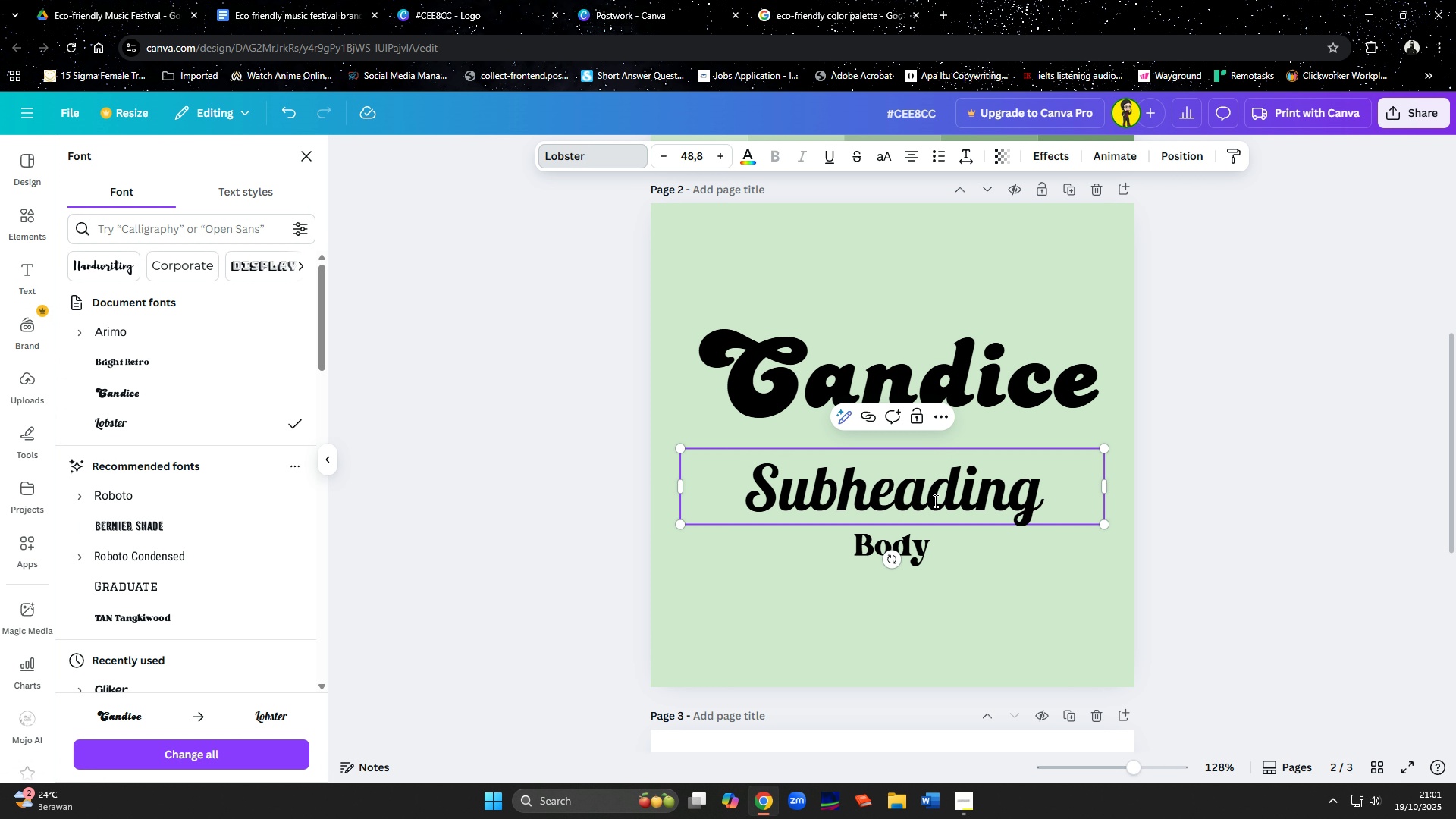 
left_click([934, 503])
 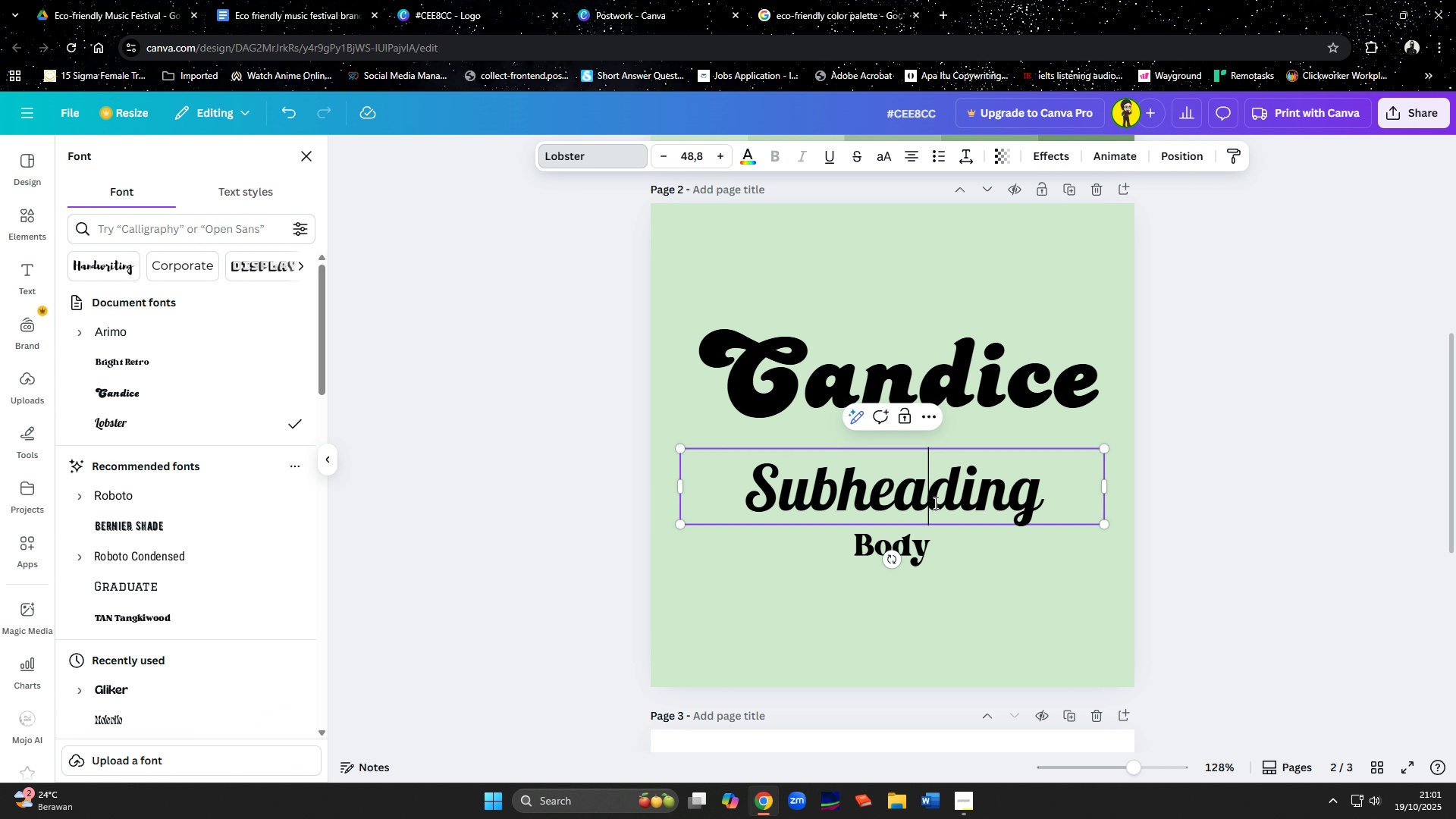 
key(Control+ControlLeft)
 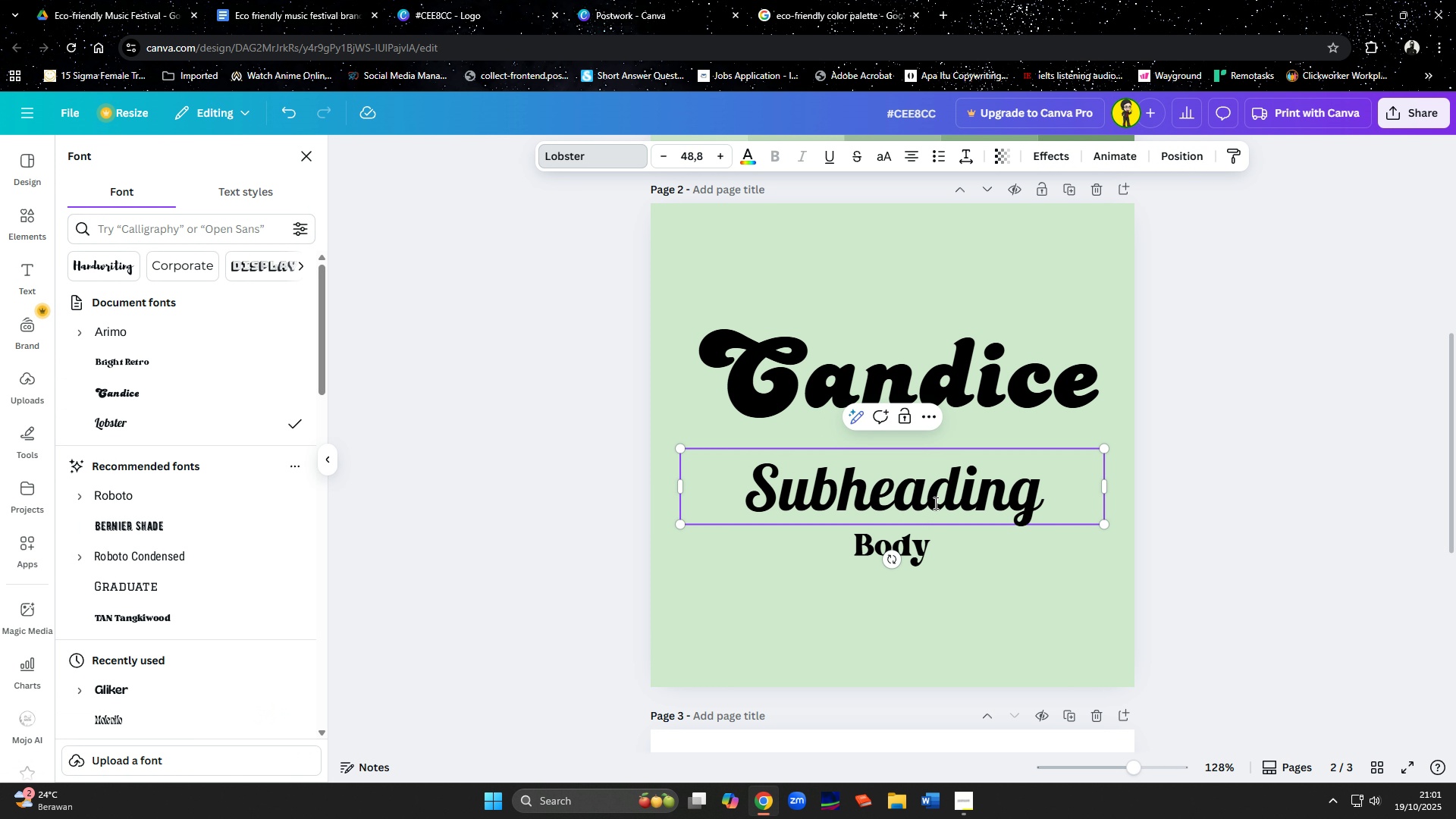 
key(Control+A)
 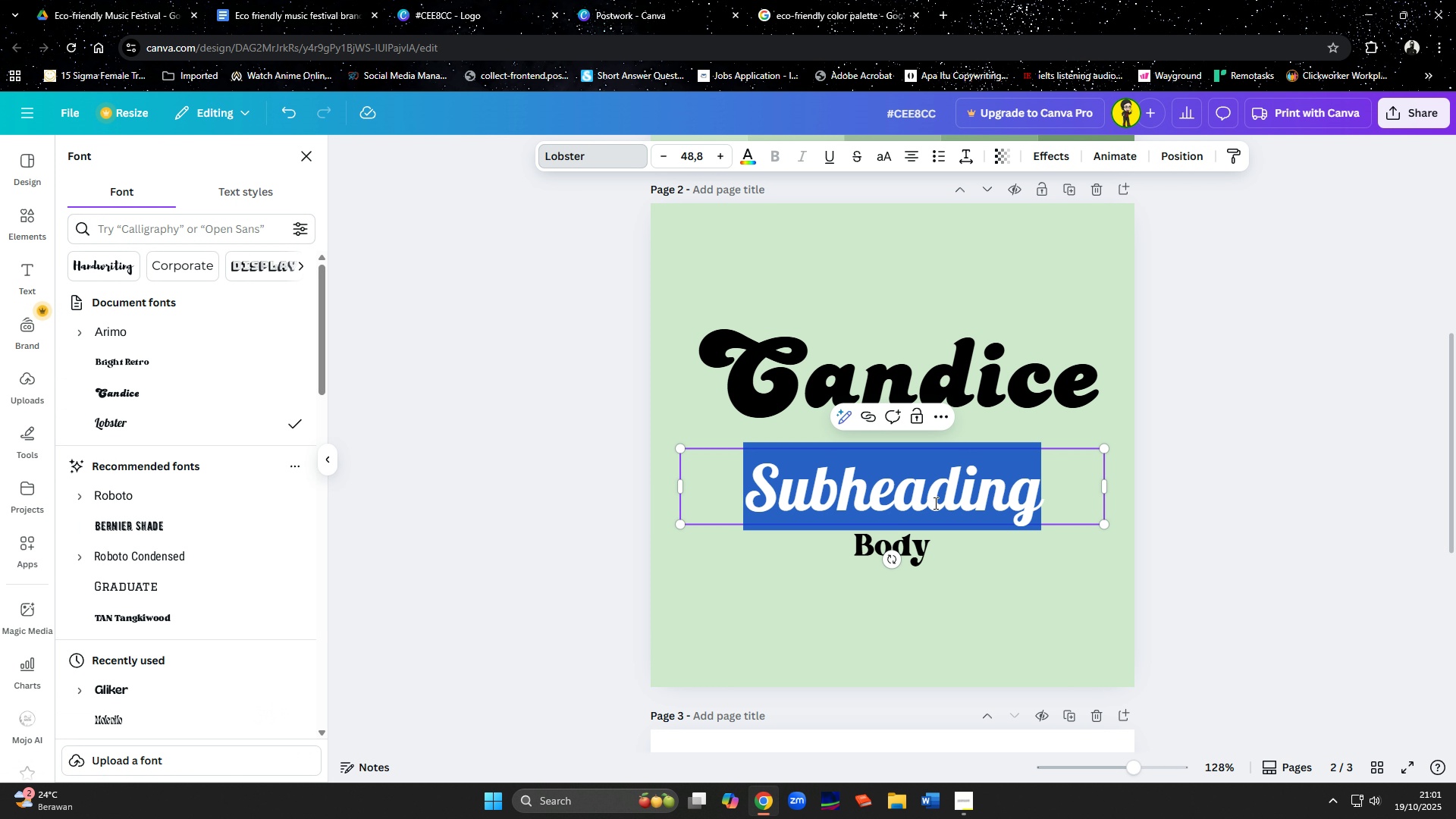 
type(Lobster)
 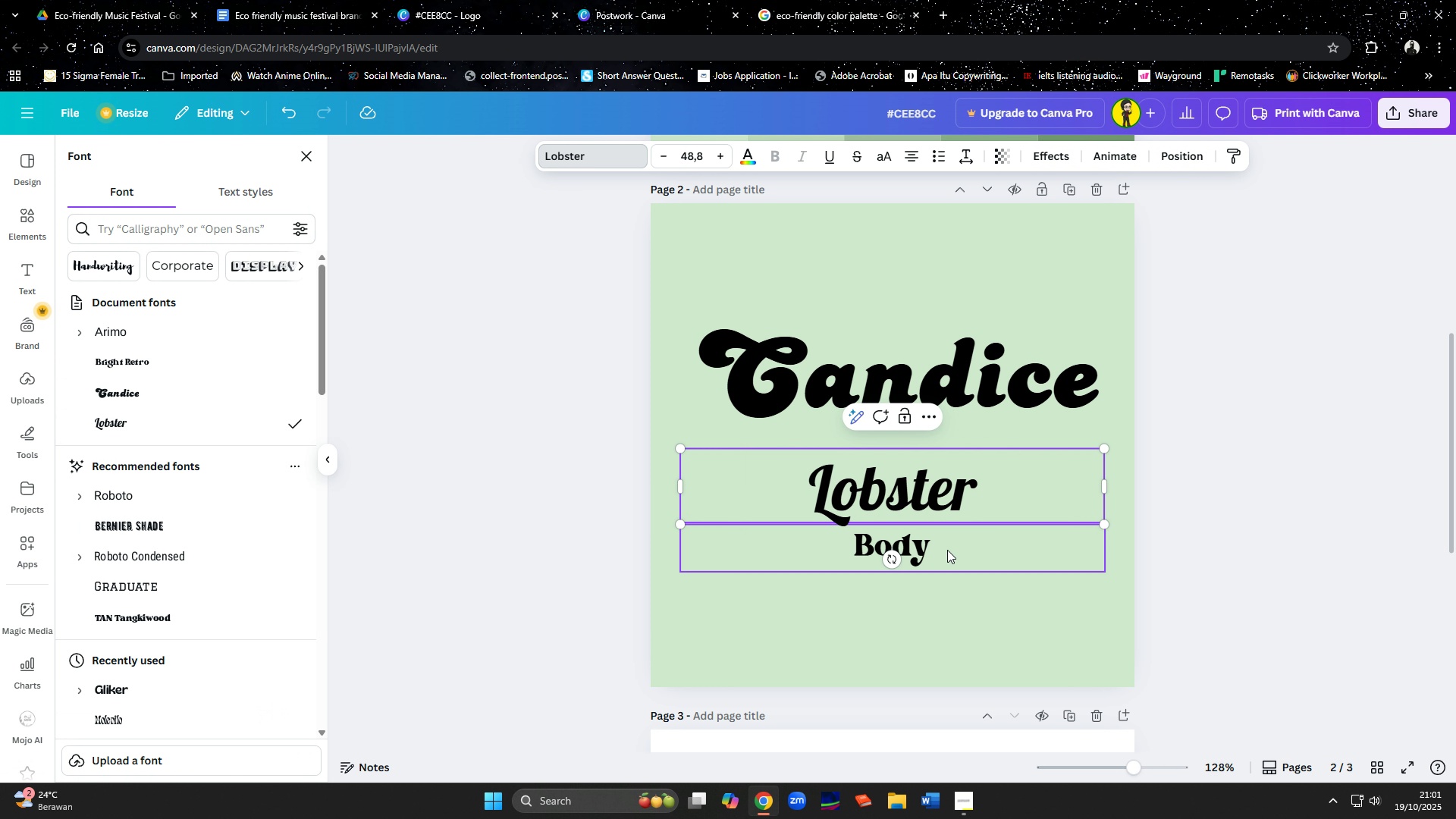 
left_click([949, 557])
 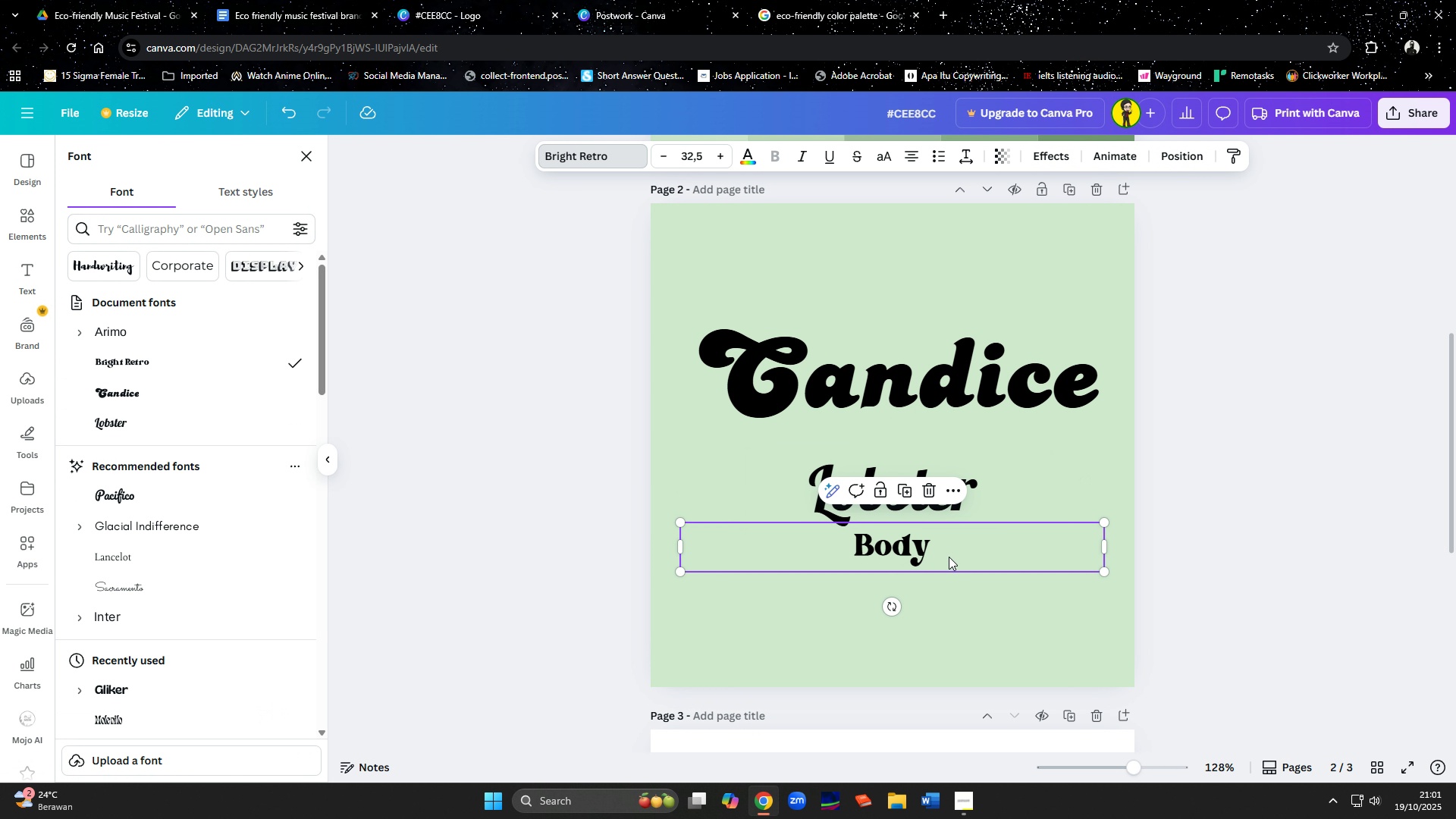 
left_click([949, 557])
 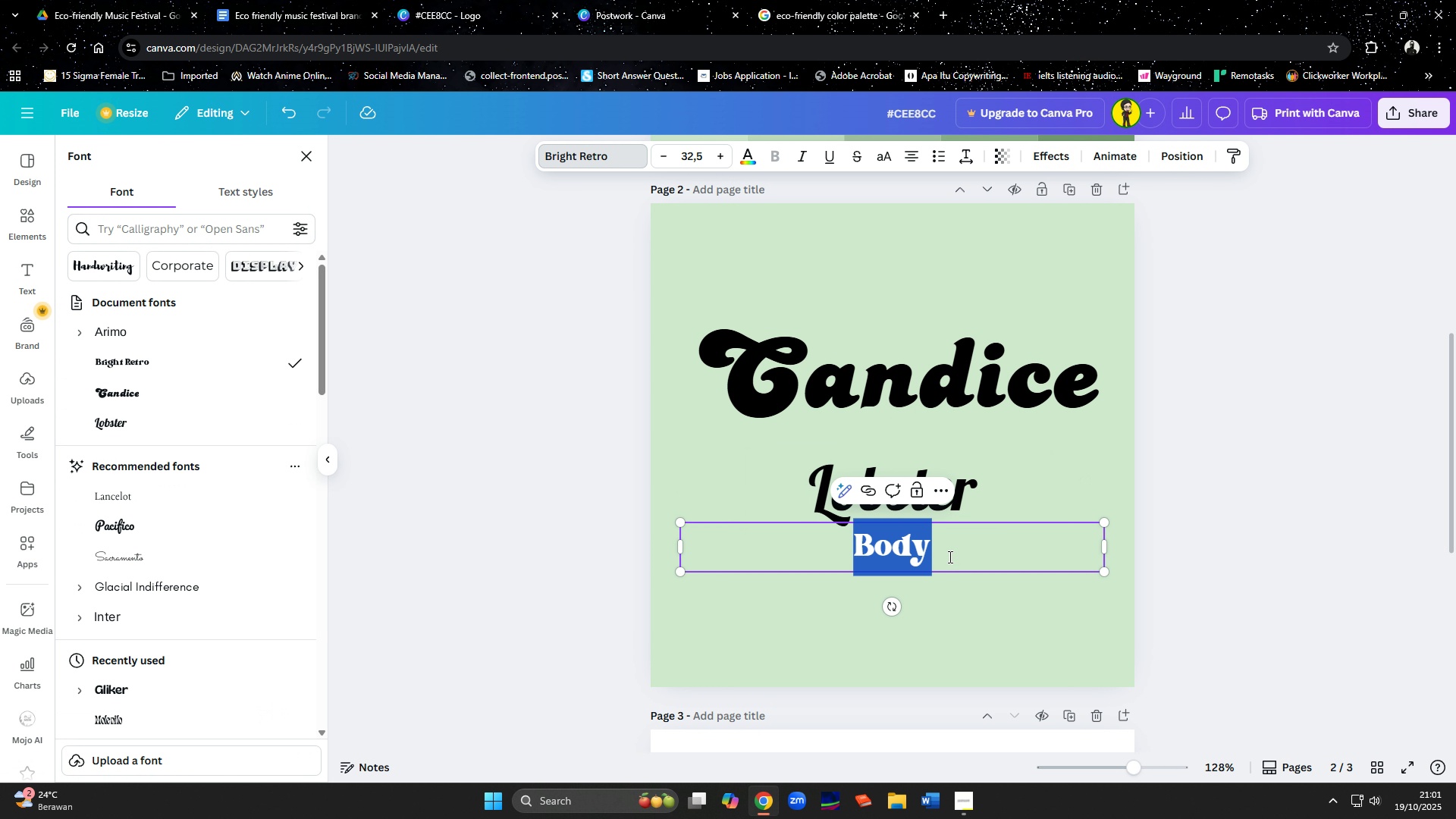 
type(Briht)
key(Backspace)
key(Backspace)
type(ght Retro)
 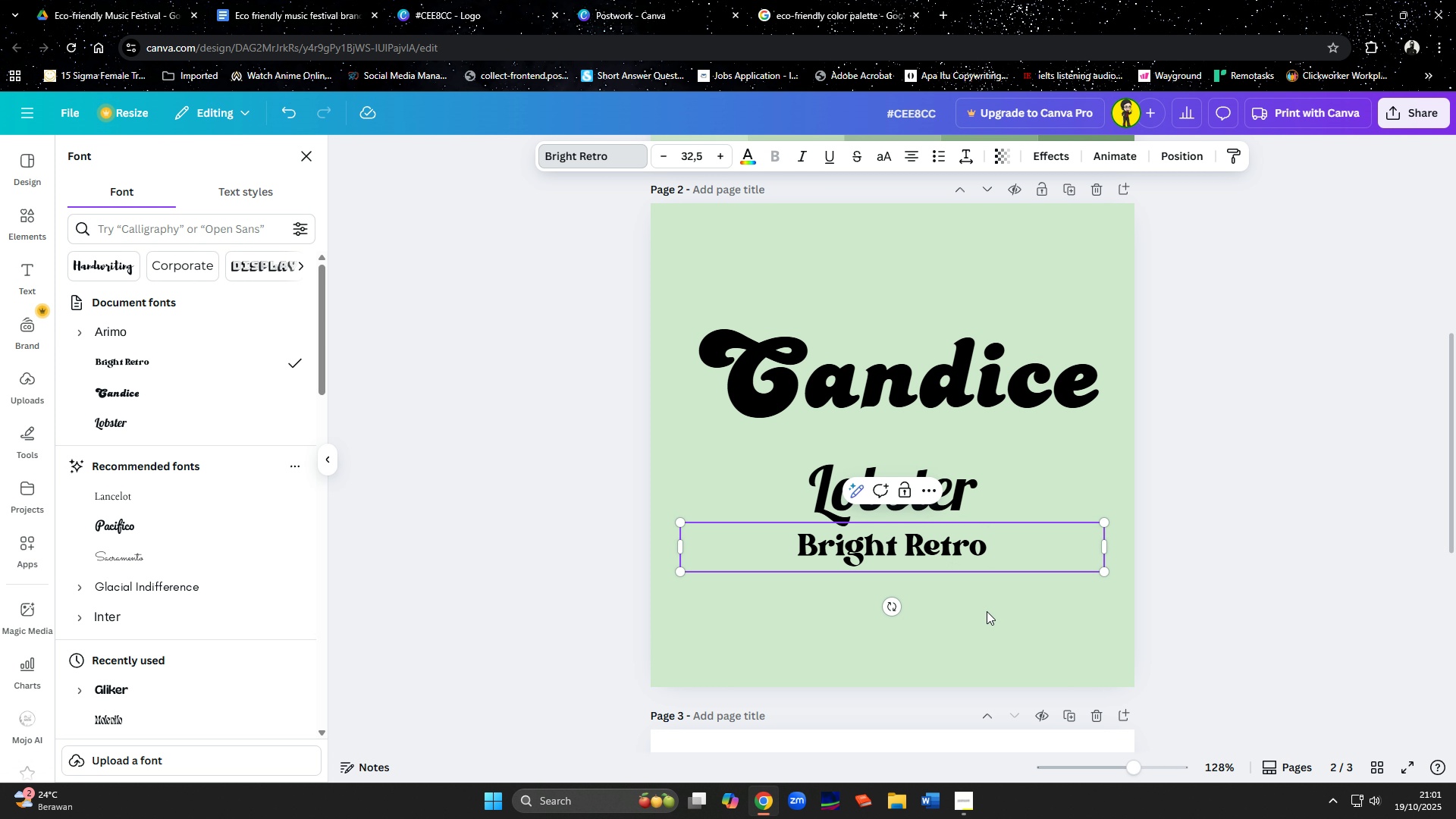 
left_click([1057, 677])
 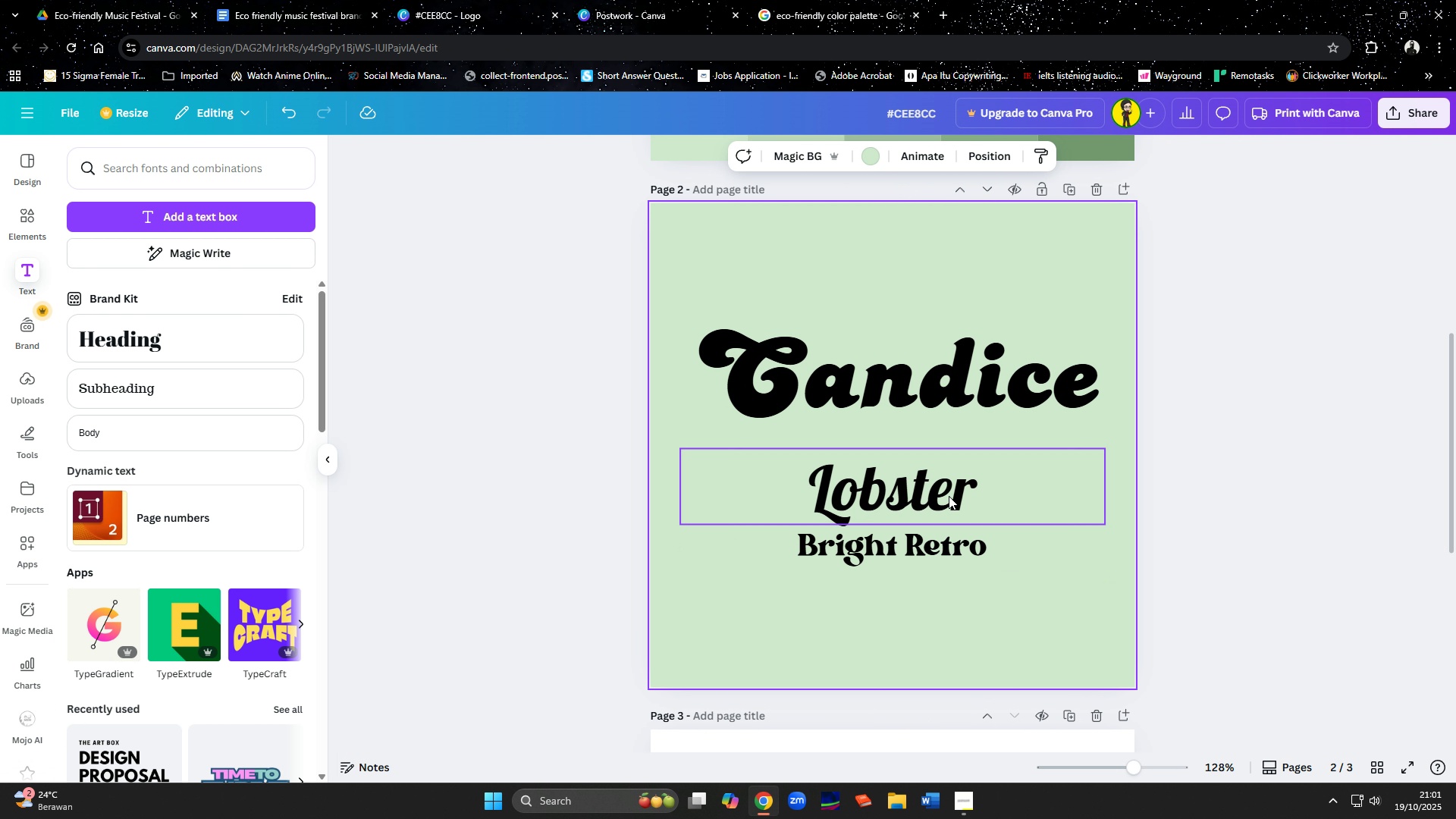 
left_click_drag(start_coordinate=[949, 494], to_coordinate=[947, 475])
 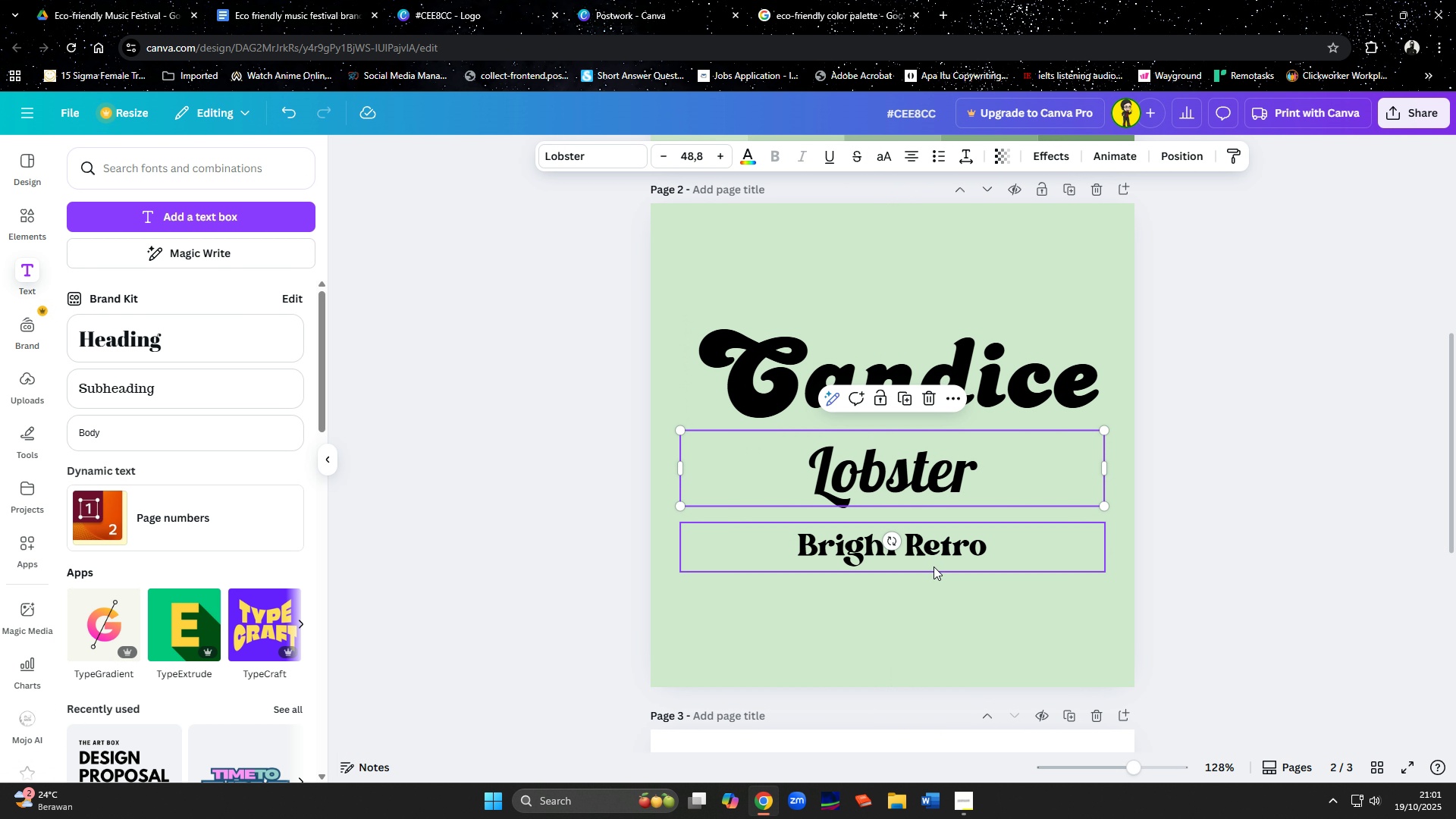 
hold_key(key=ShiftLeft, duration=0.84)
 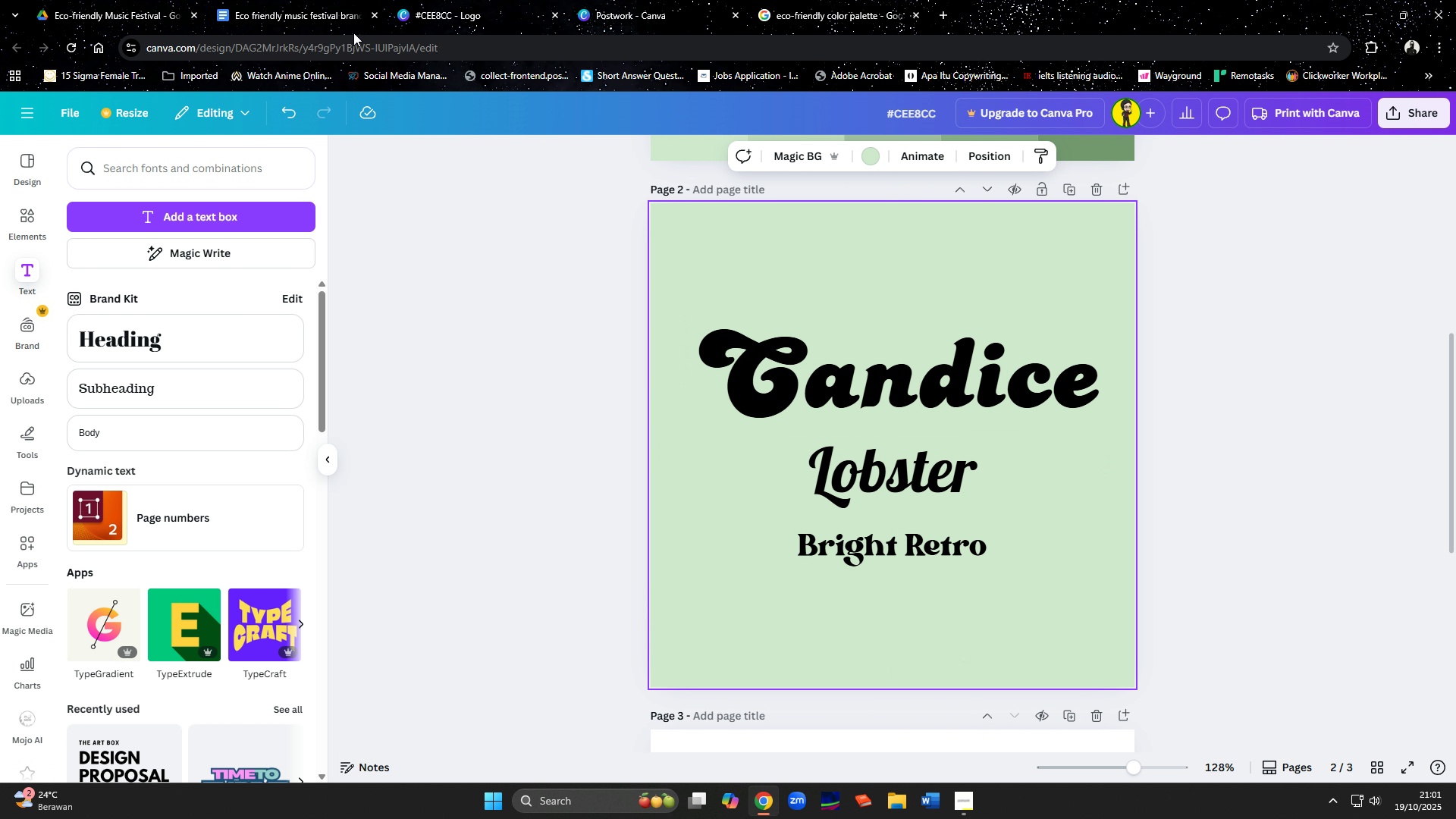 
left_click([303, 16])
 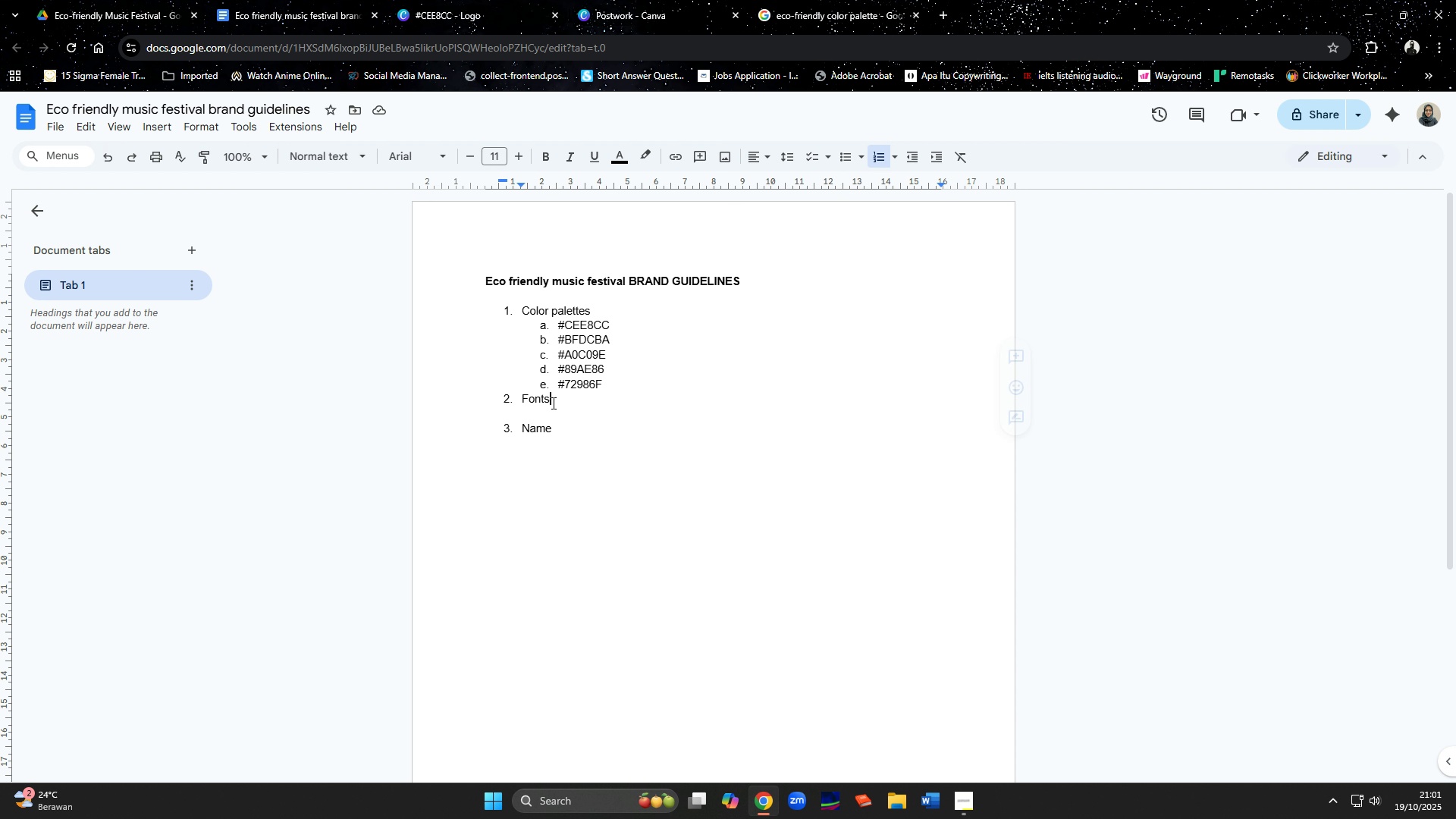 
double_click([551, 412])
 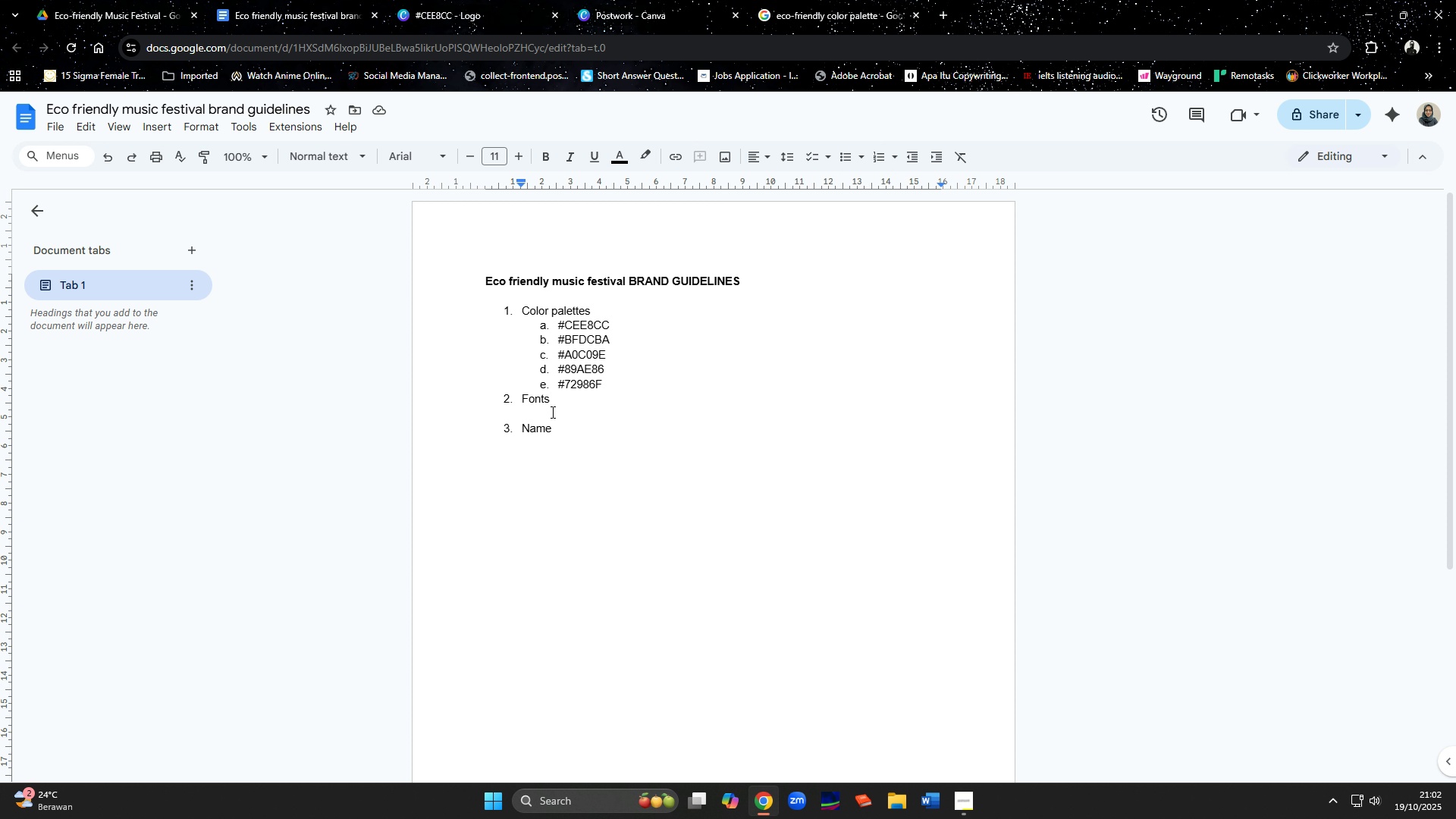 
type(a. Candice)
 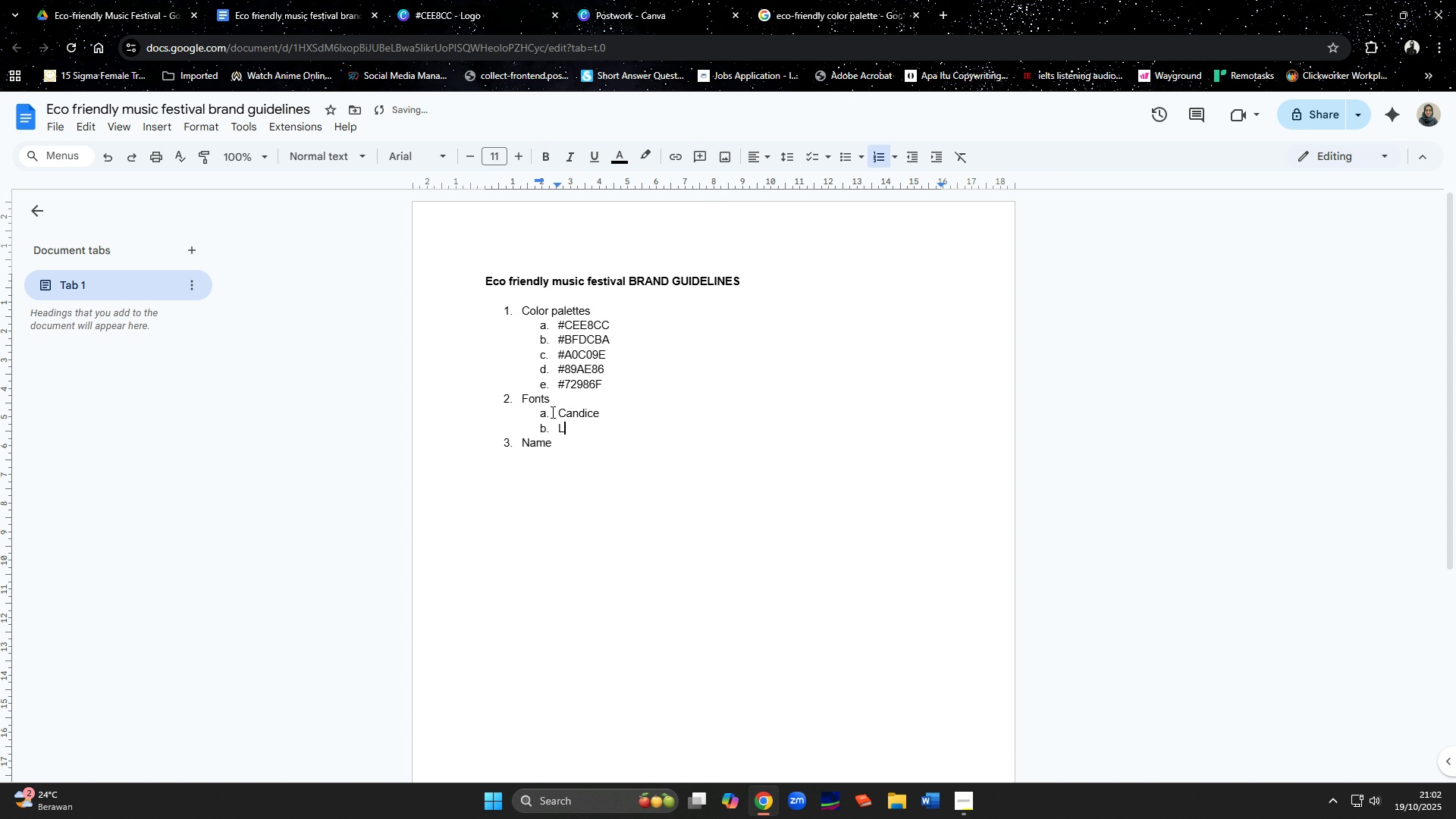 
 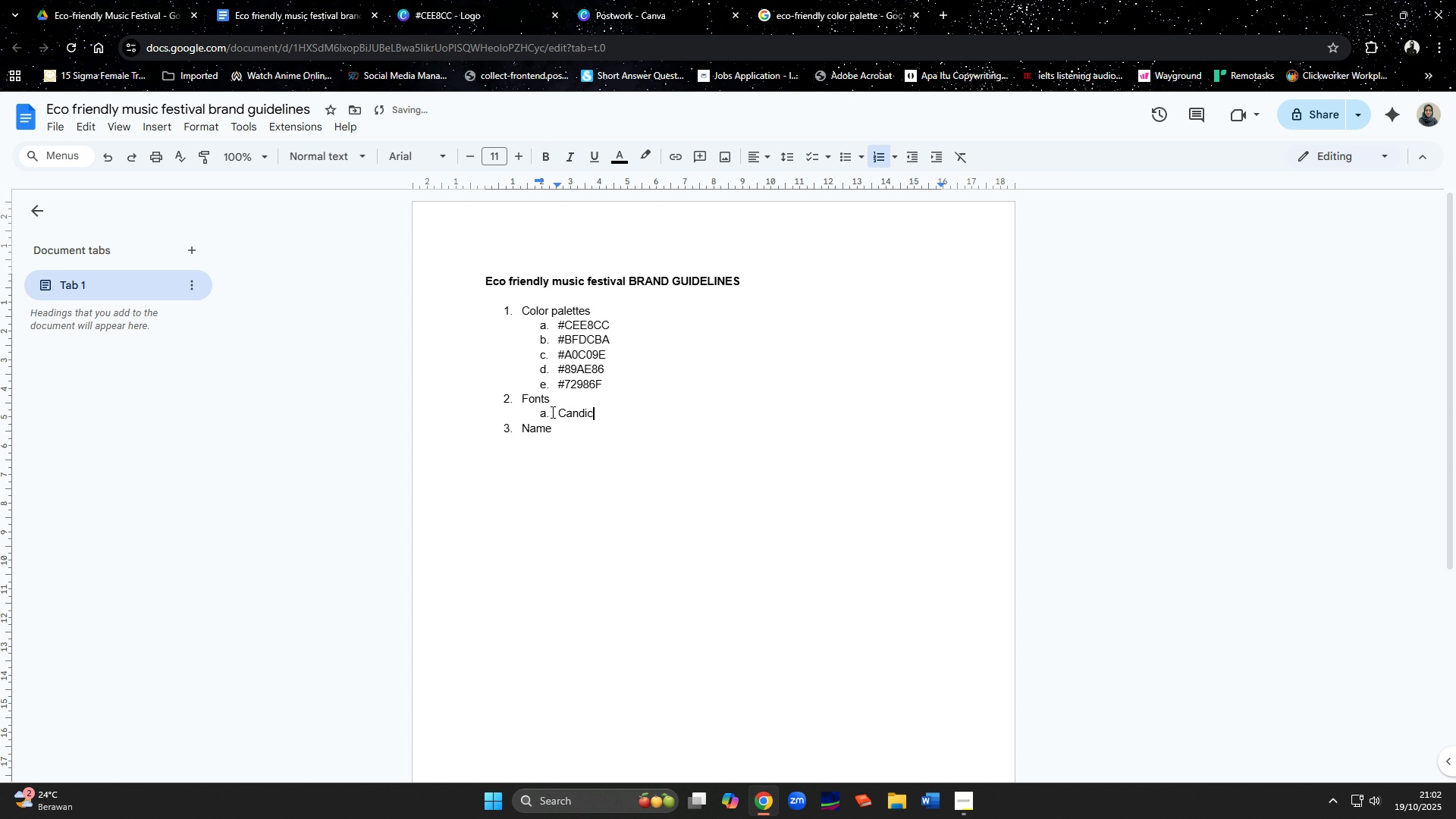 
key(Enter)
 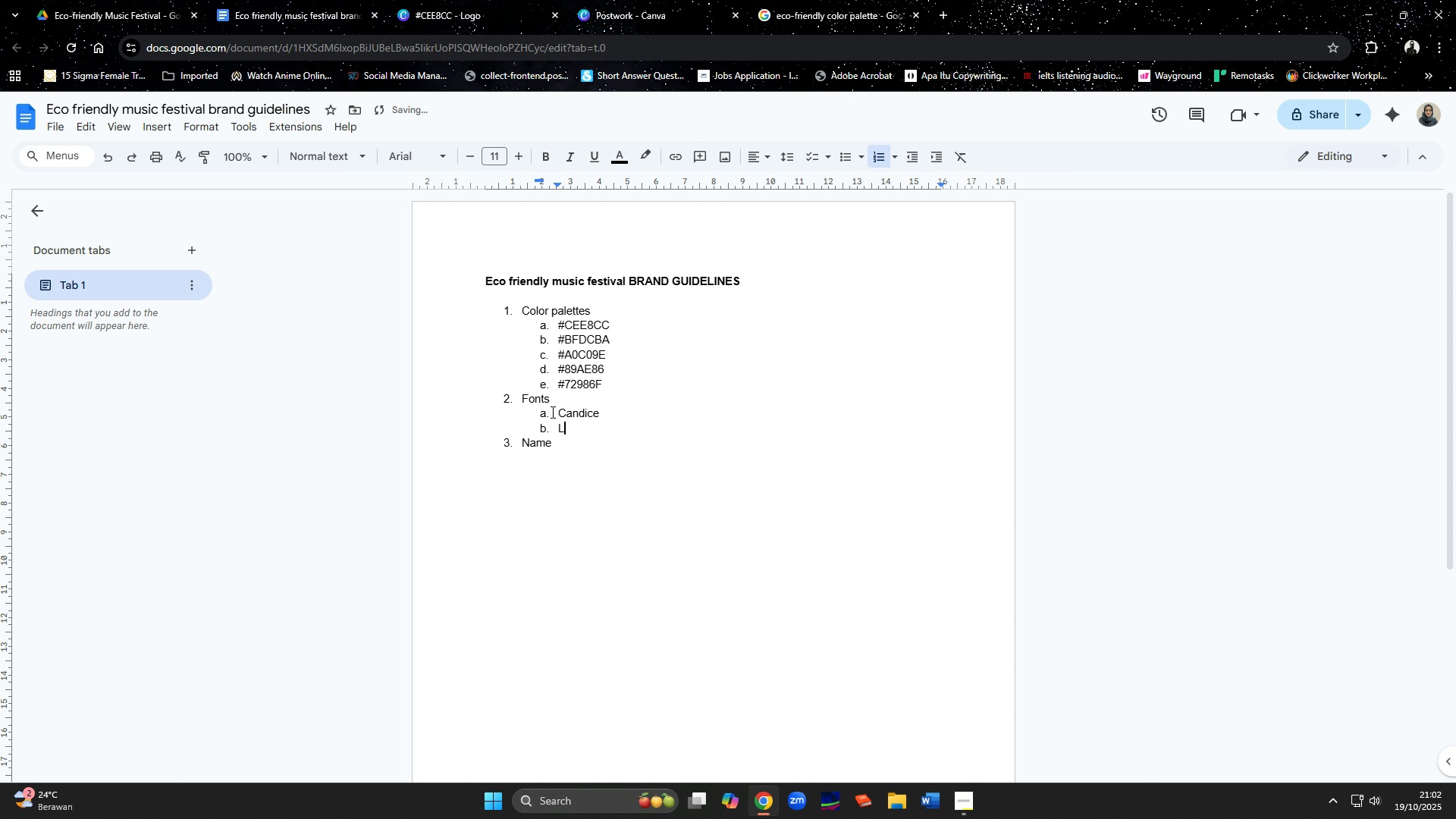 
type(Lobster)
 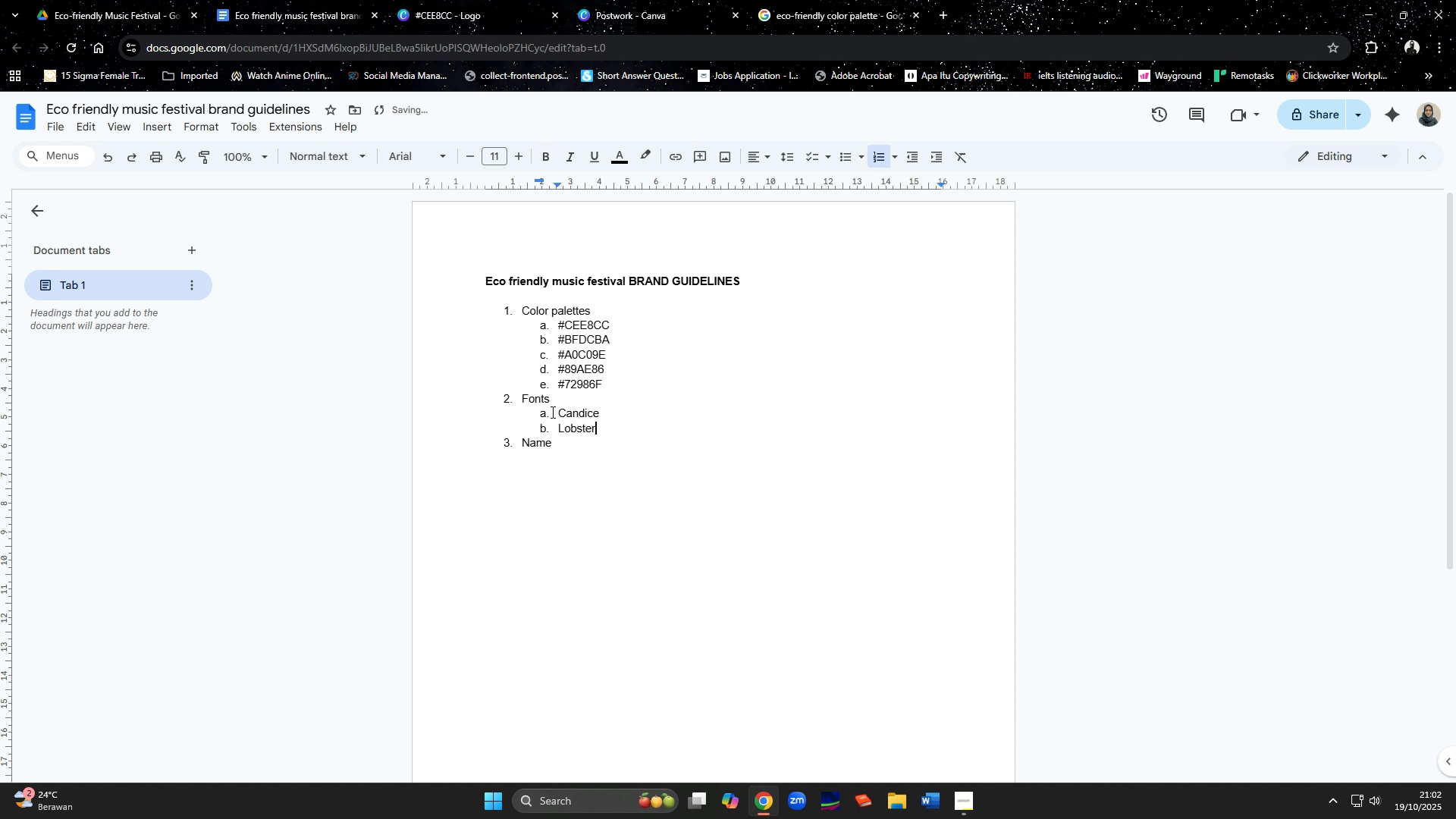 
key(Enter)
 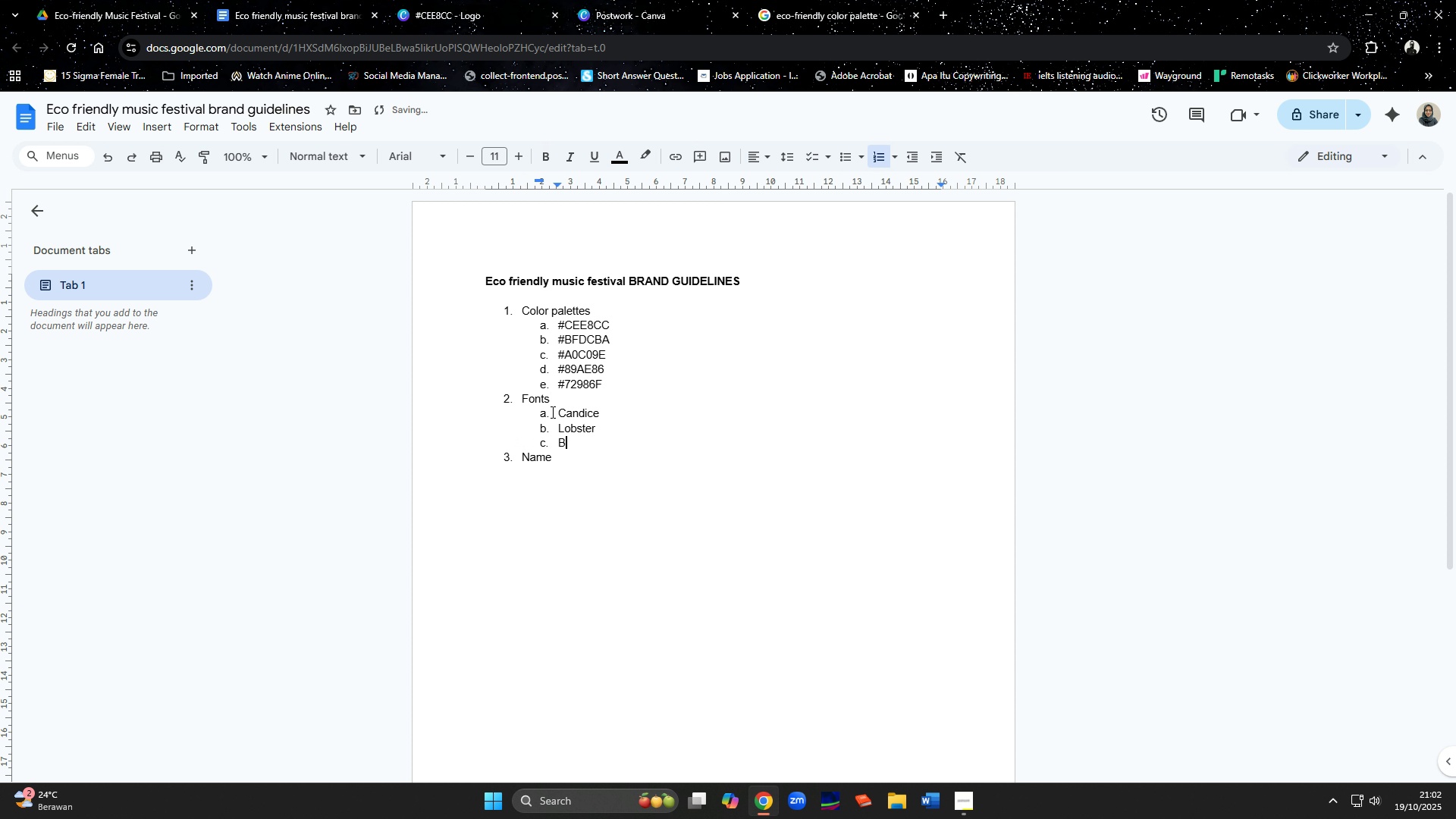 
type(Bright Retro)
 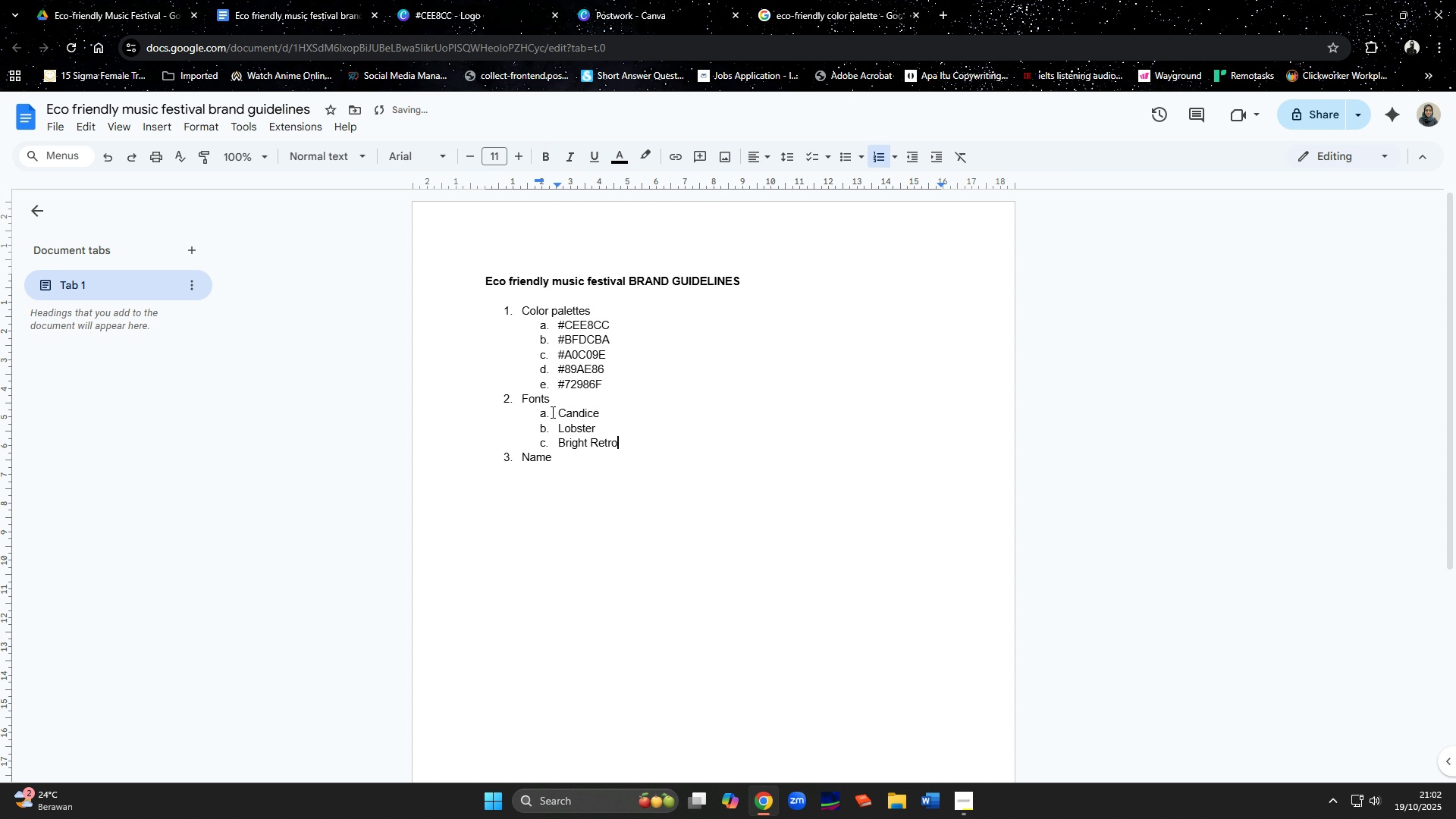 
key(ArrowDown)
 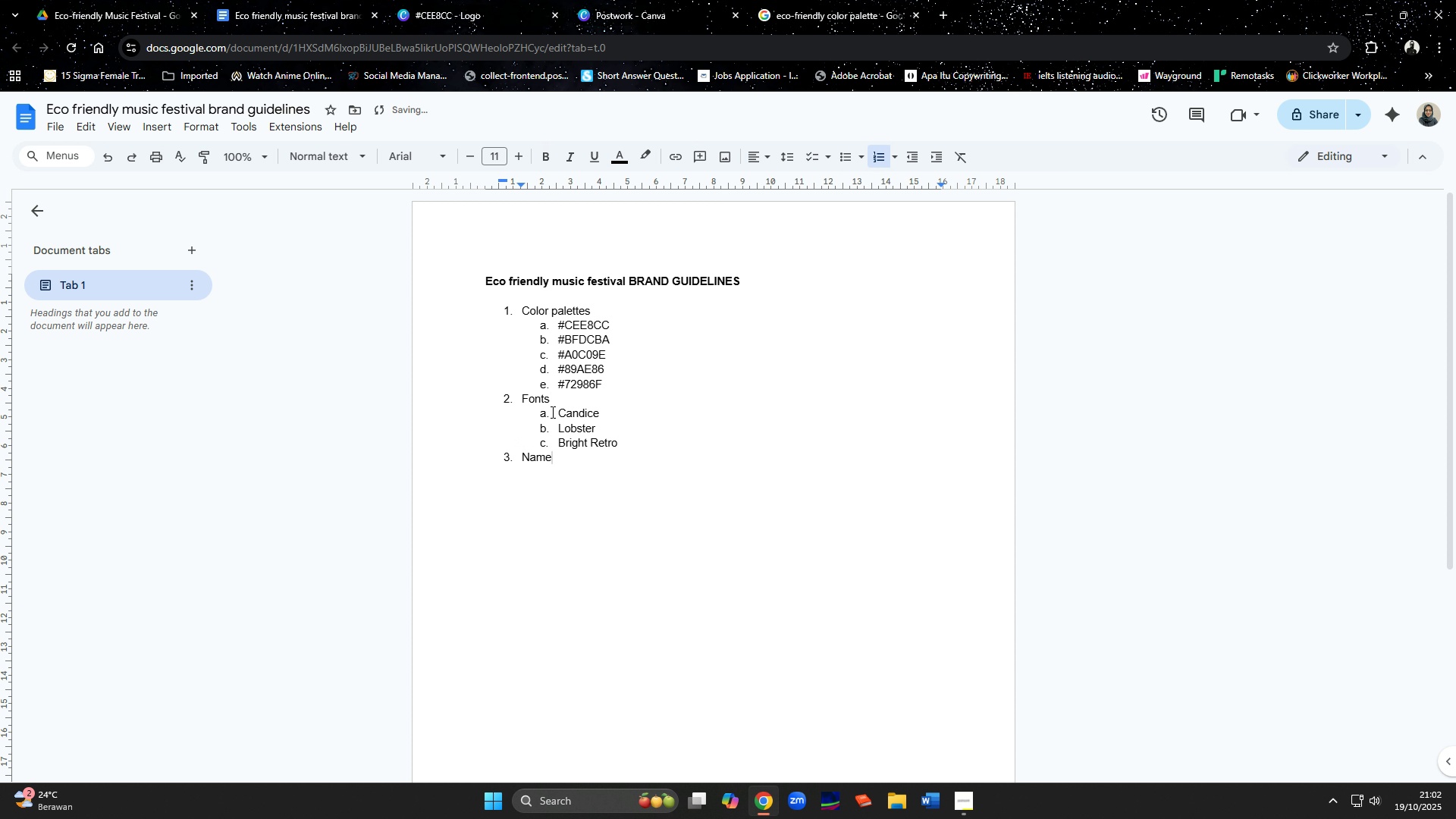 
type(: eco+)
key(Backspace)
type(-friendly + music + festiva;)
key(Backspace)
type(l)
 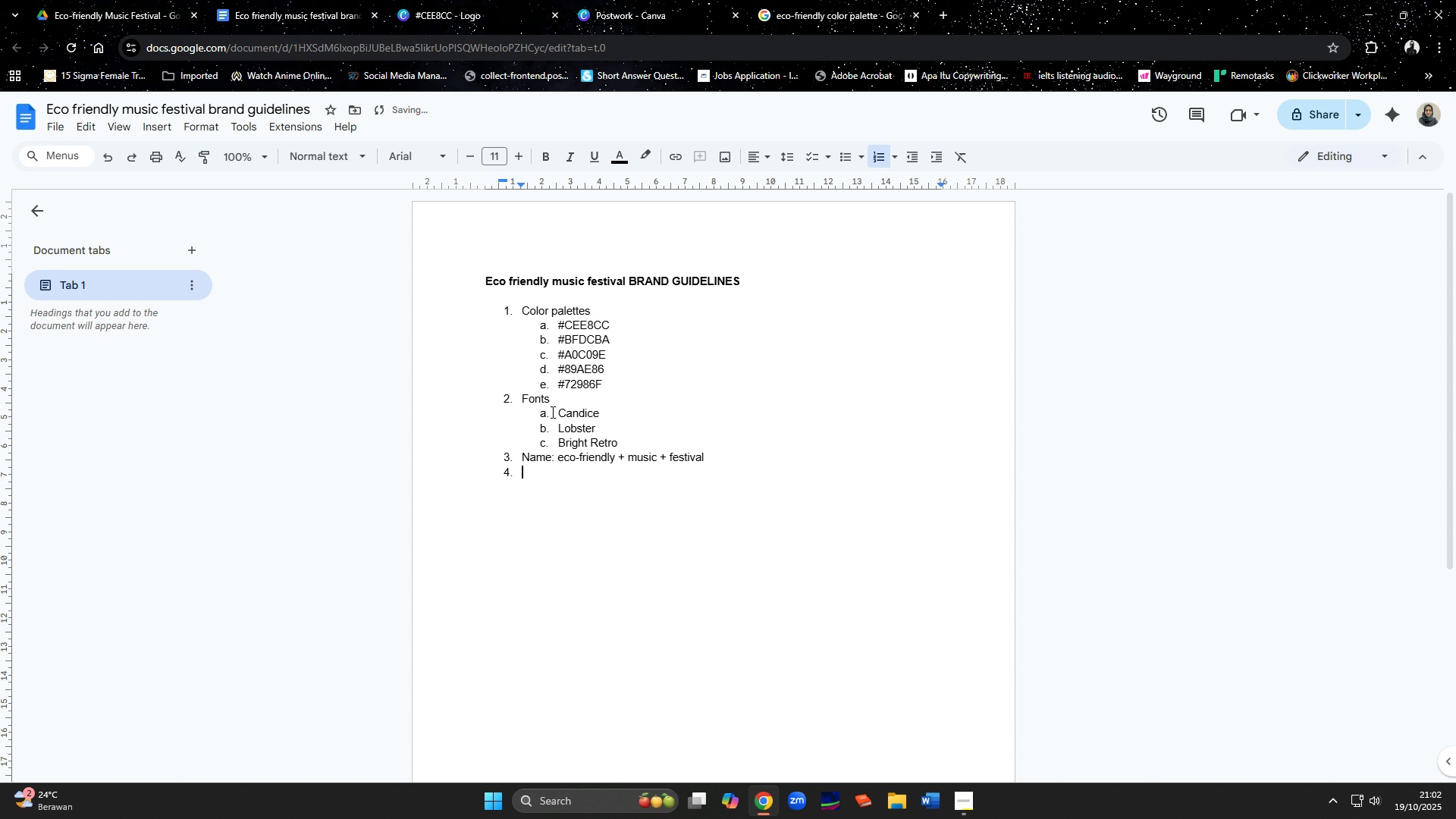 
 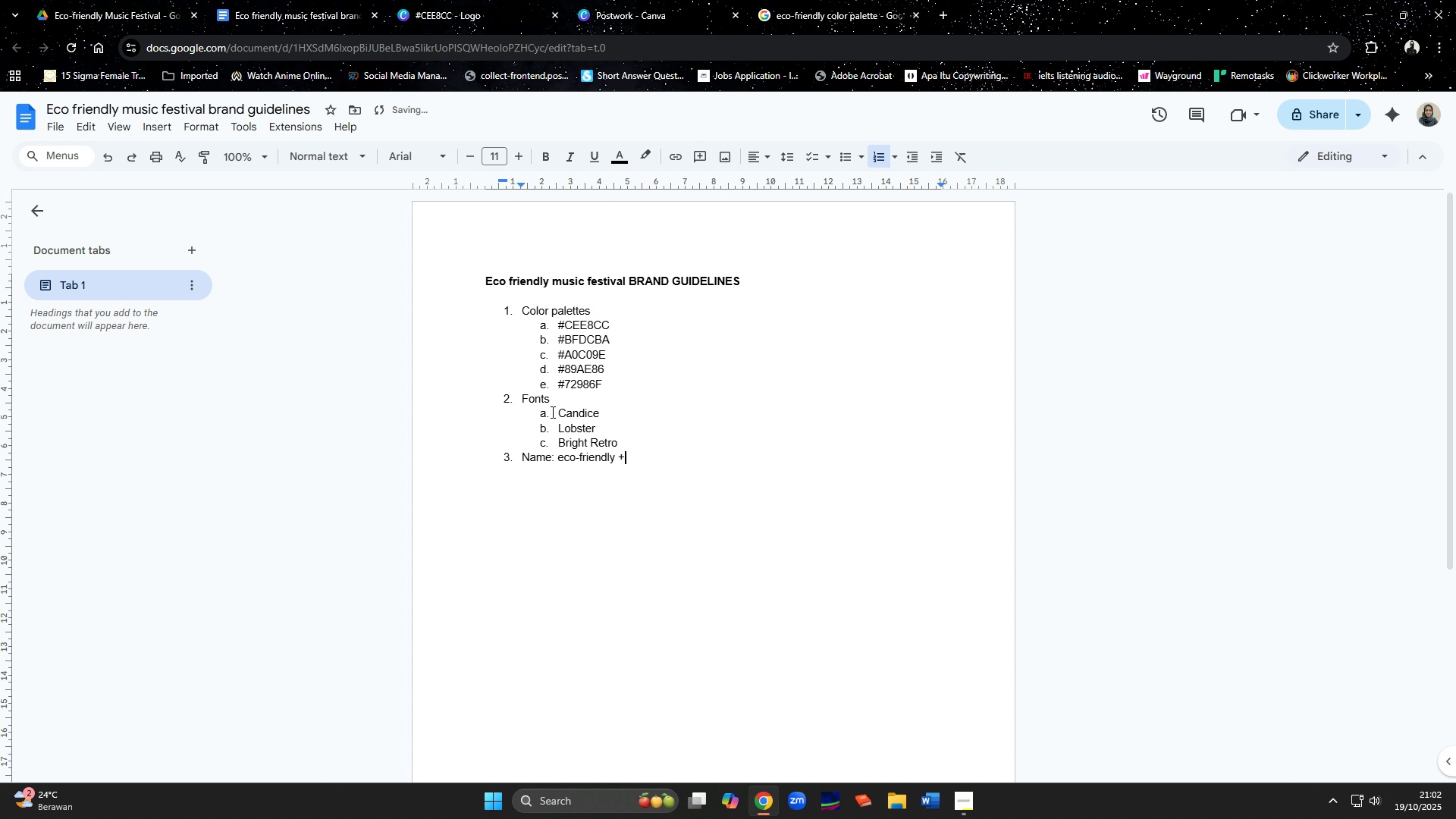 
key(Enter)
 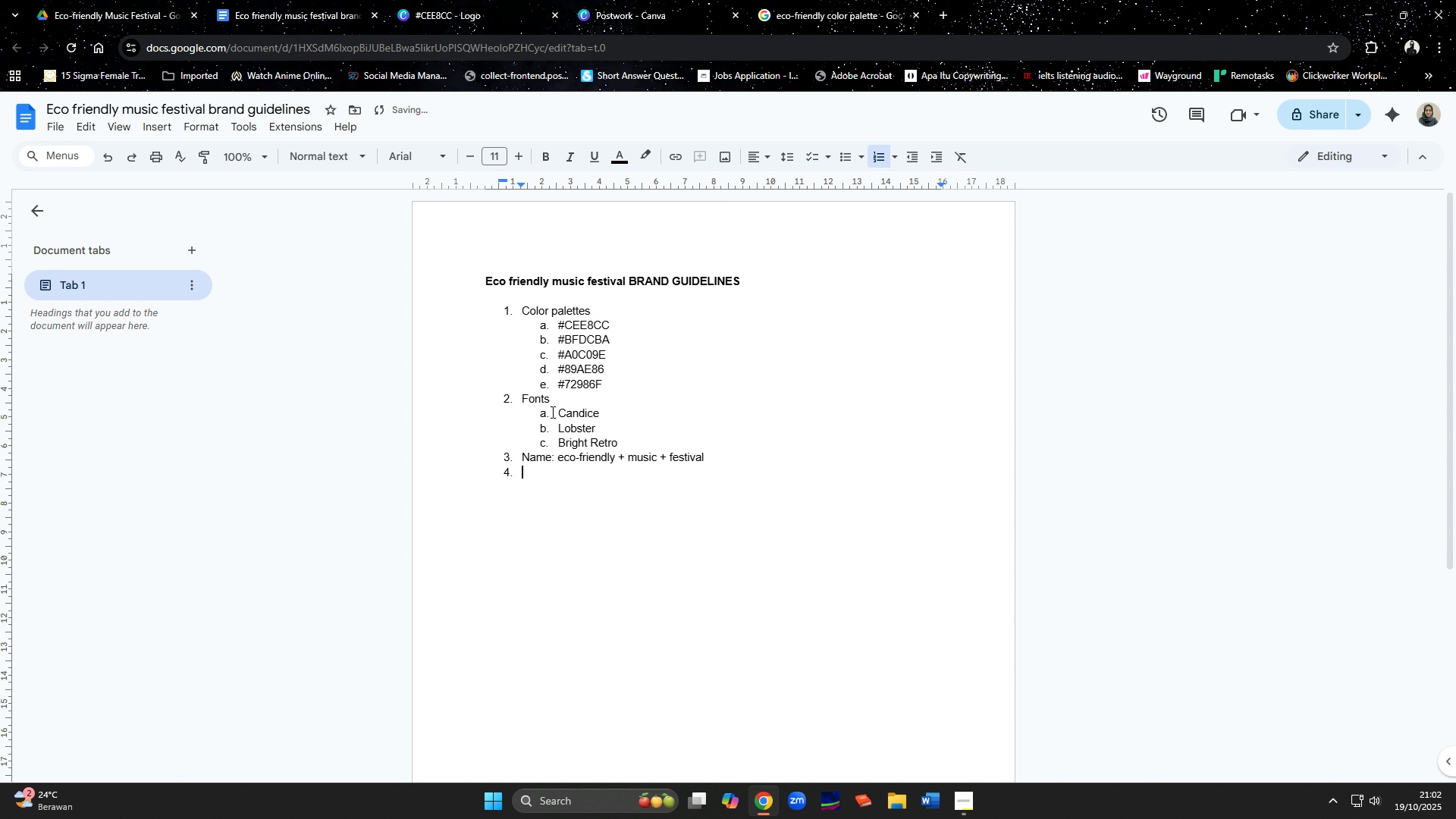 
key(Backspace)
 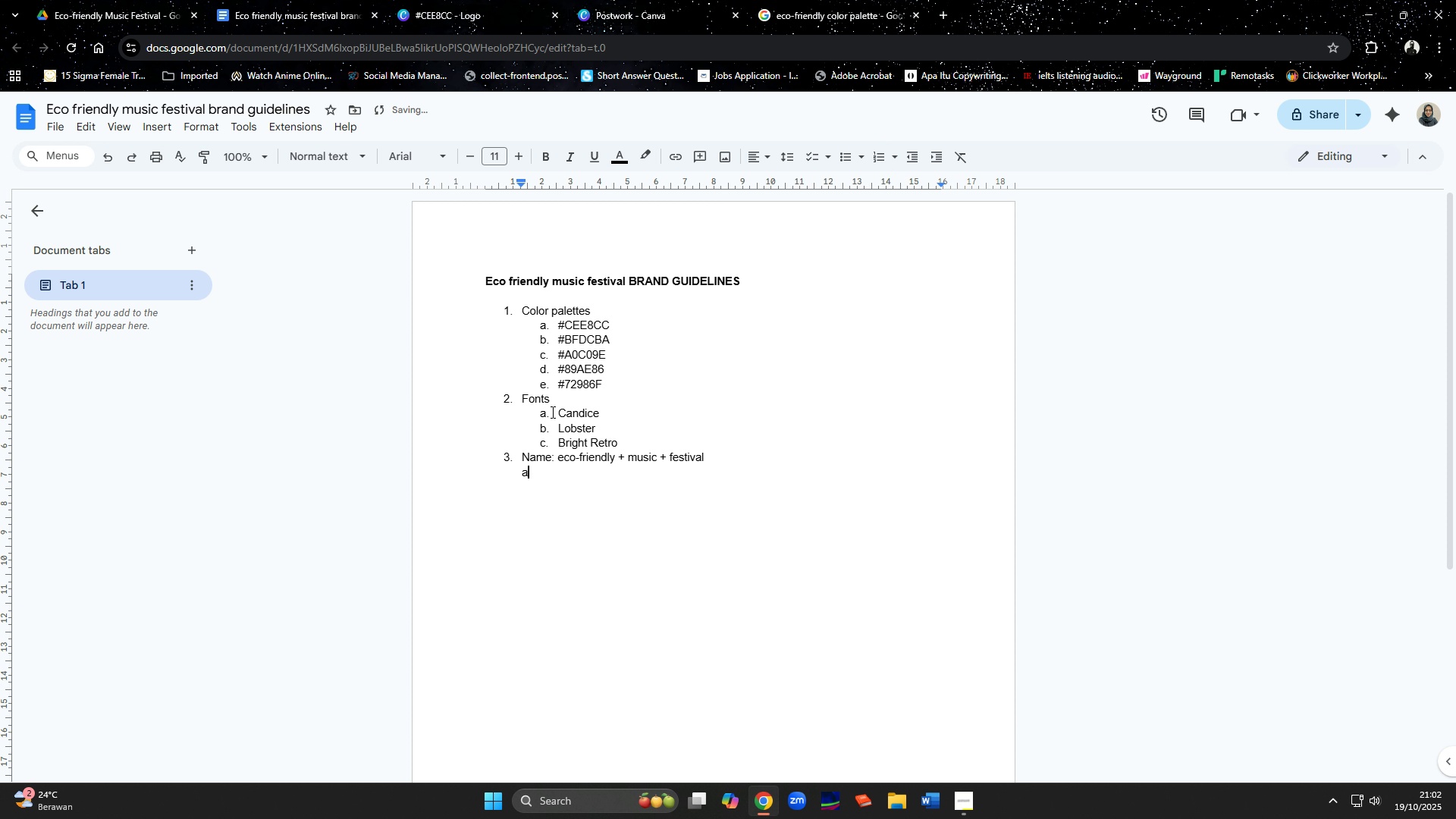 
key(A)
 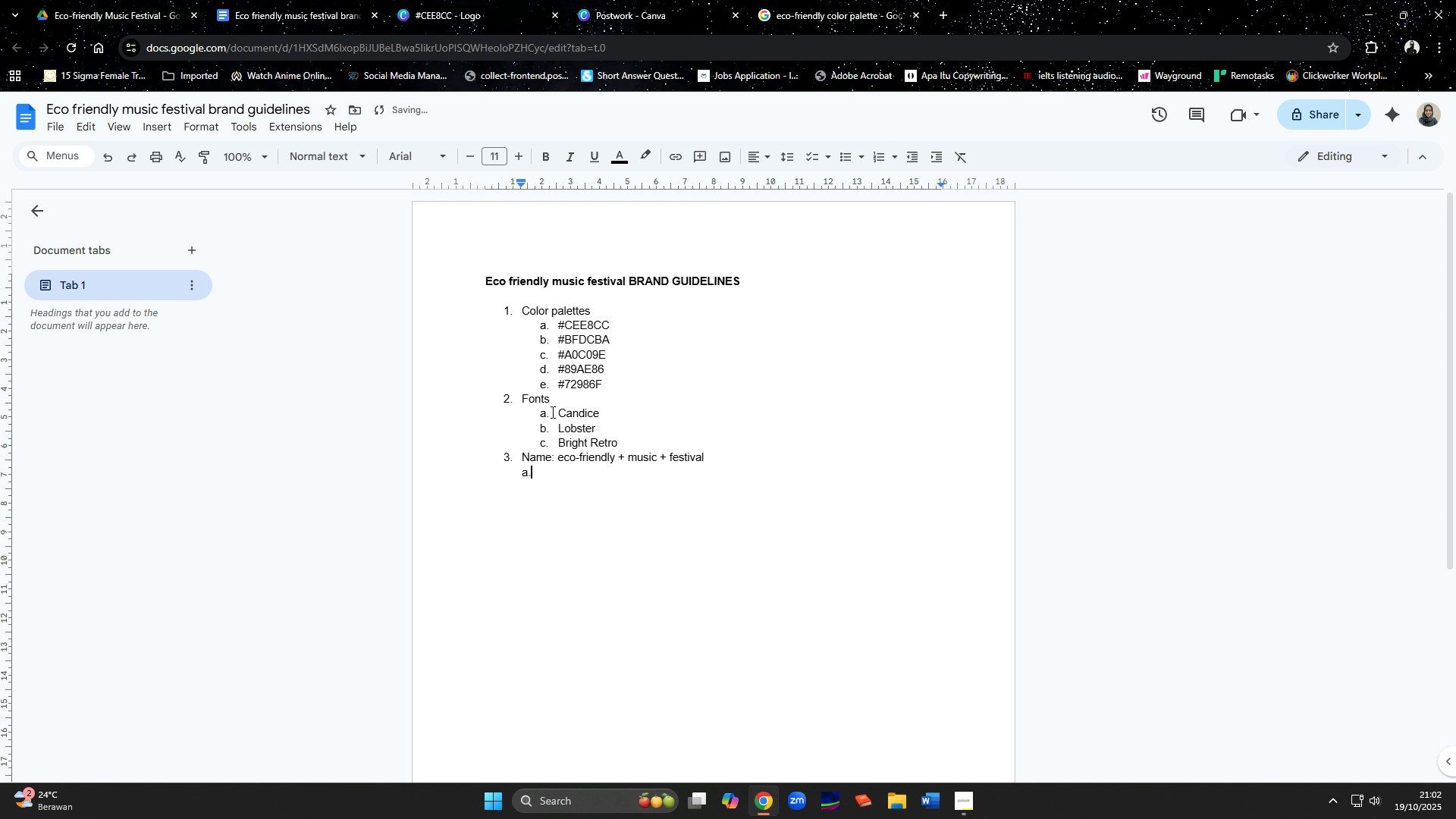 
key(Period)
 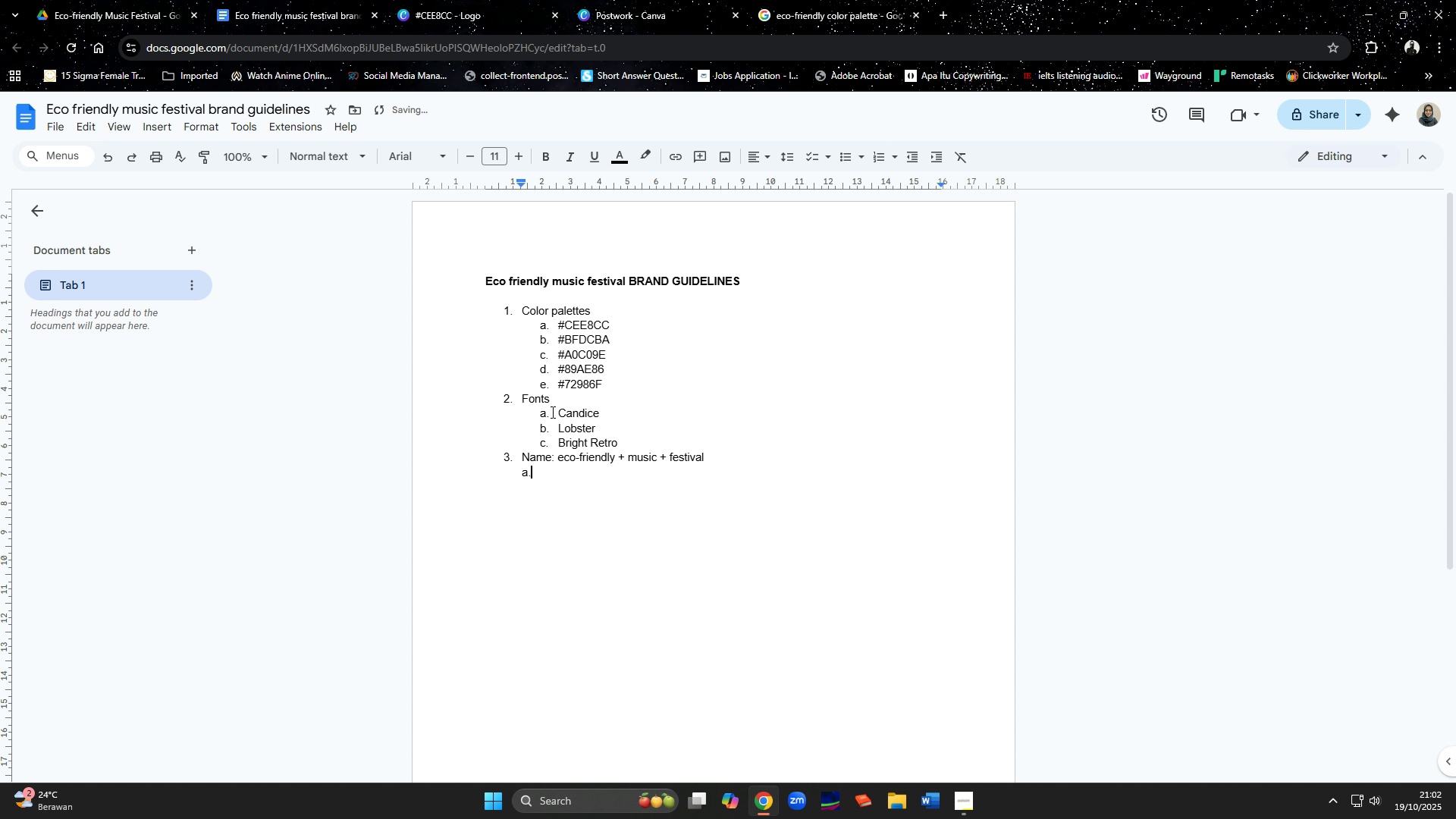 
key(Space)
 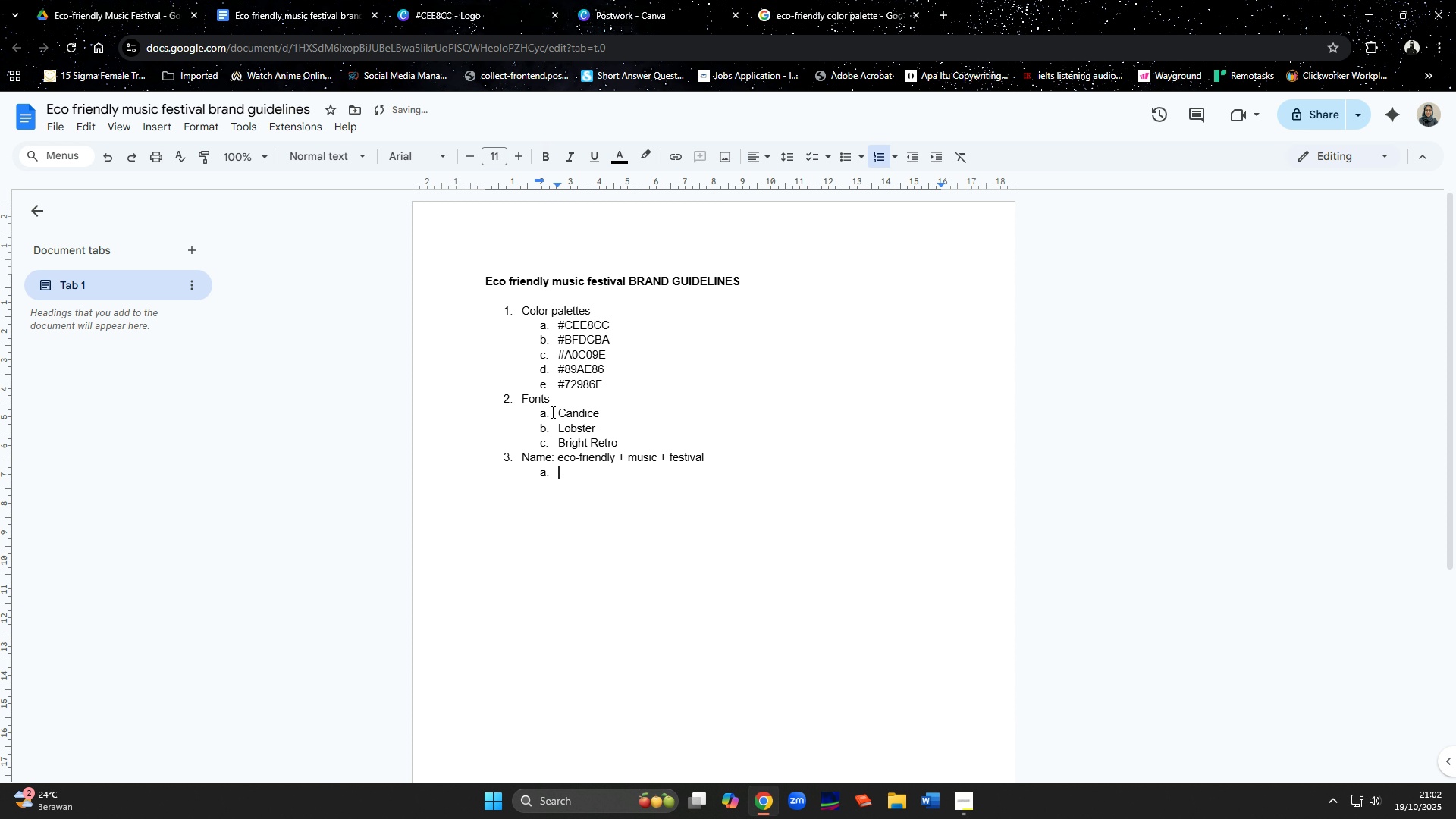 
hold_key(key=ShiftLeft, duration=1.5)
 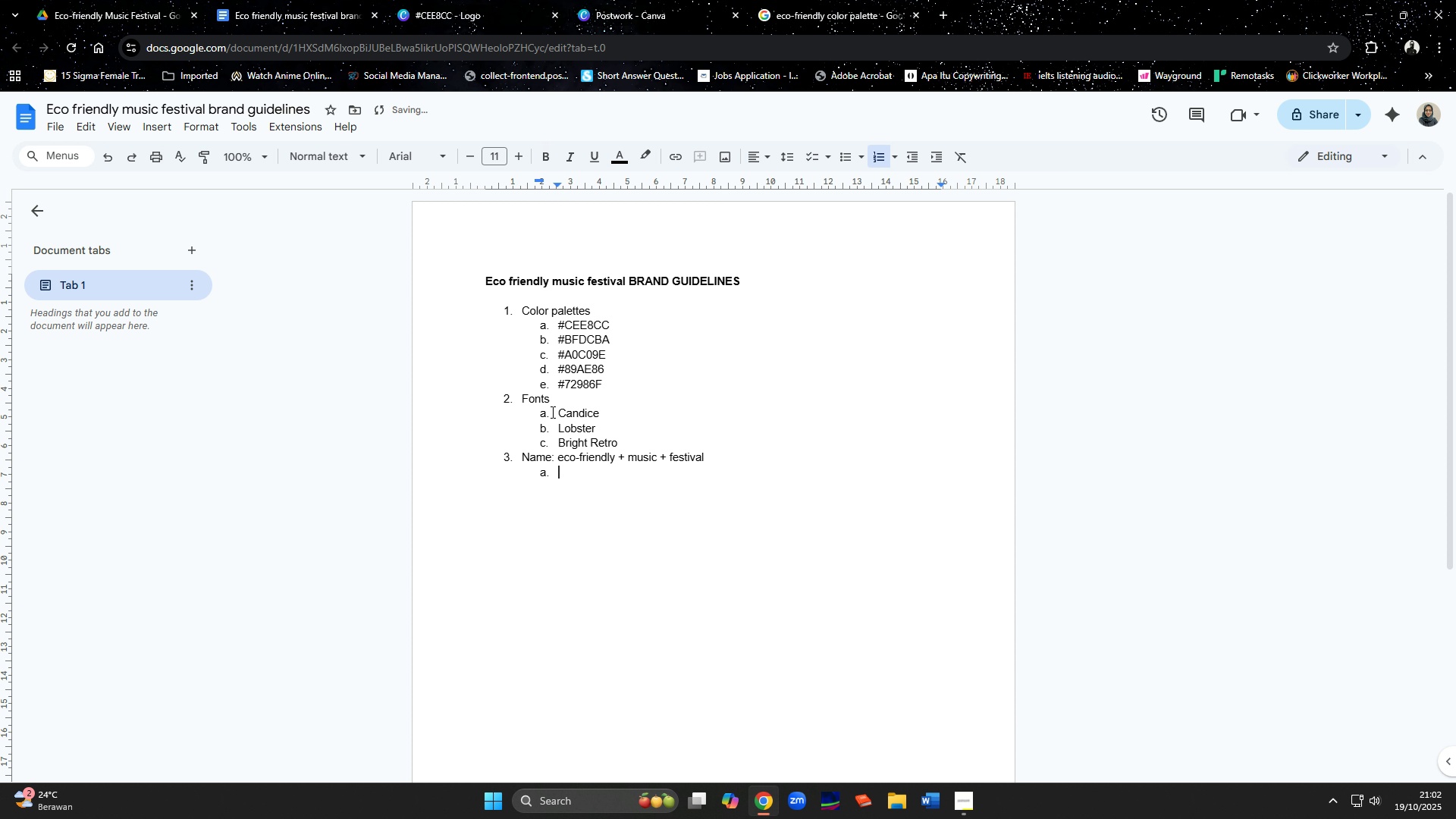 
key(Shift+ShiftLeft)
 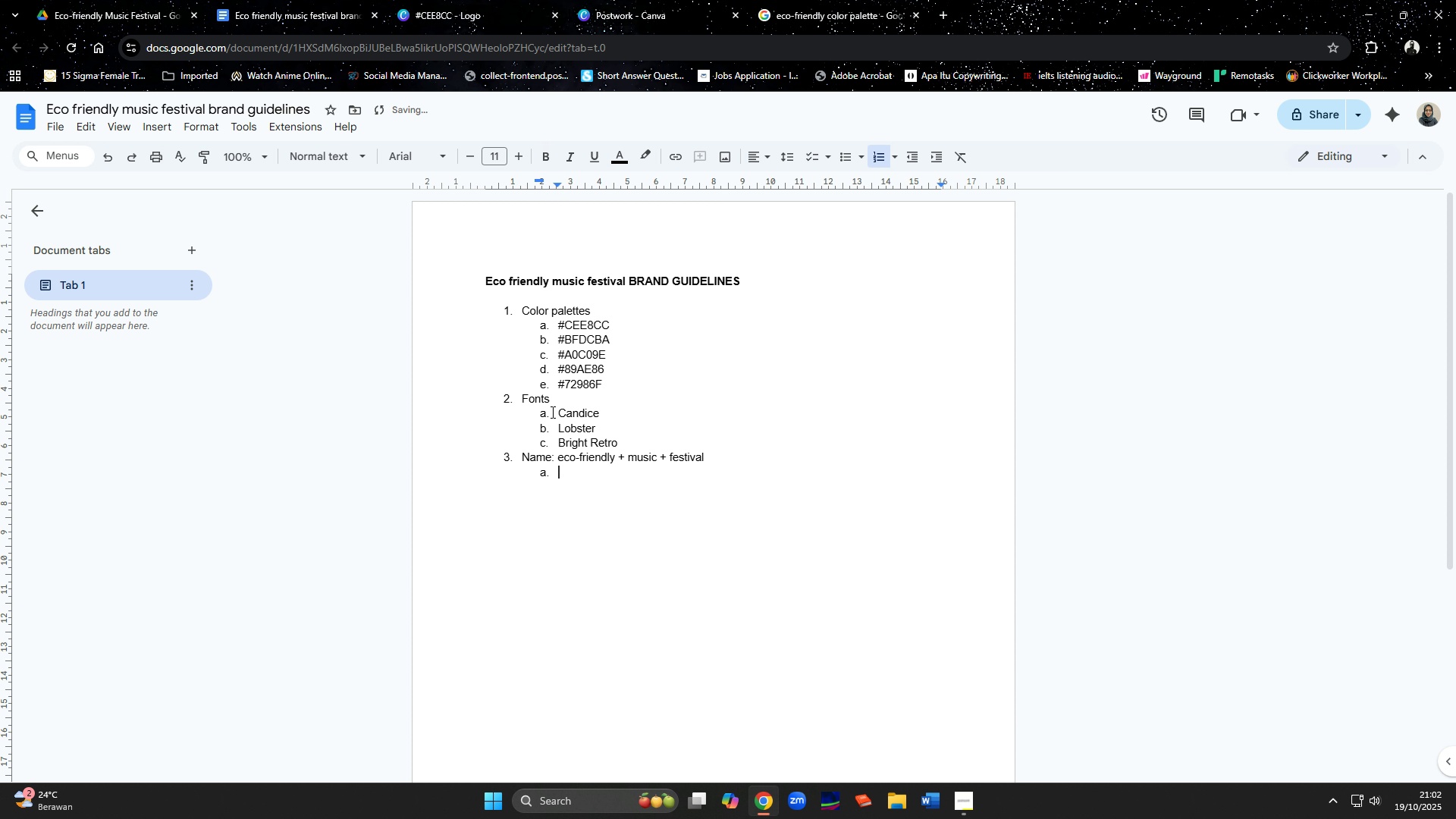 
key(Shift+ShiftLeft)
 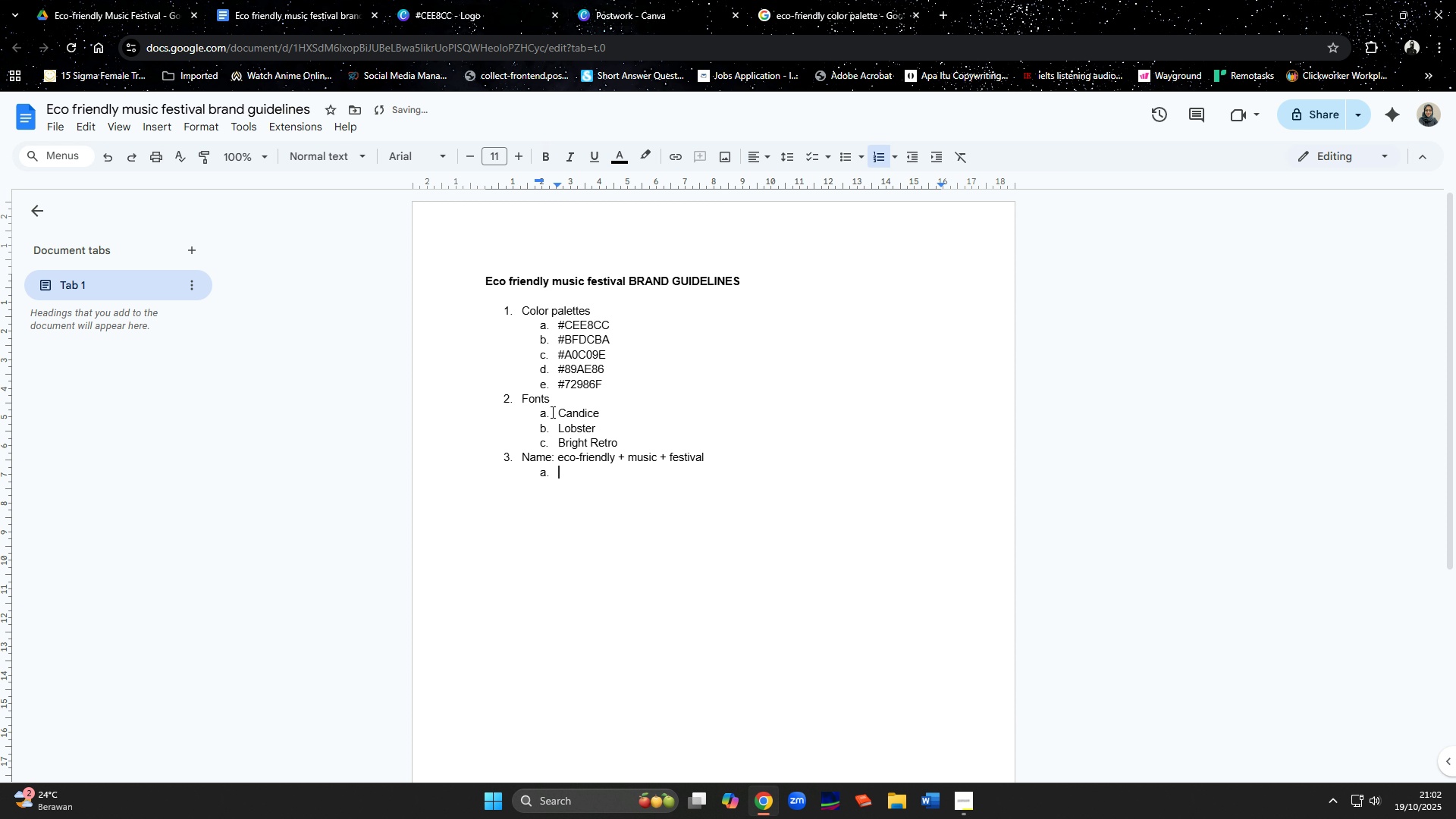 
key(Shift+ShiftLeft)
 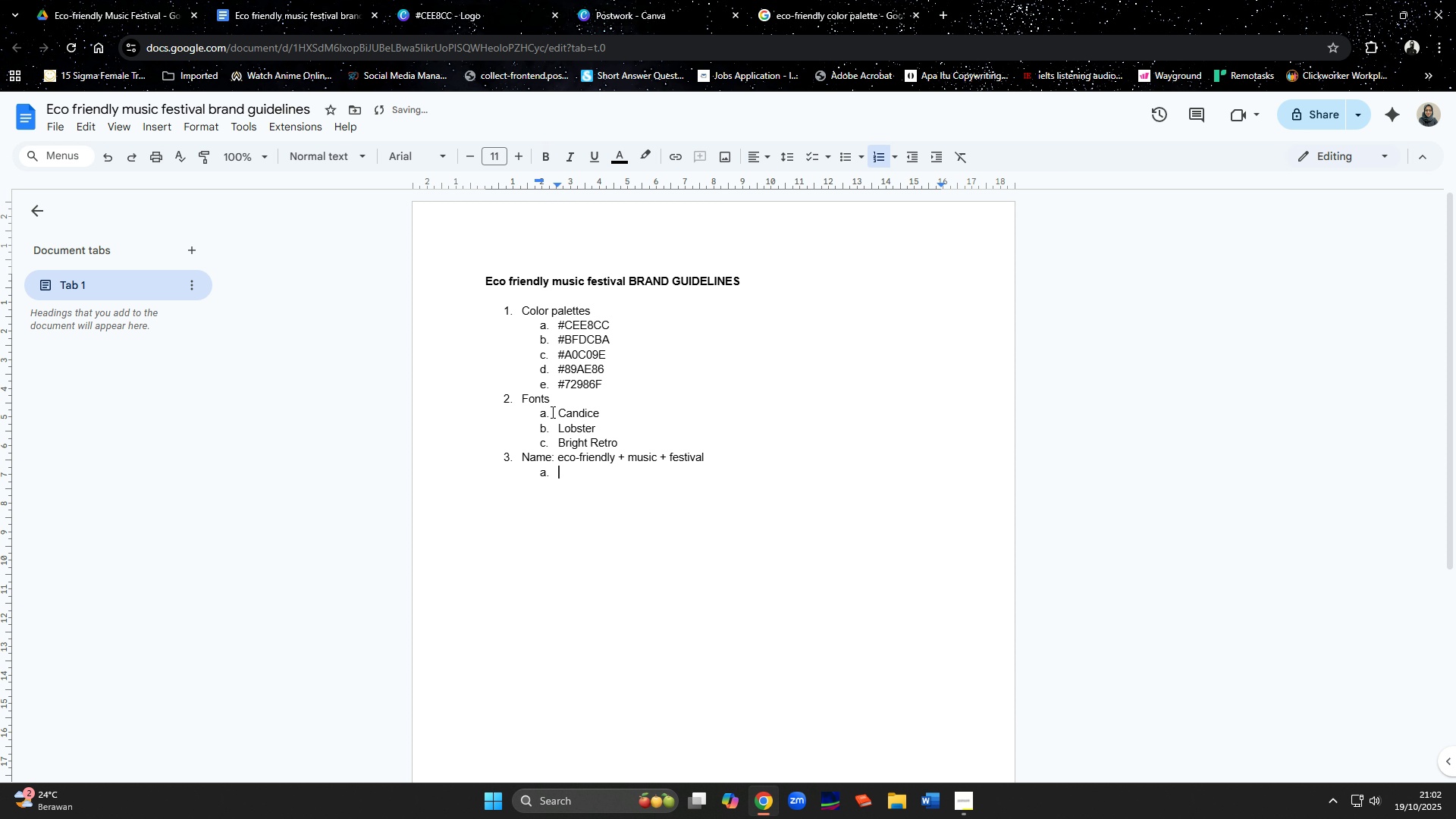 
key(Shift+ShiftLeft)
 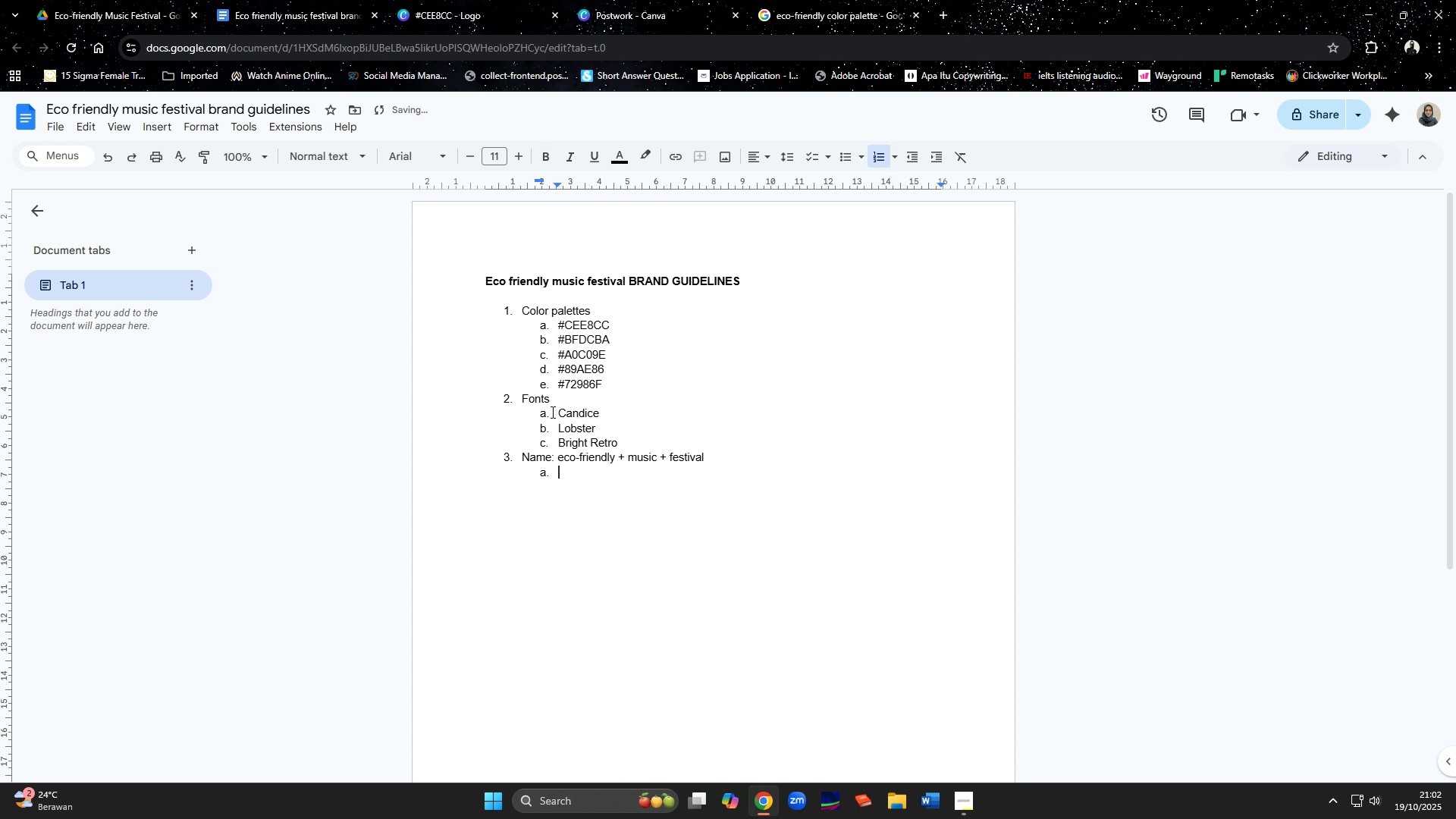 
key(Shift+ShiftLeft)
 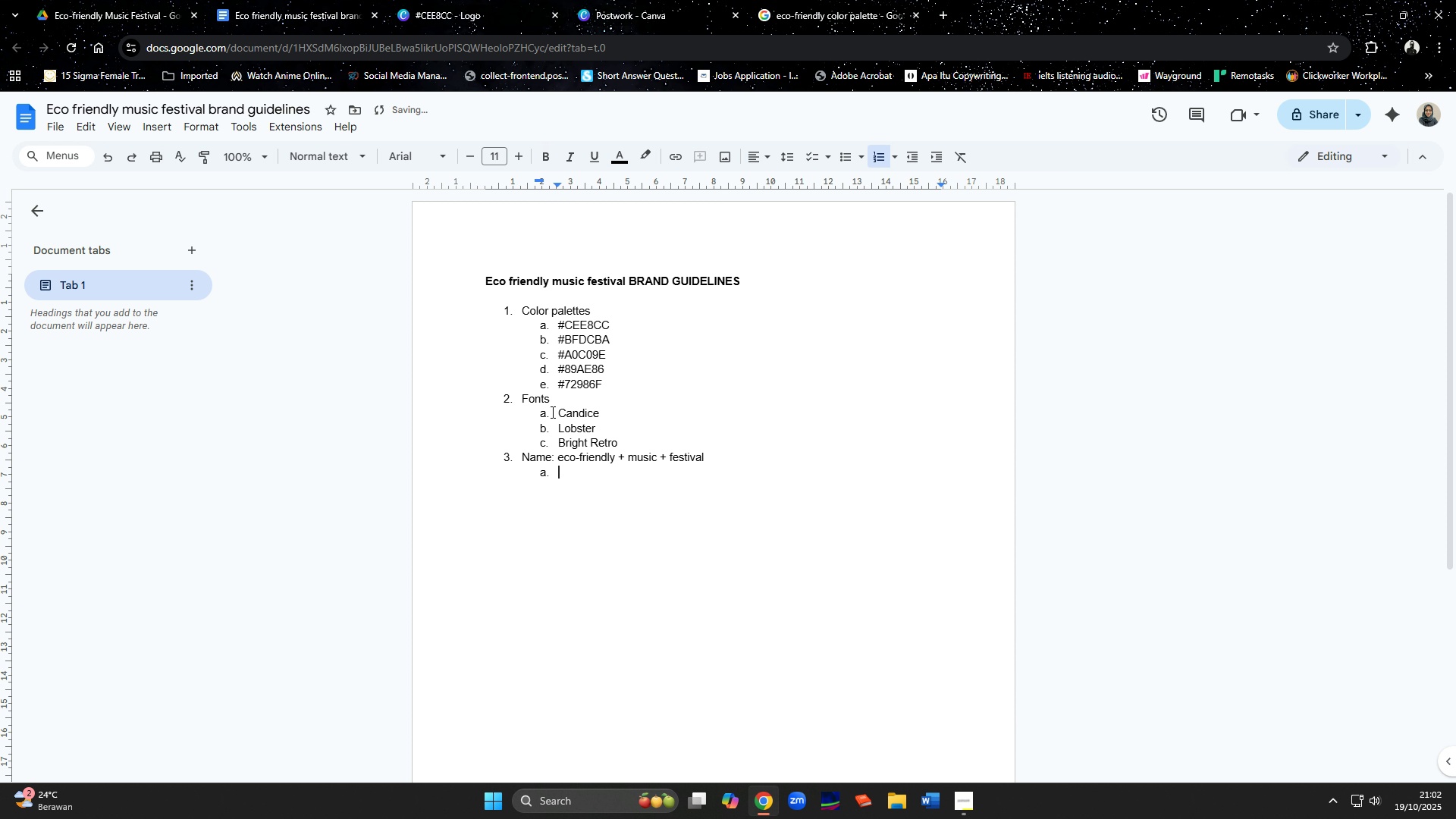 
key(Shift+ShiftLeft)
 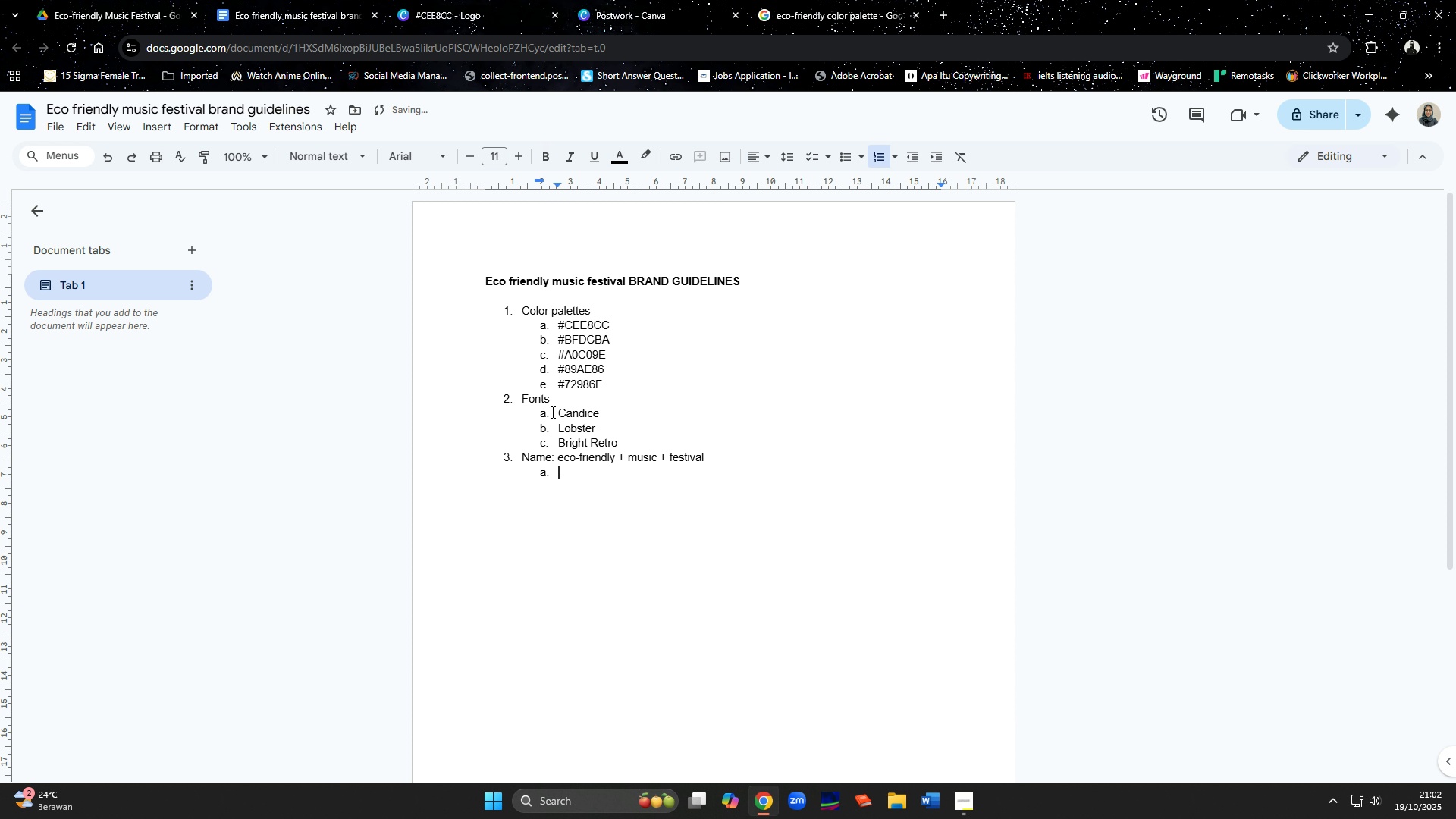 
key(Shift+ShiftLeft)
 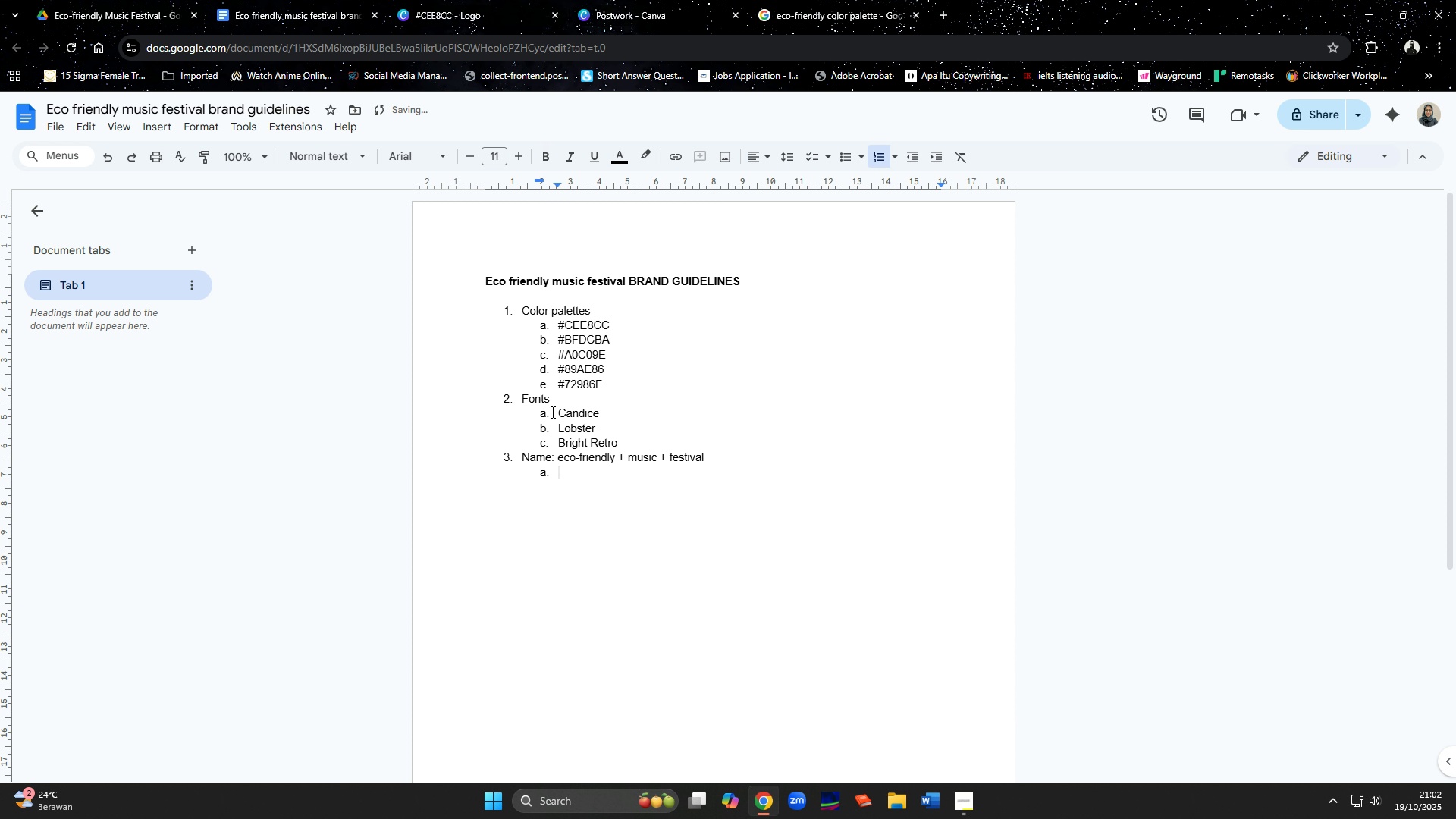 
key(Shift+ShiftLeft)
 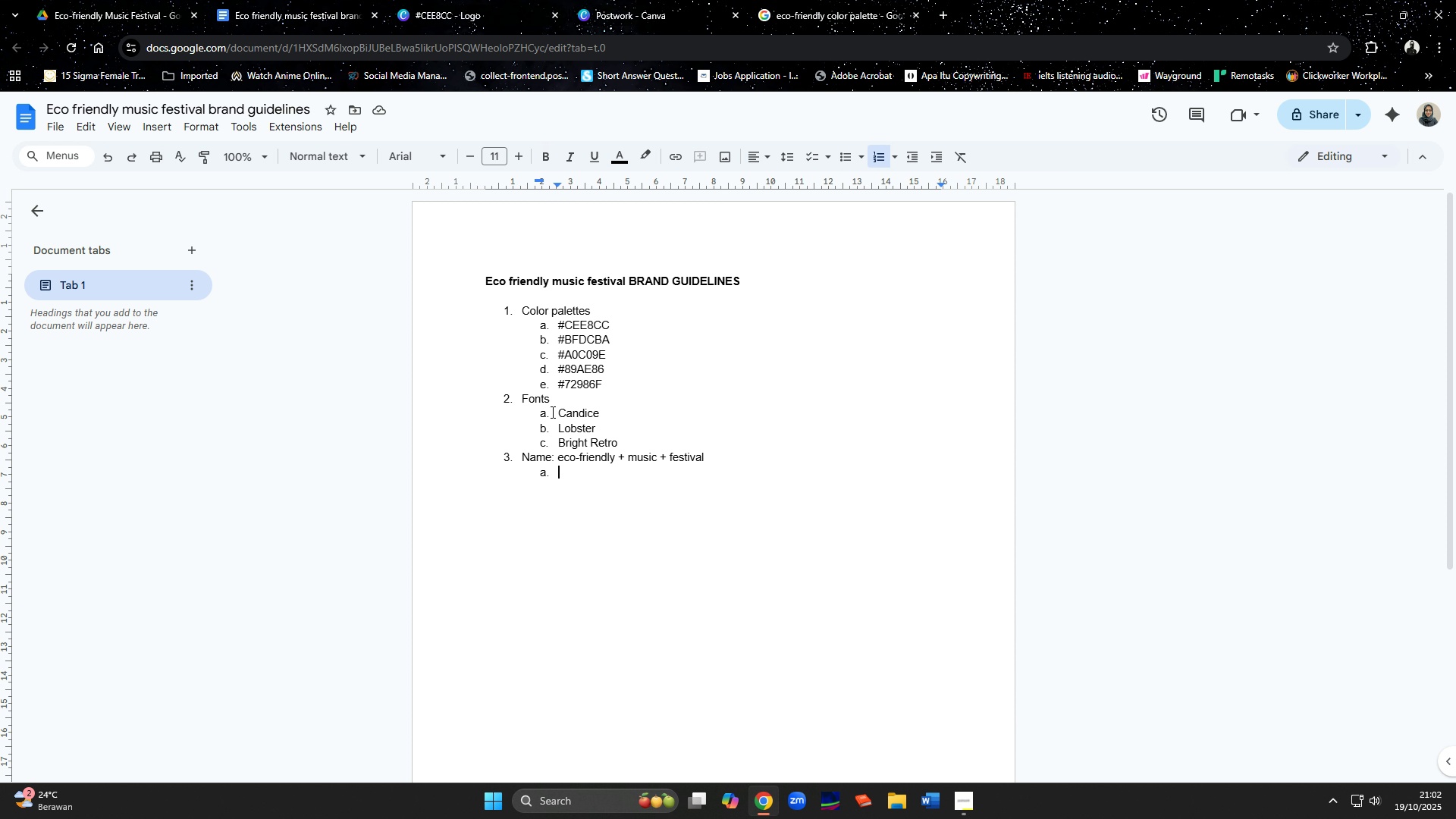 
wait(6.79)
 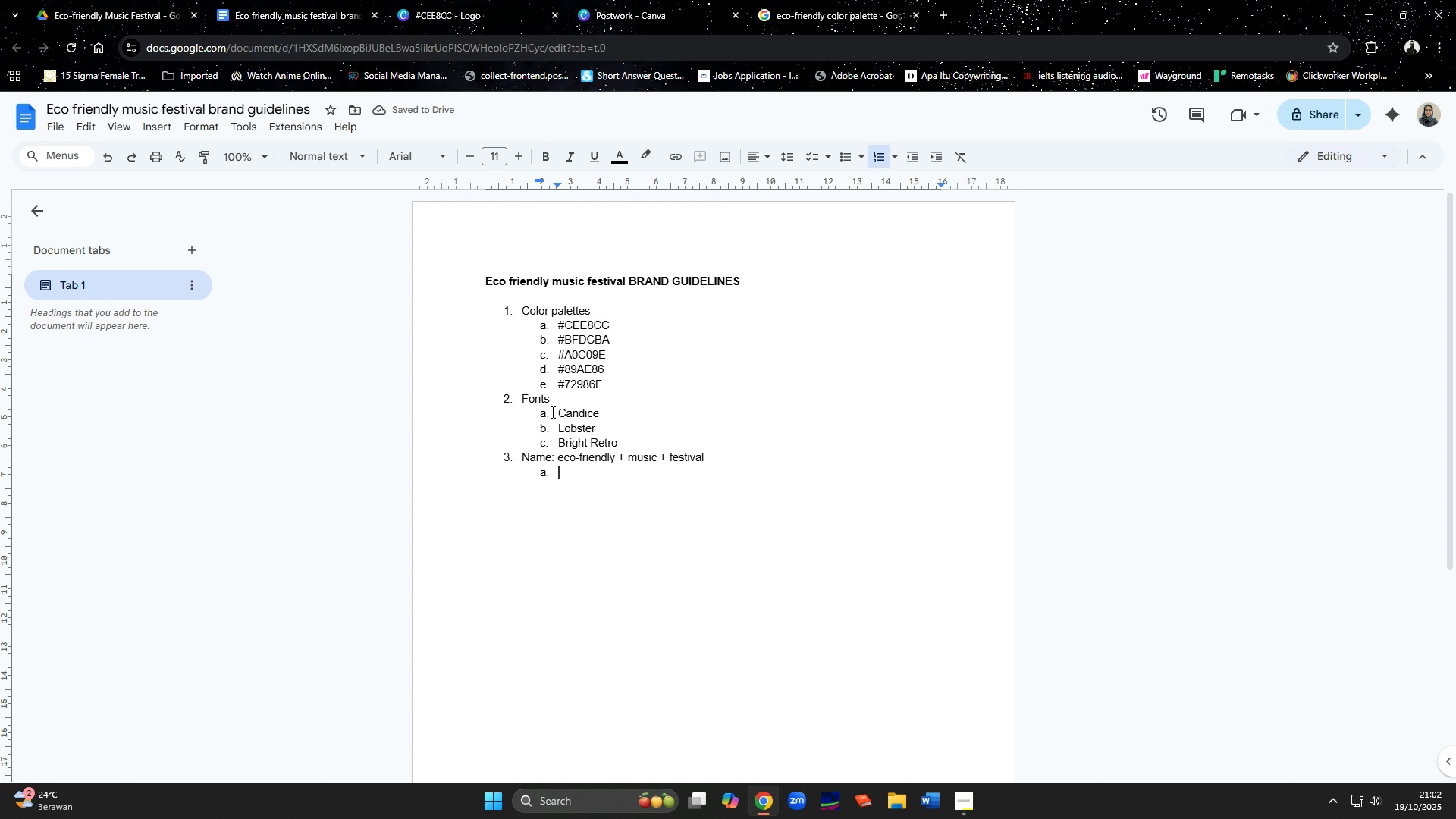 
type(EcoEcho?)
 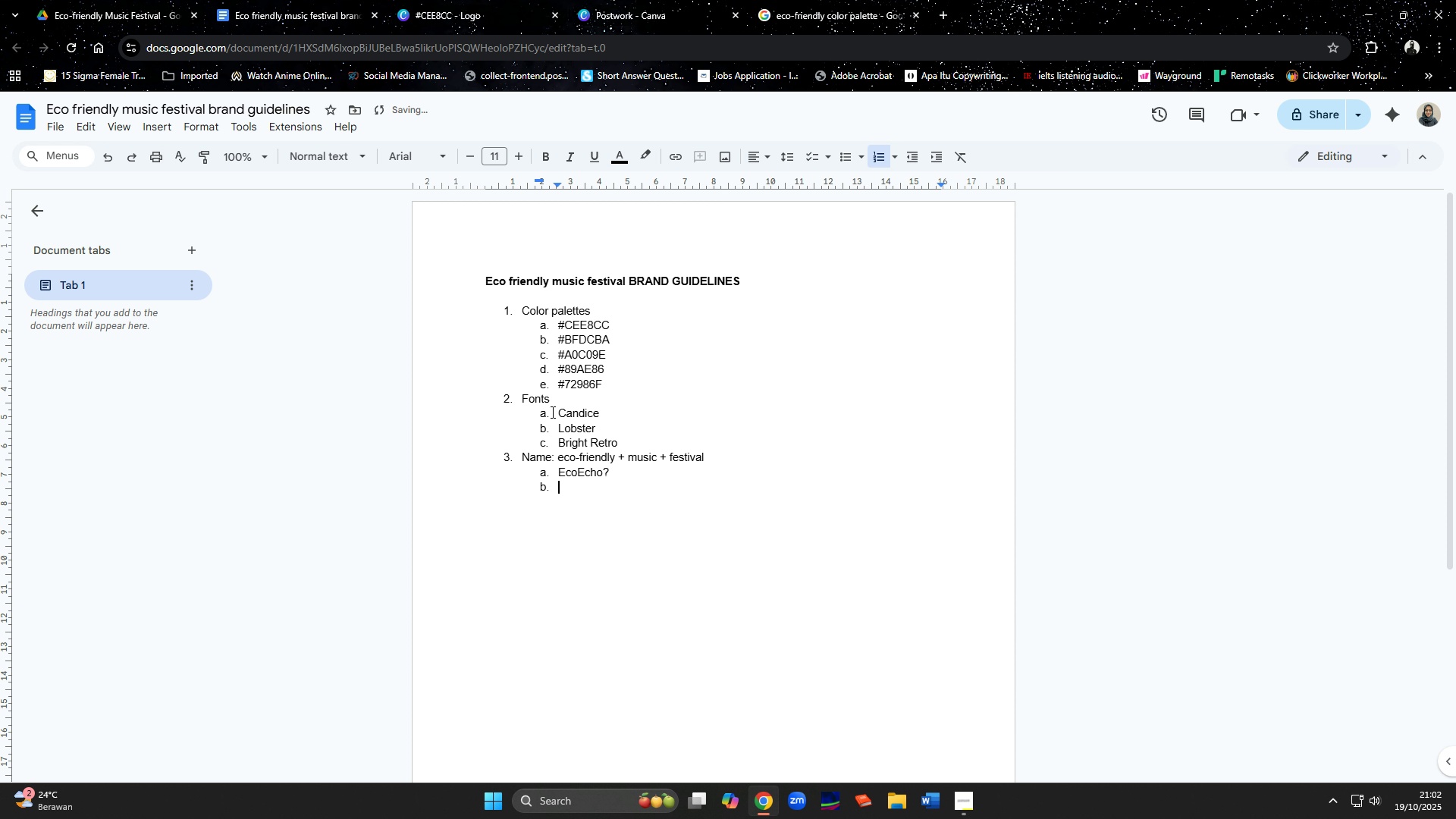 
 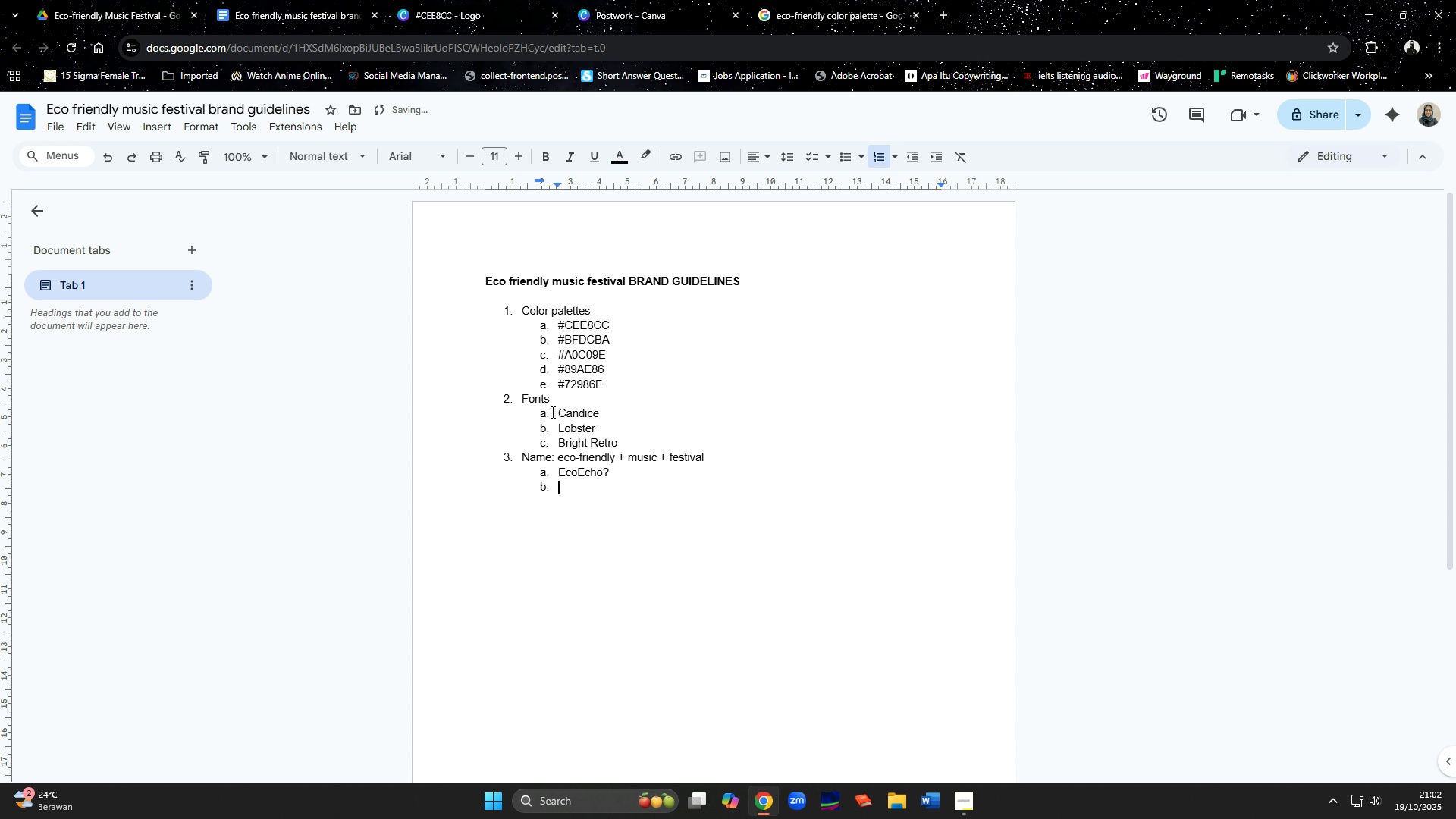 
key(Enter)
 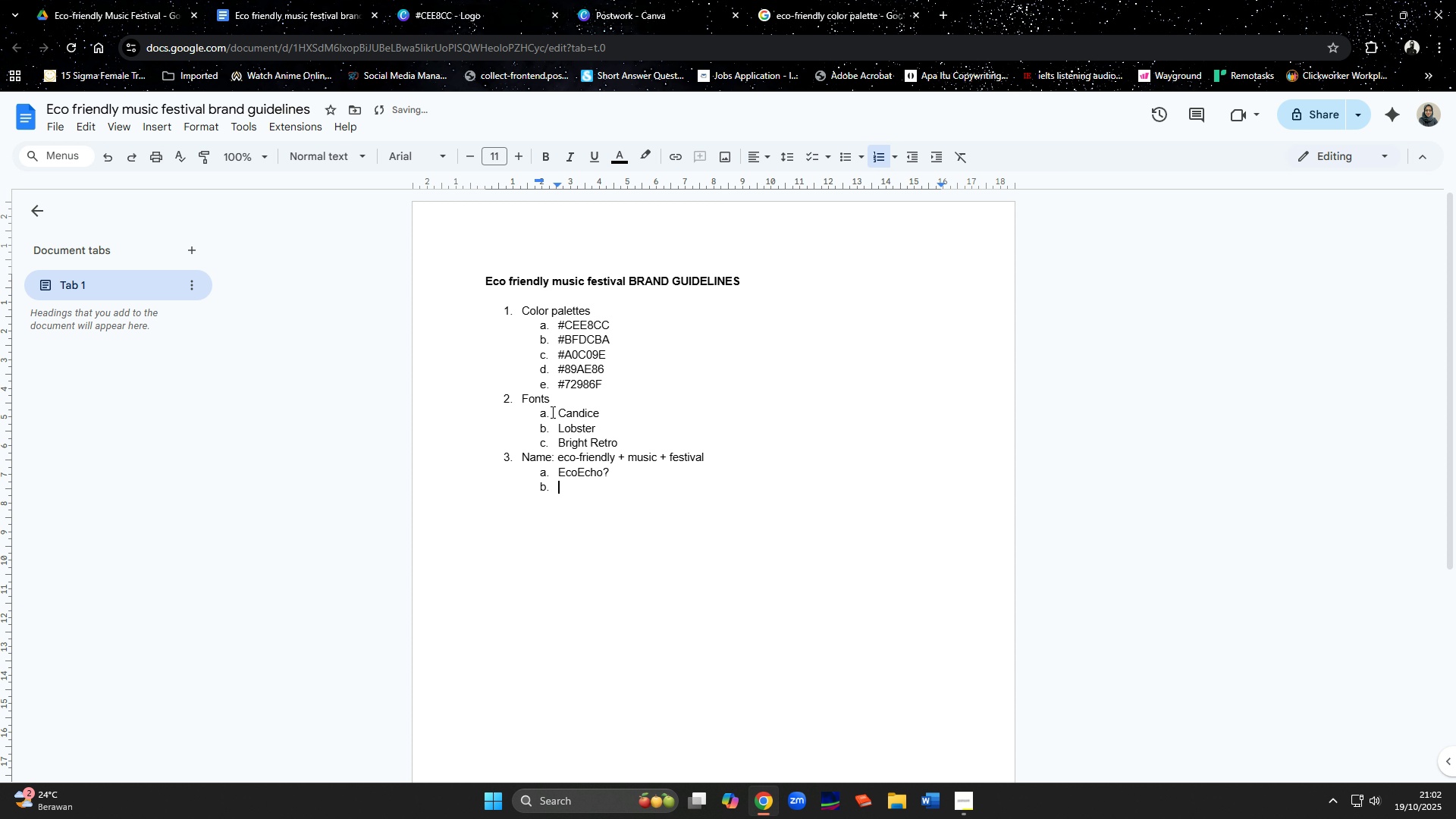 
type(Sustainabet)
key(Backspace)
type(at)
 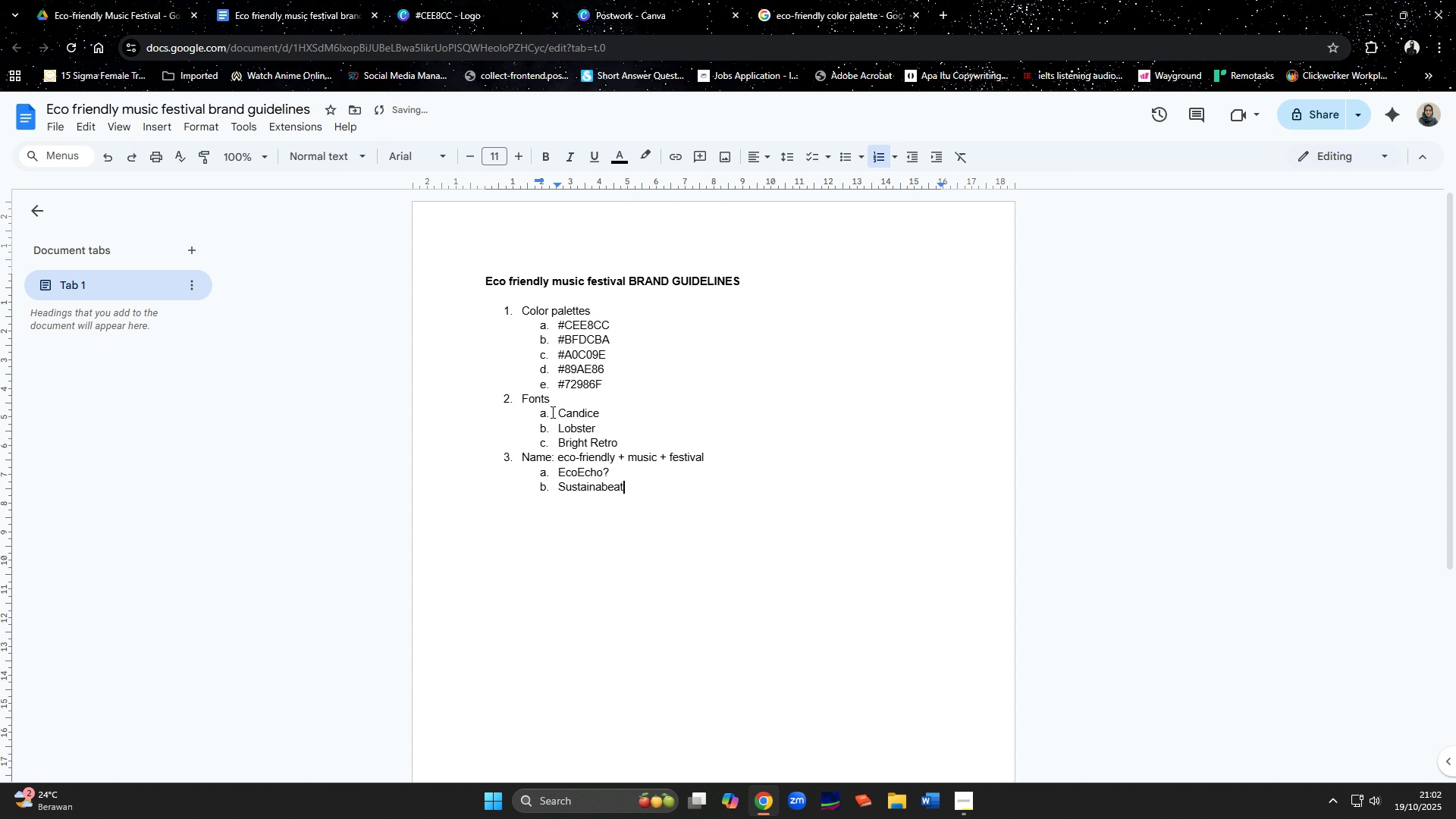 
key(Enter)
 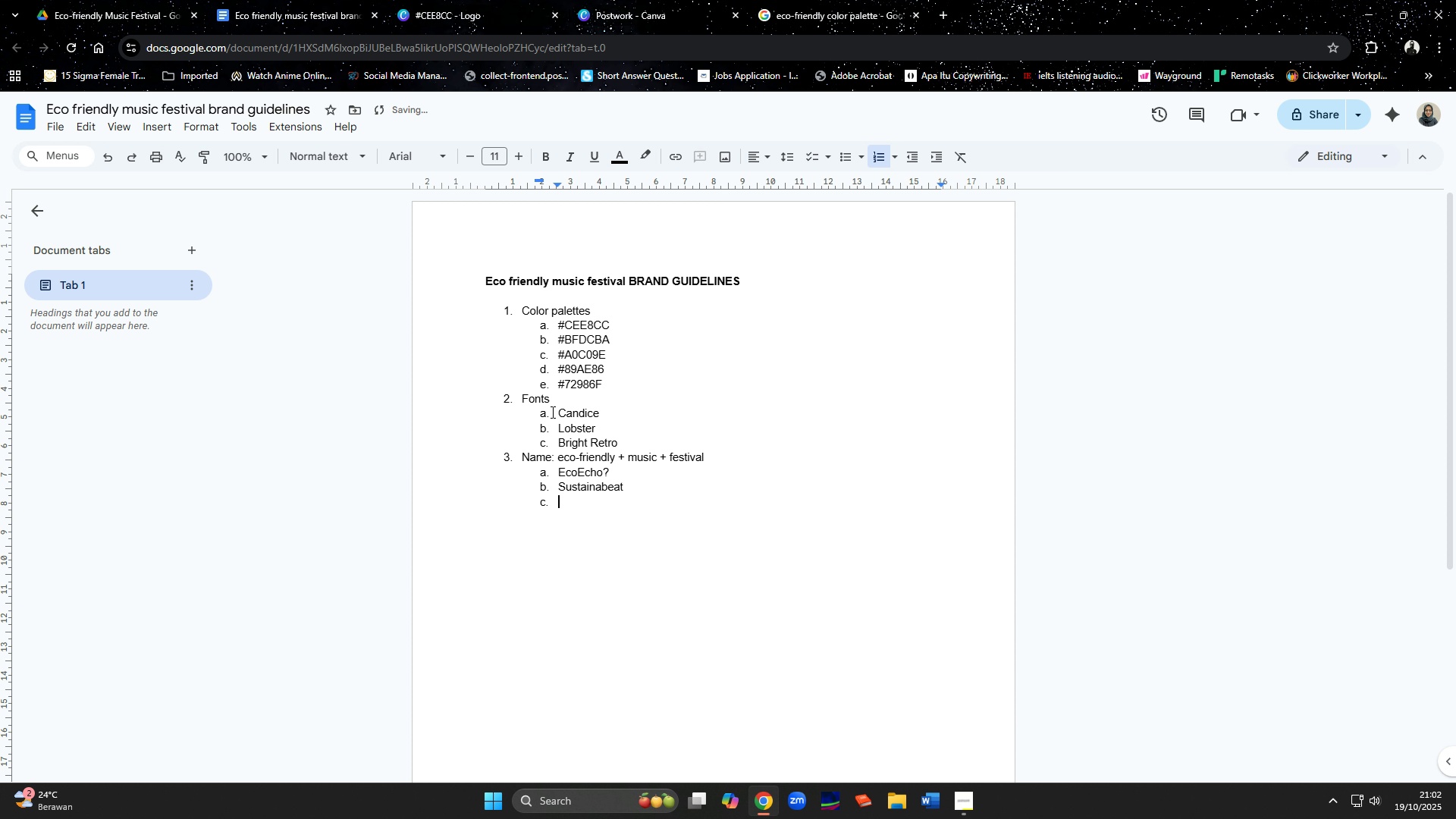 
key(Backspace)
 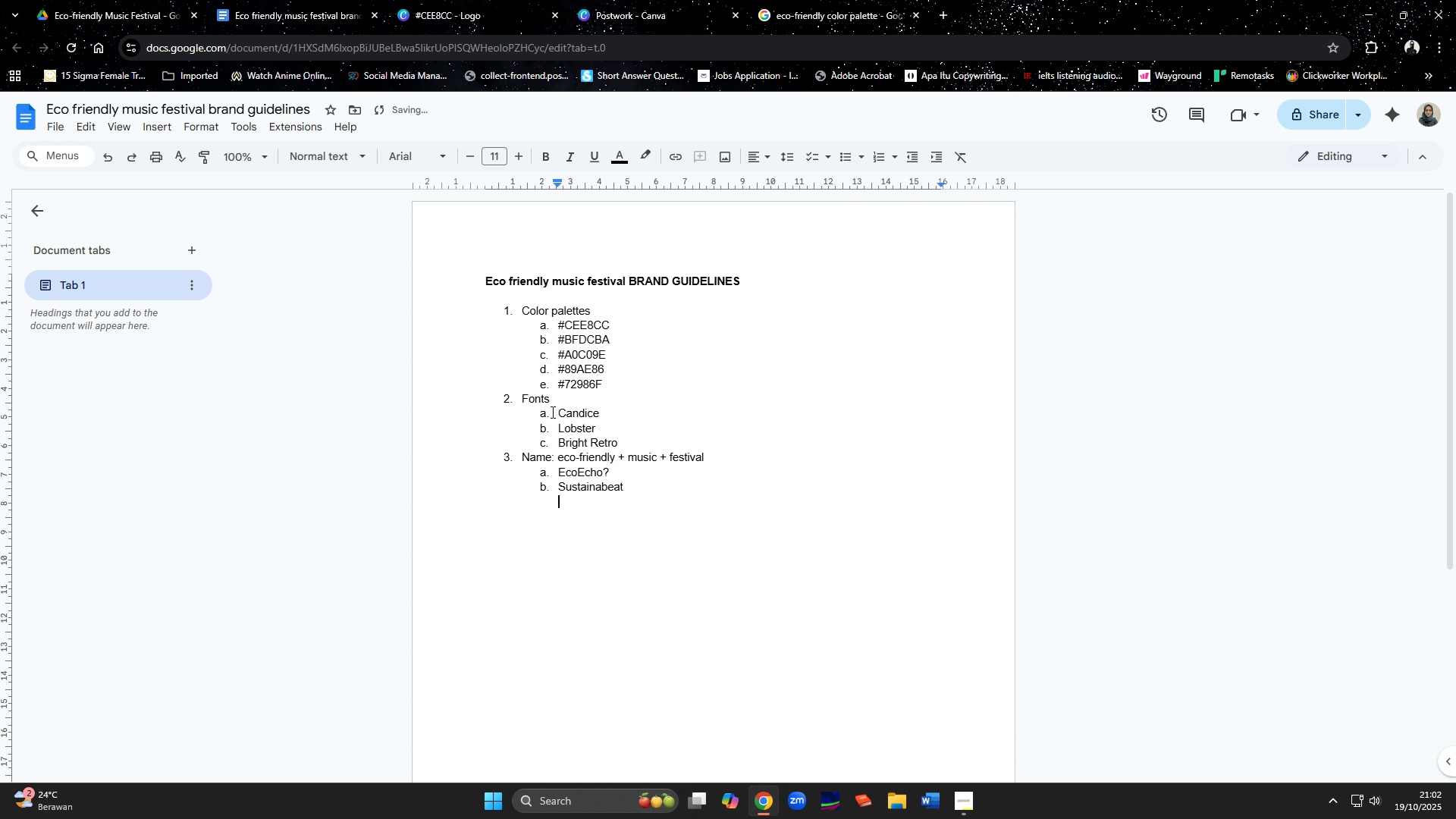 
key(Backspace)
 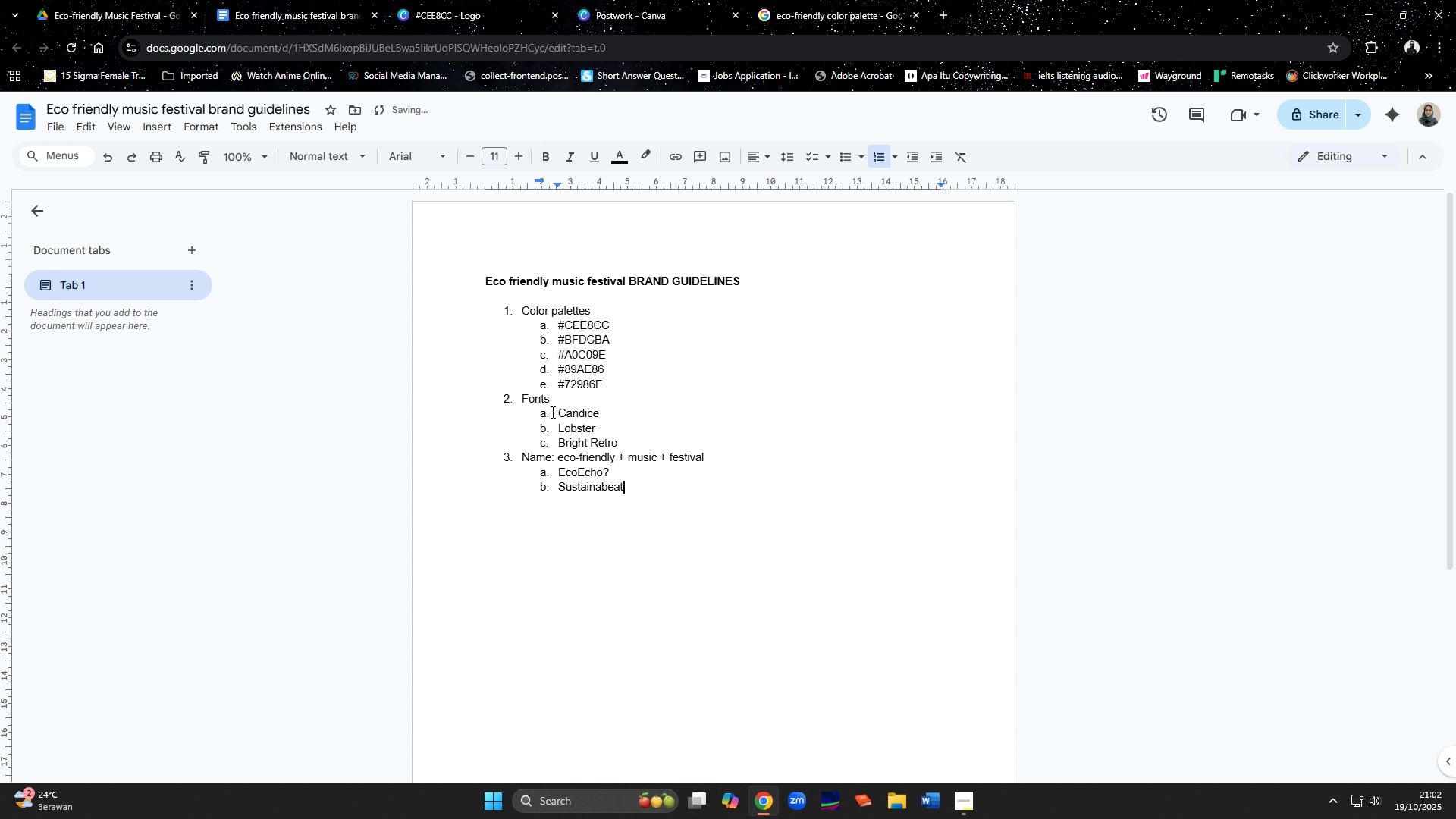 
key(Backspace)
 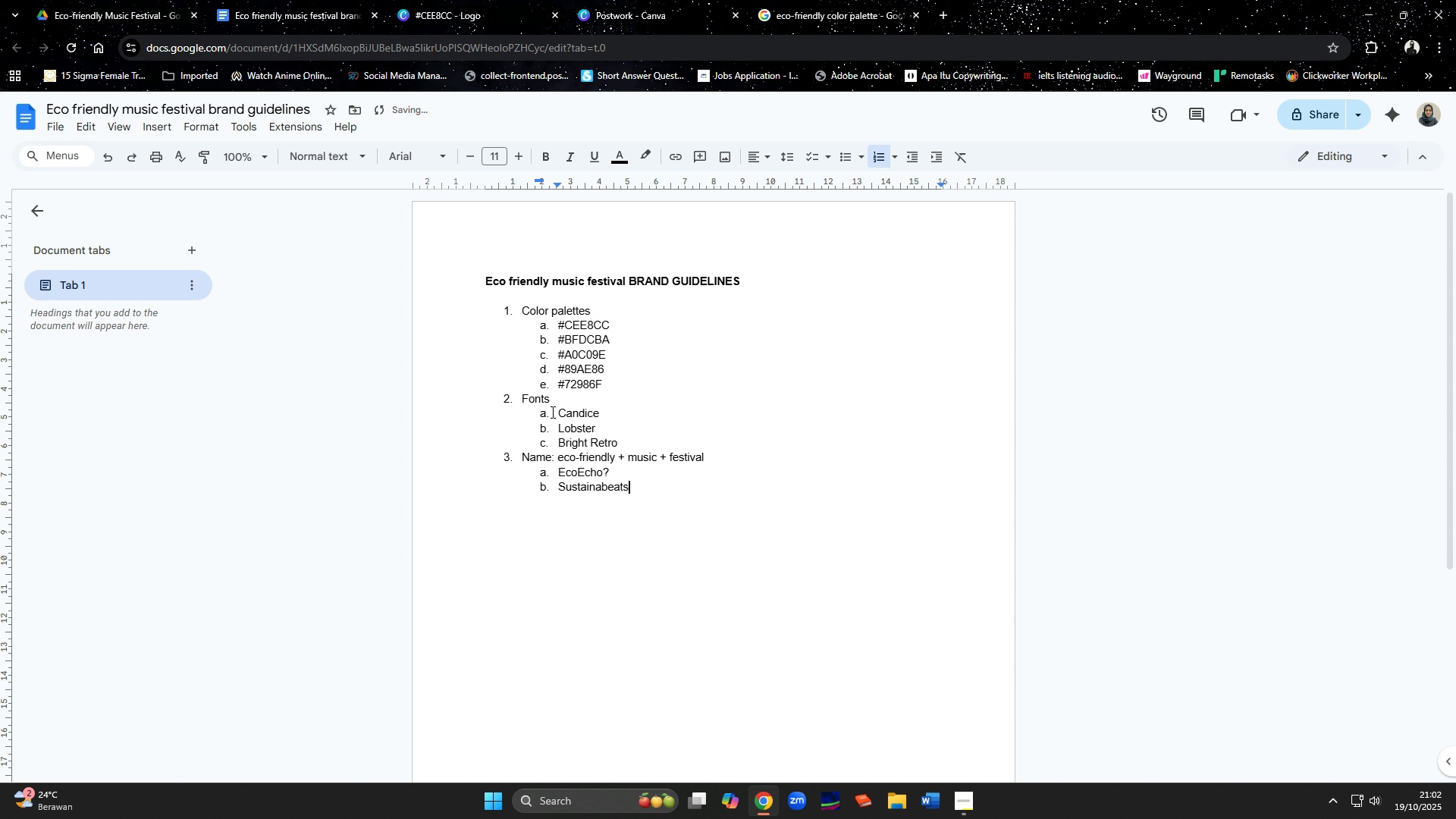 
key(S)
 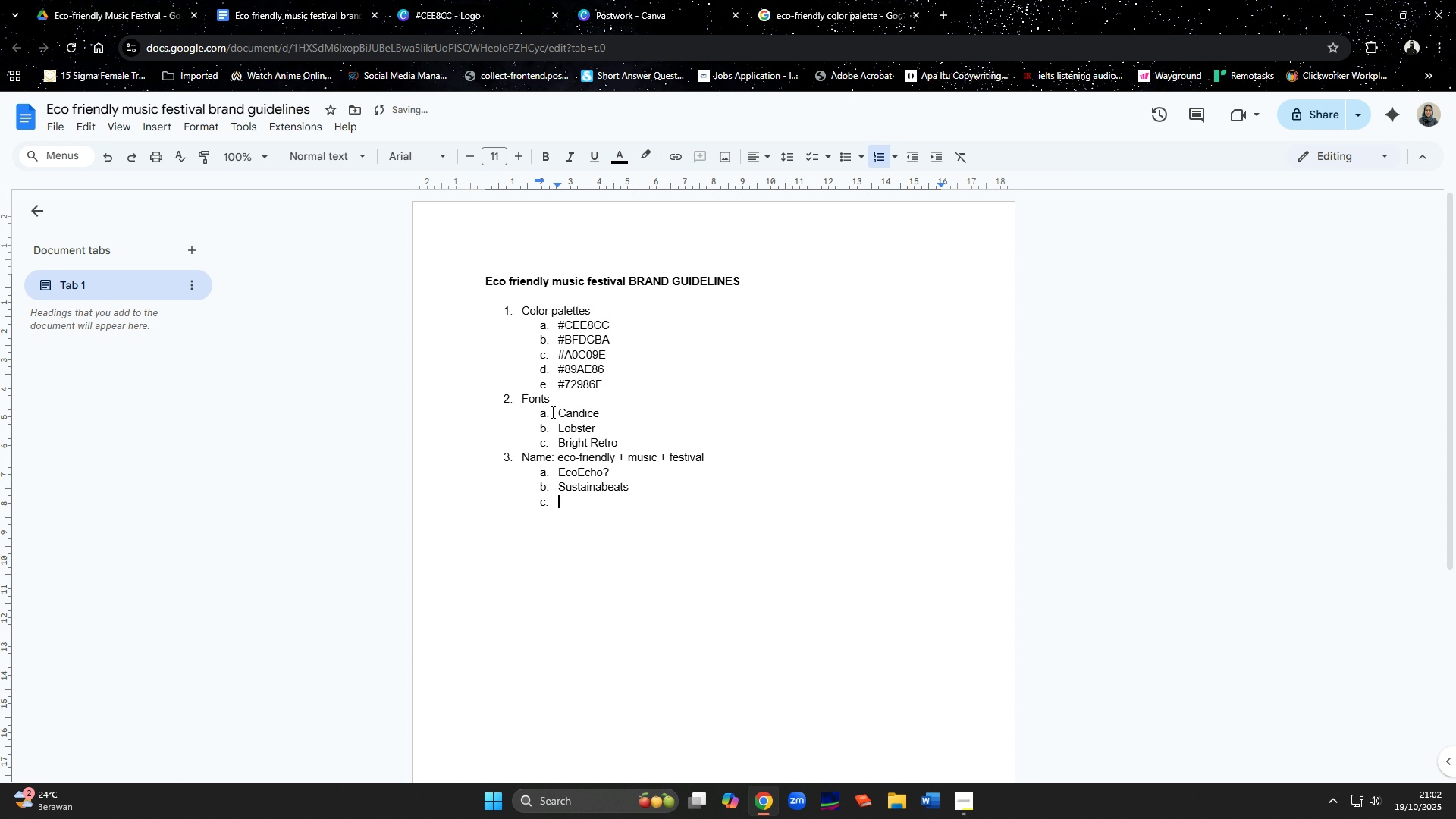 
key(Enter)
 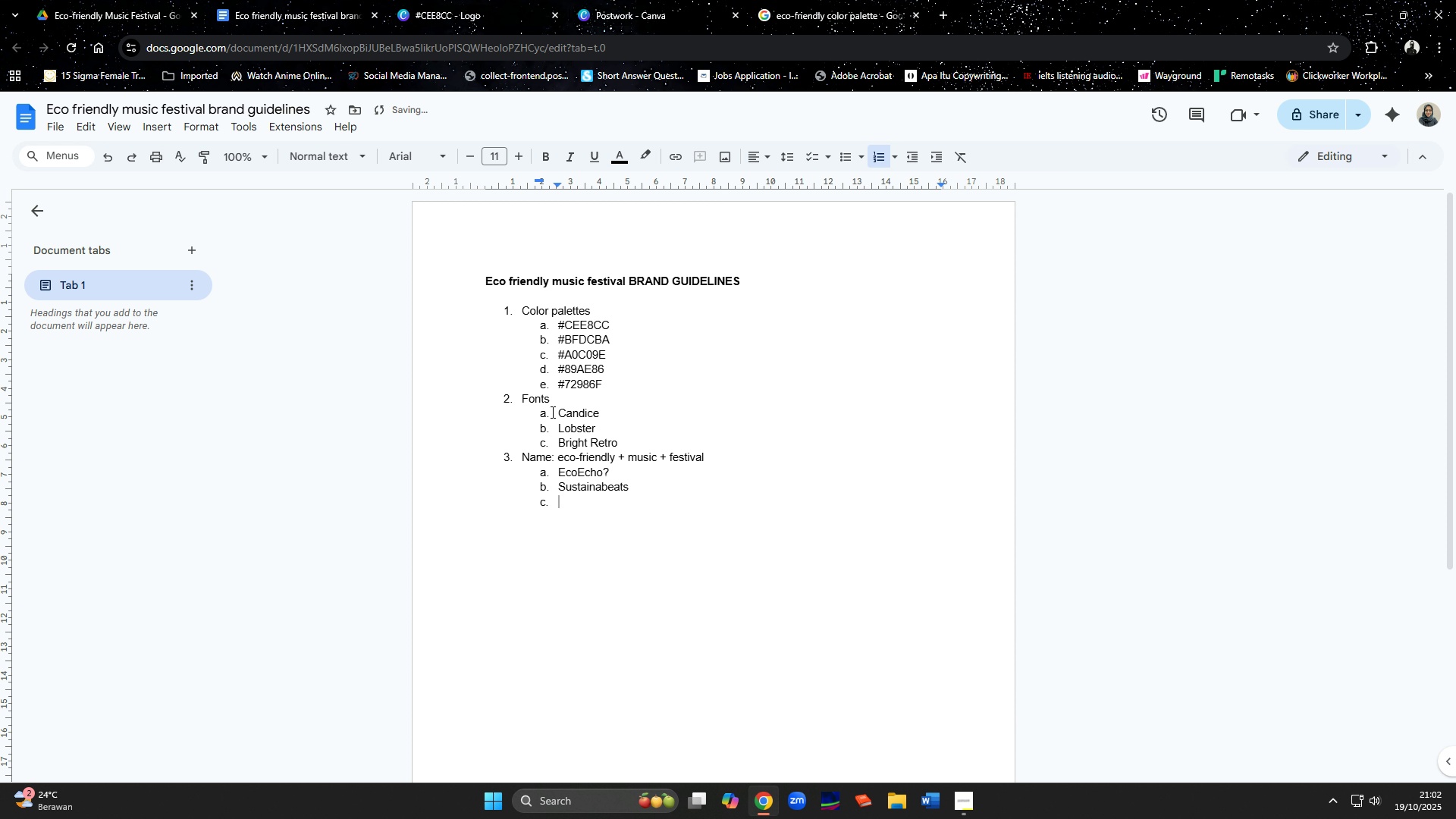 
type(Groove and)
key(Backspace)
key(Backspace)
key(Backspace)
type(& Green?)
 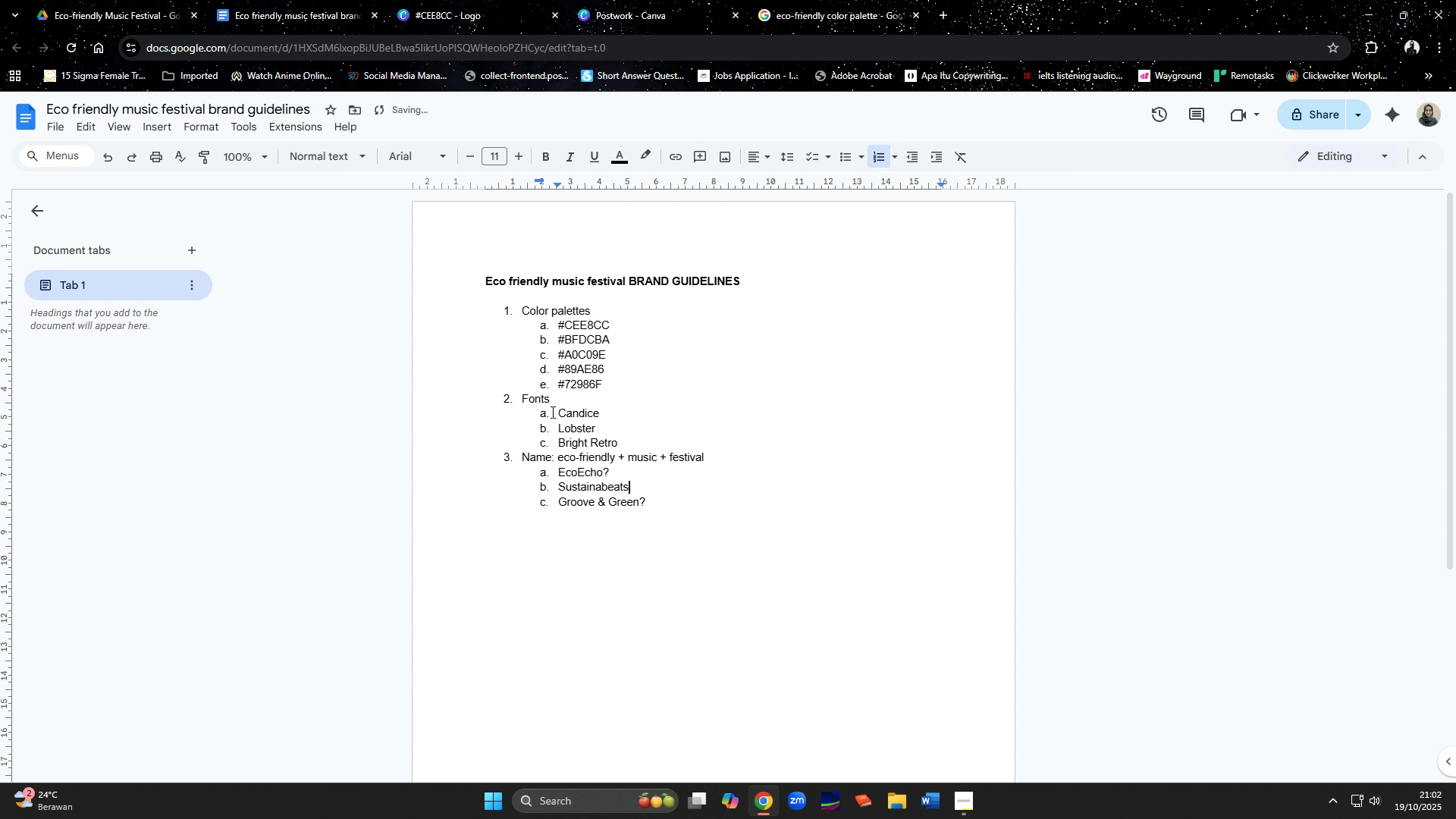 
 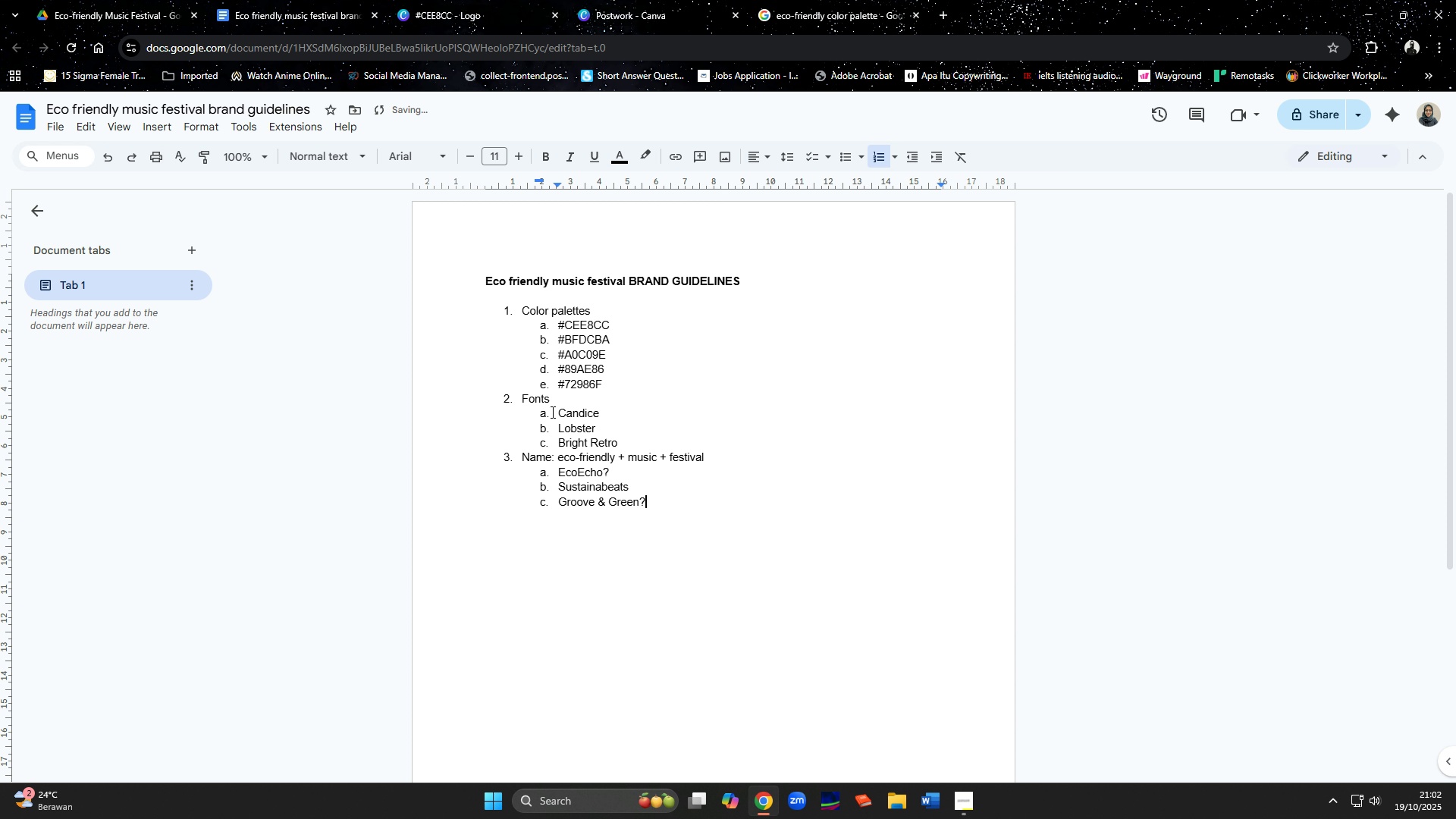 
key(ArrowUp)
 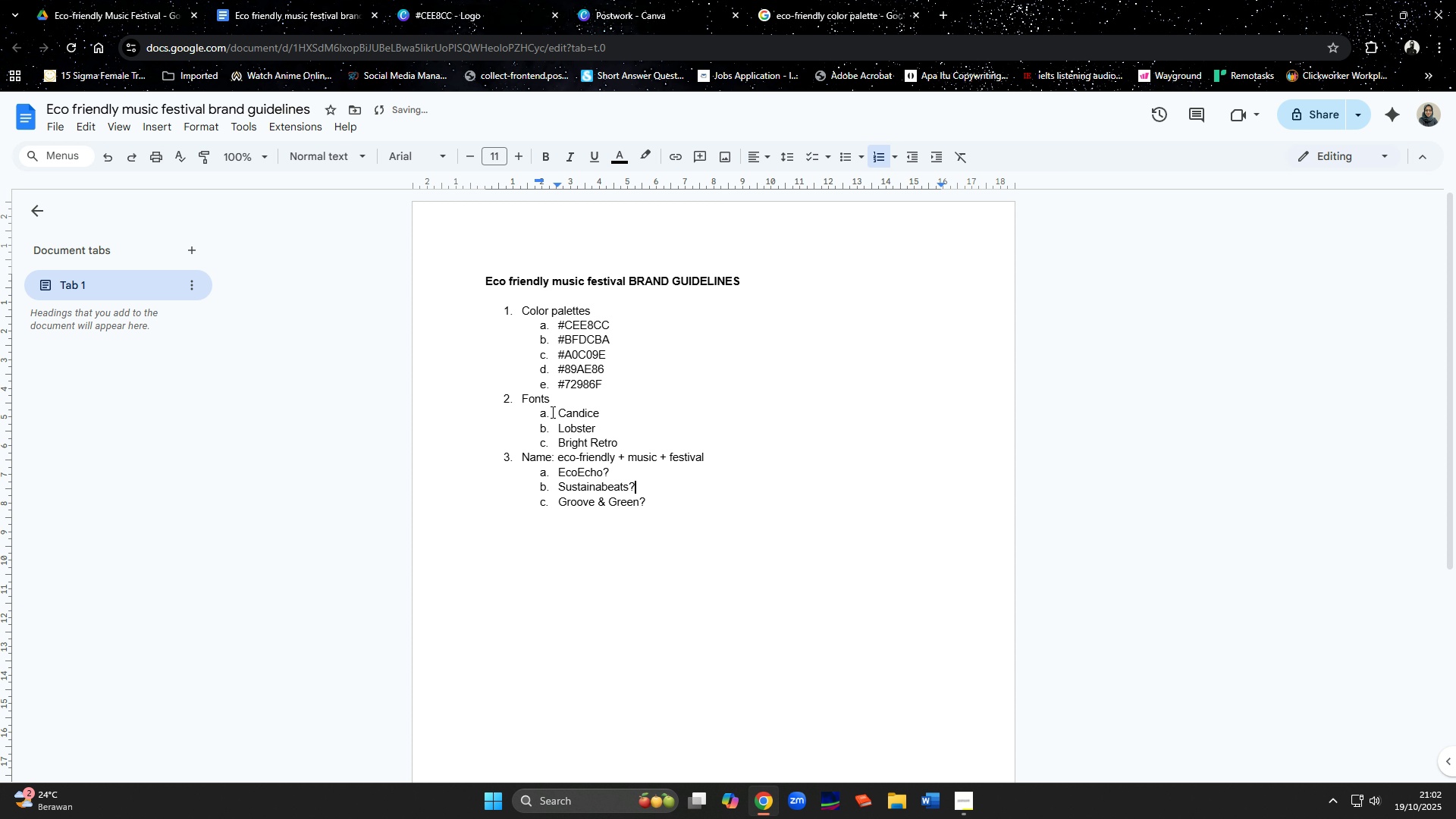 
key(Shift+Slash)
 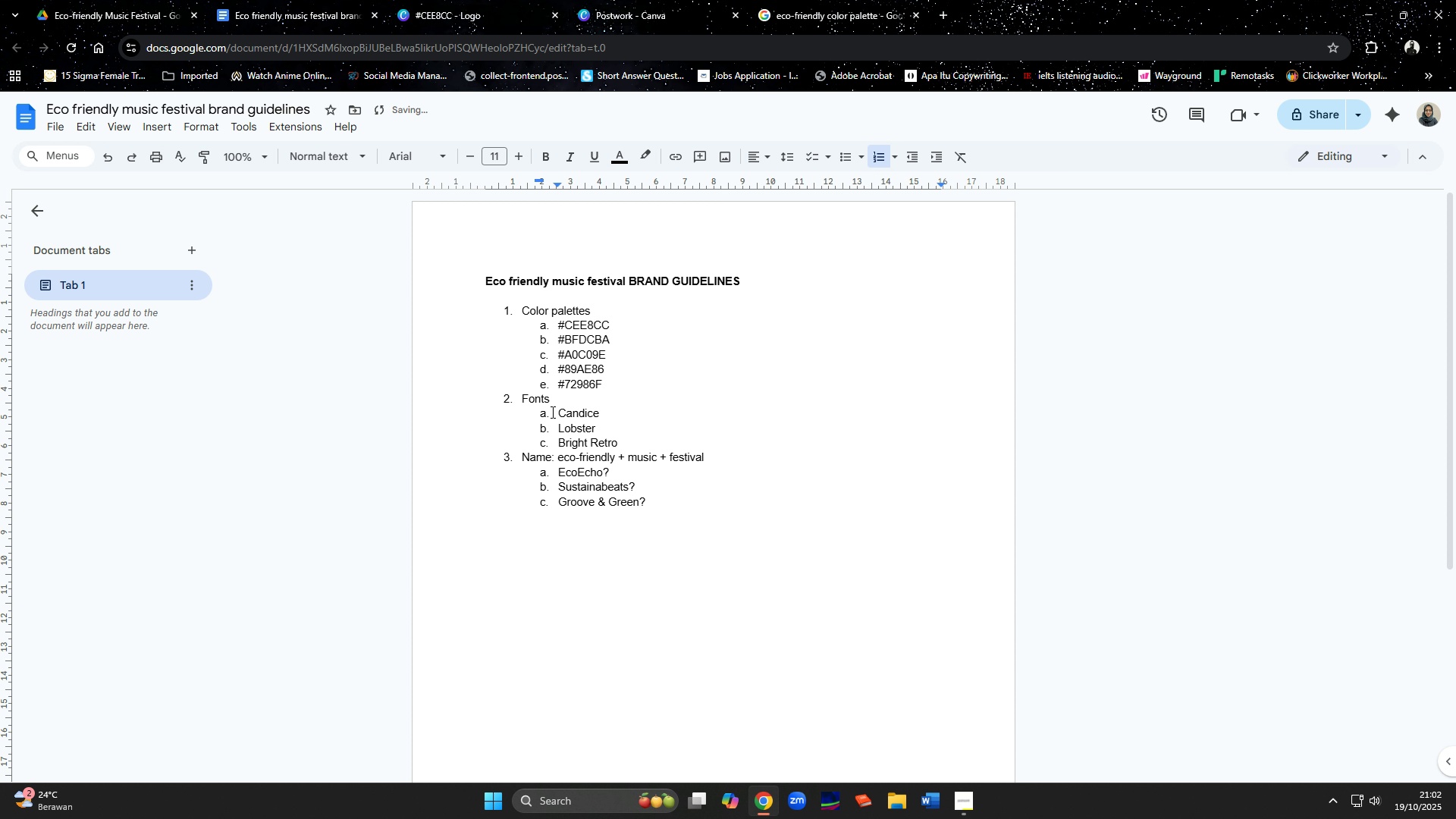 
key(ArrowDown)
 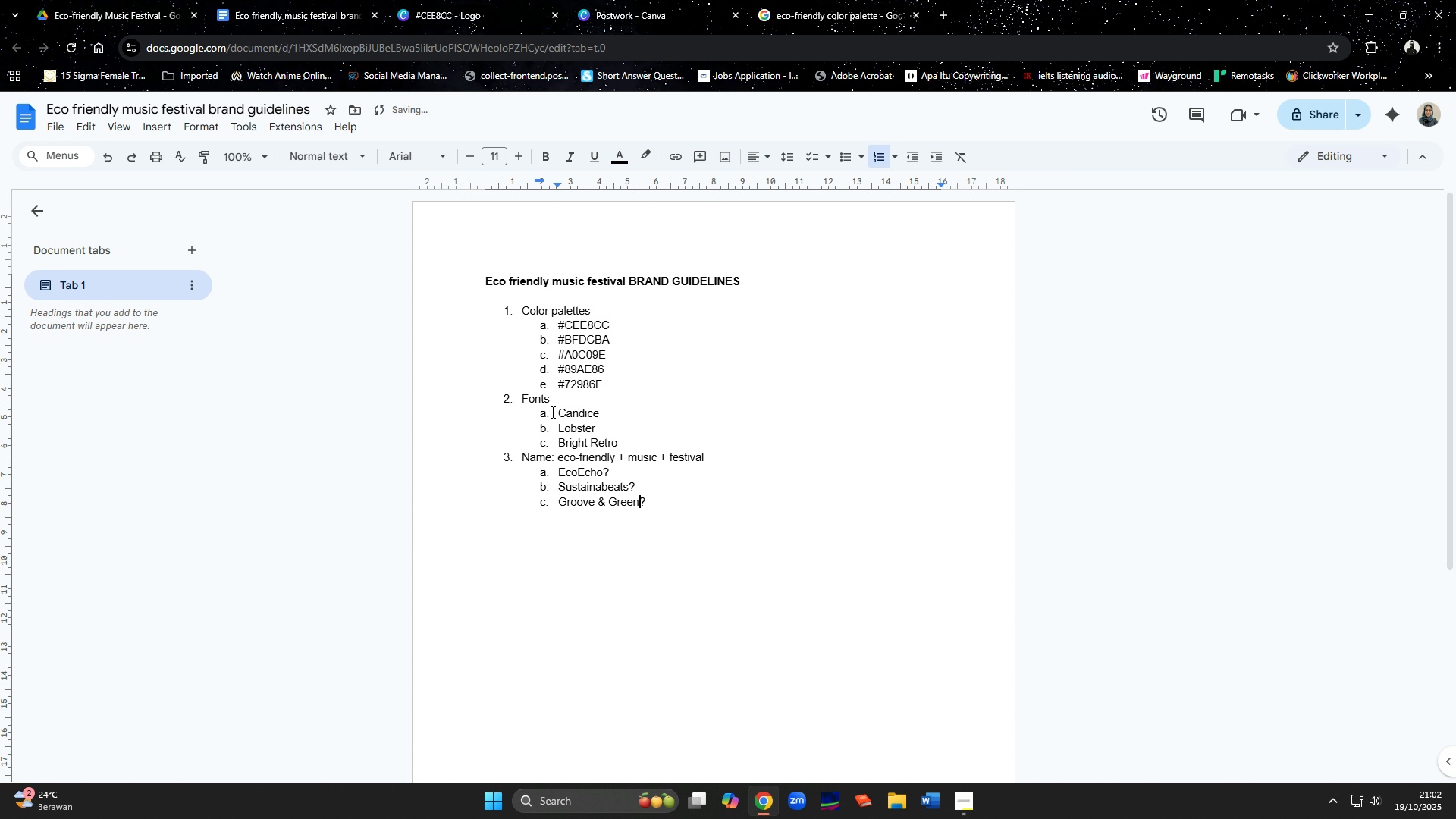 
key(ArrowRight)
 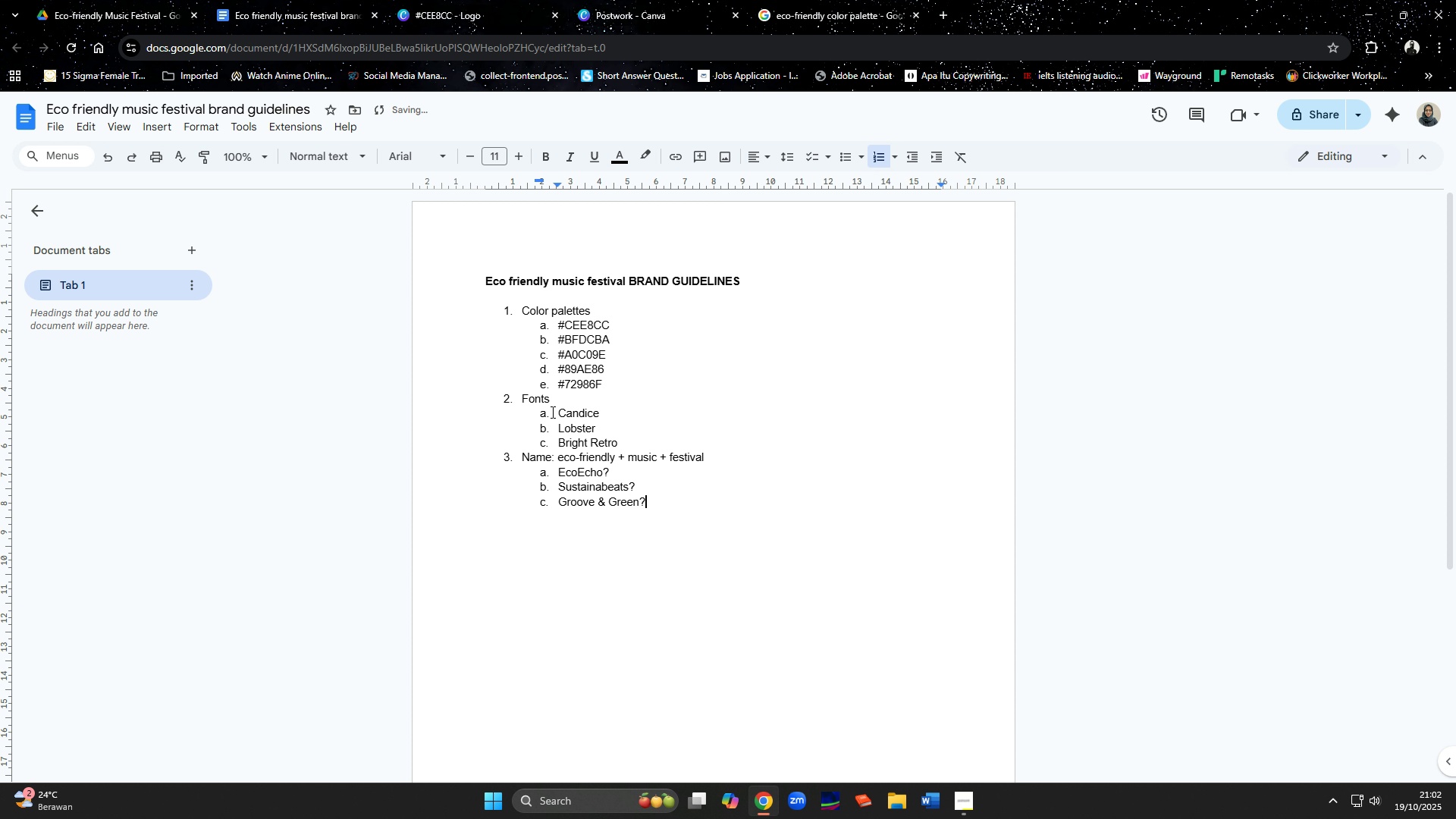 
key(ArrowRight)
 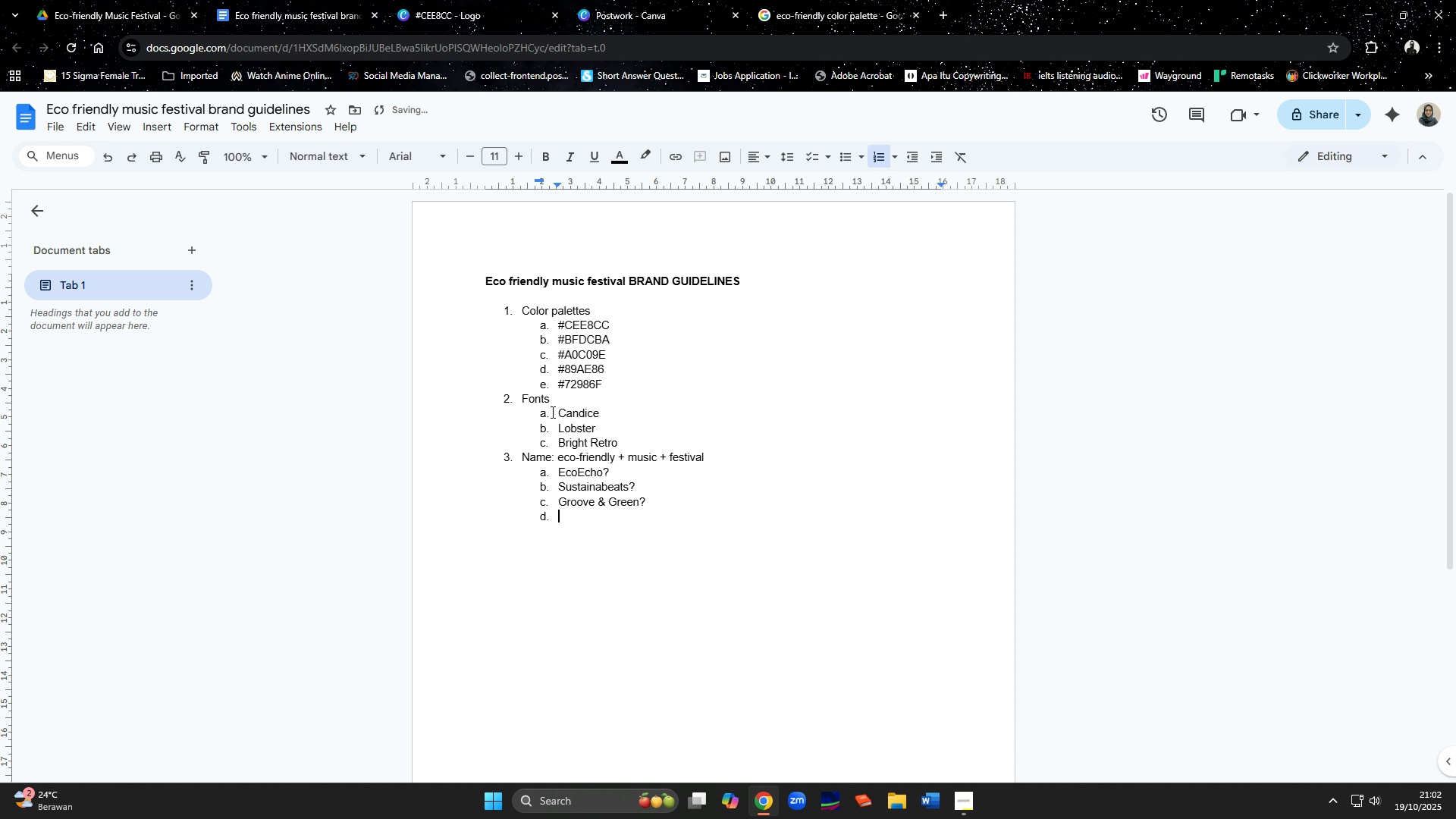 
key(Enter)
 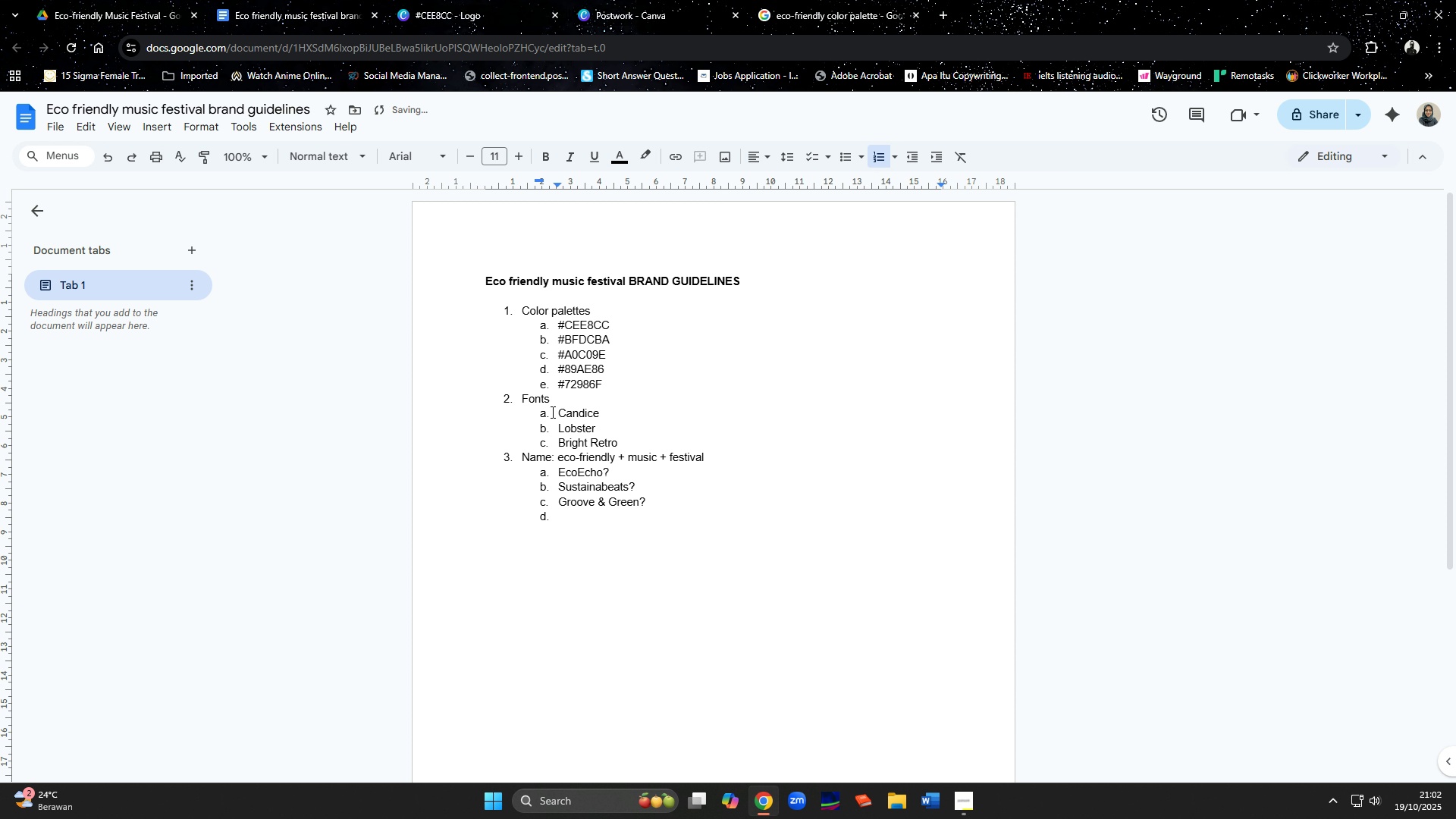 
type(Boogie Woogeen)
key(Backspace)
key(Backspace)
key(Backspace)
type(reen?)
 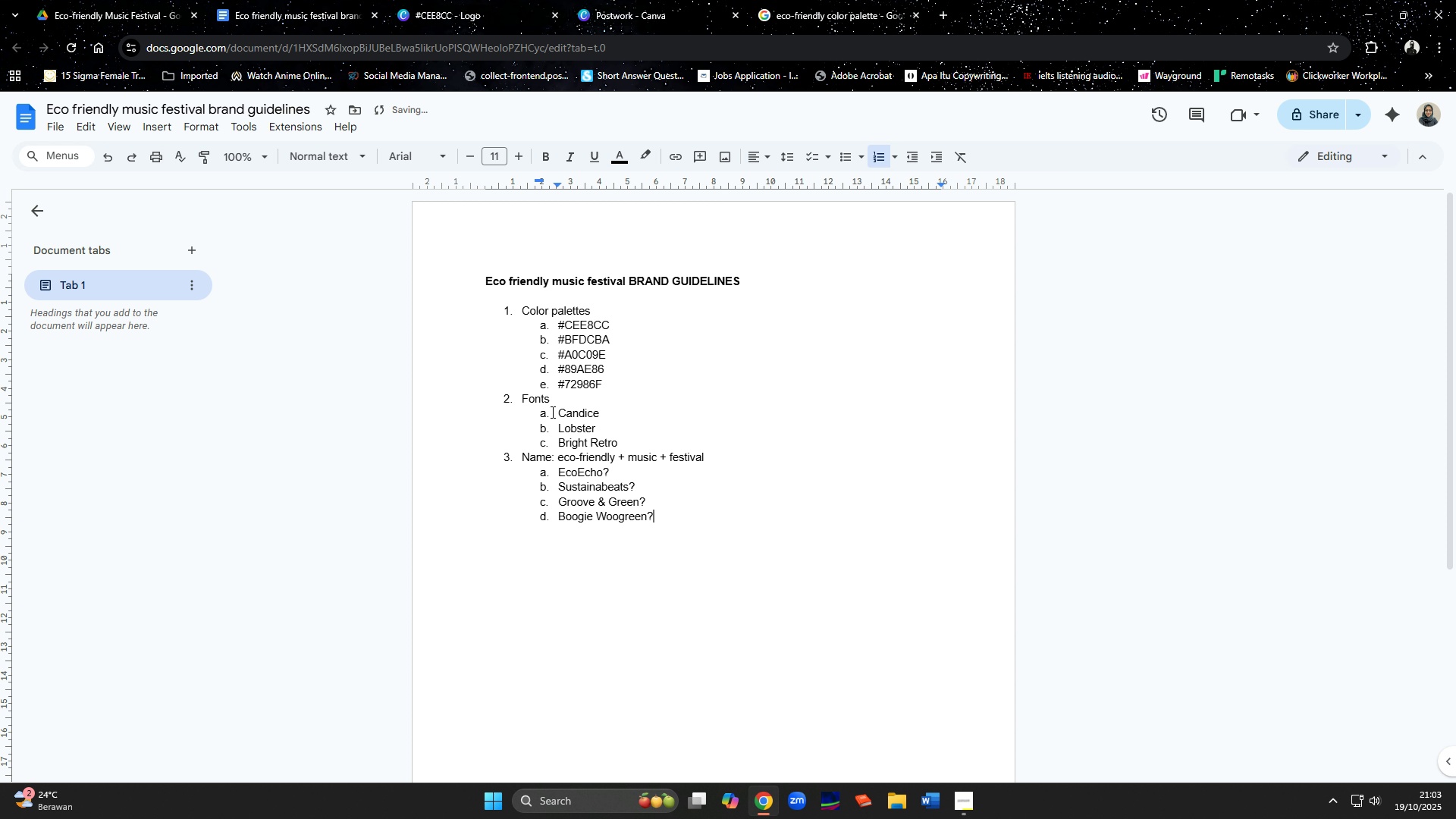 
left_click([644, 571])
 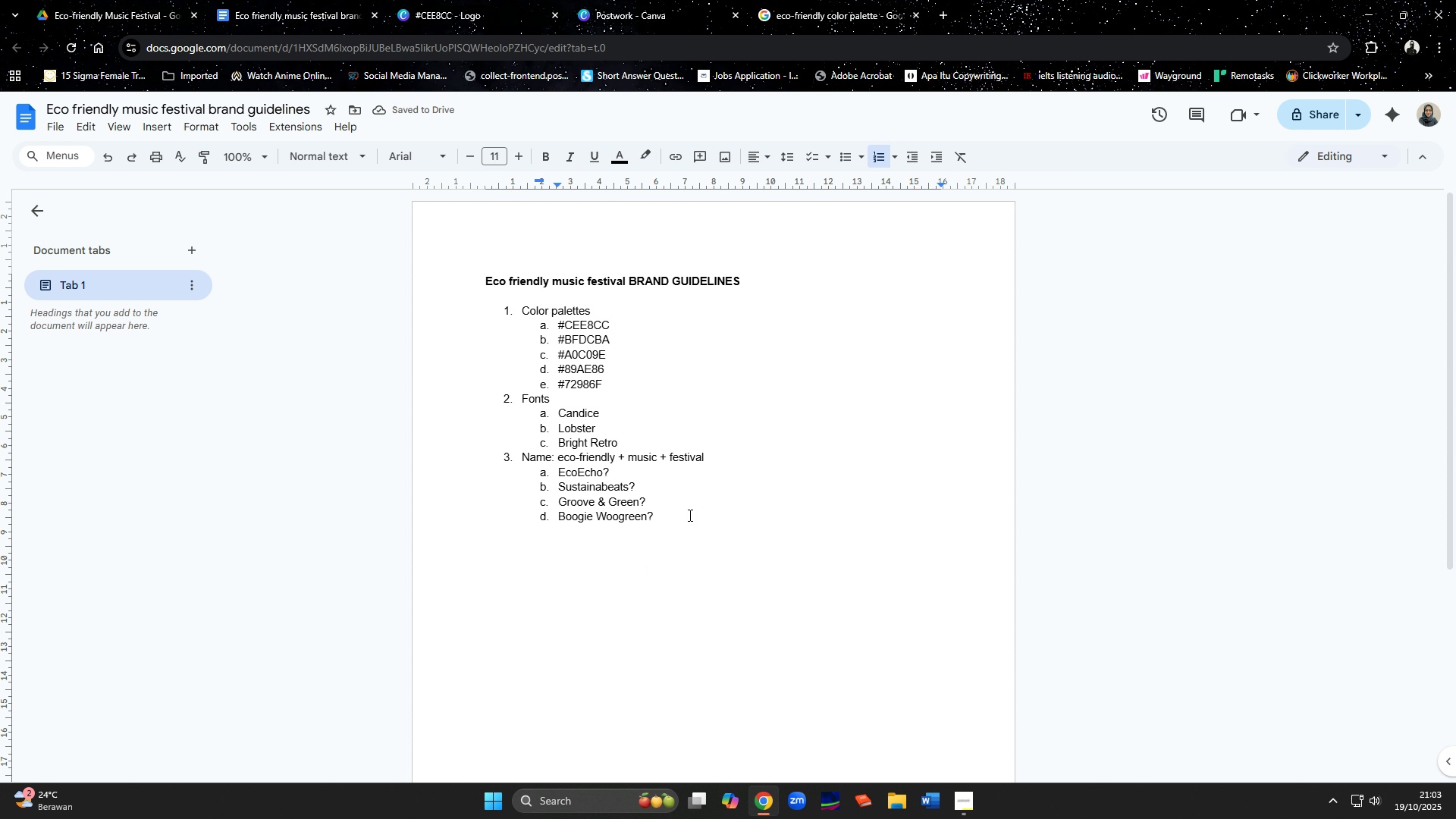 
left_click([688, 514])
 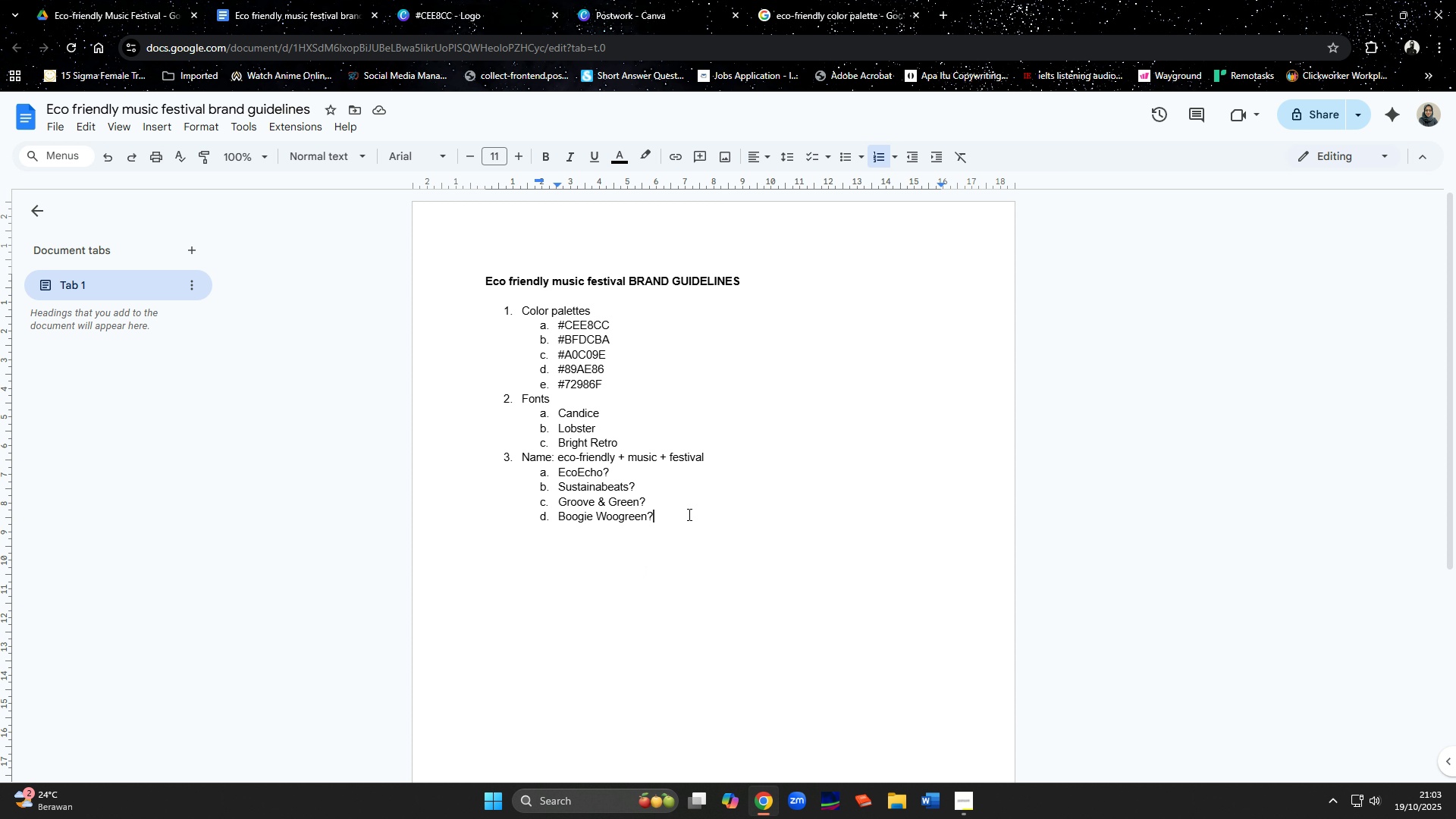 
left_click([500, 0])
 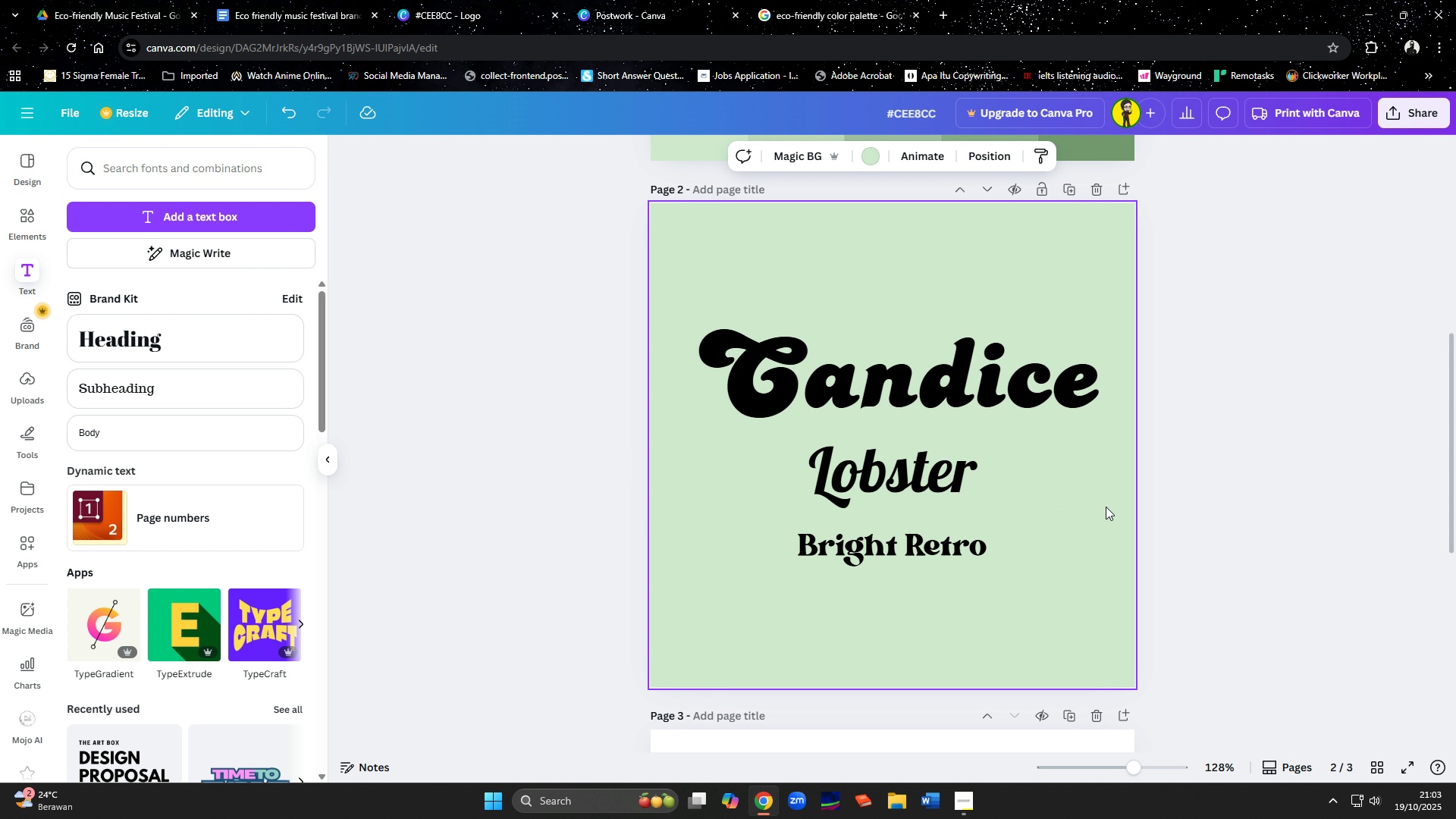 
scroll: coordinate [1035, 589], scroll_direction: down, amount: 4.0
 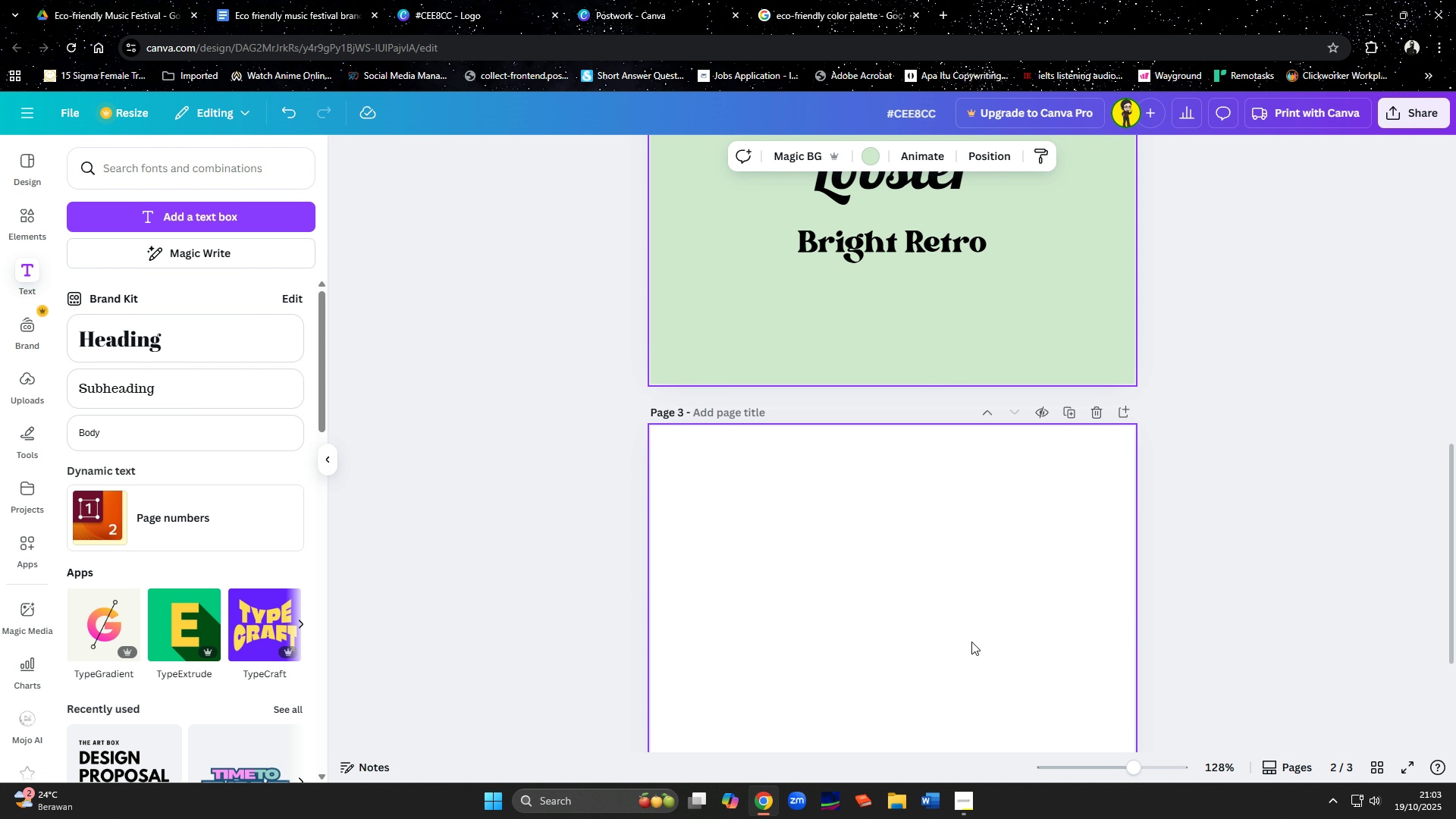 
left_click([971, 642])
 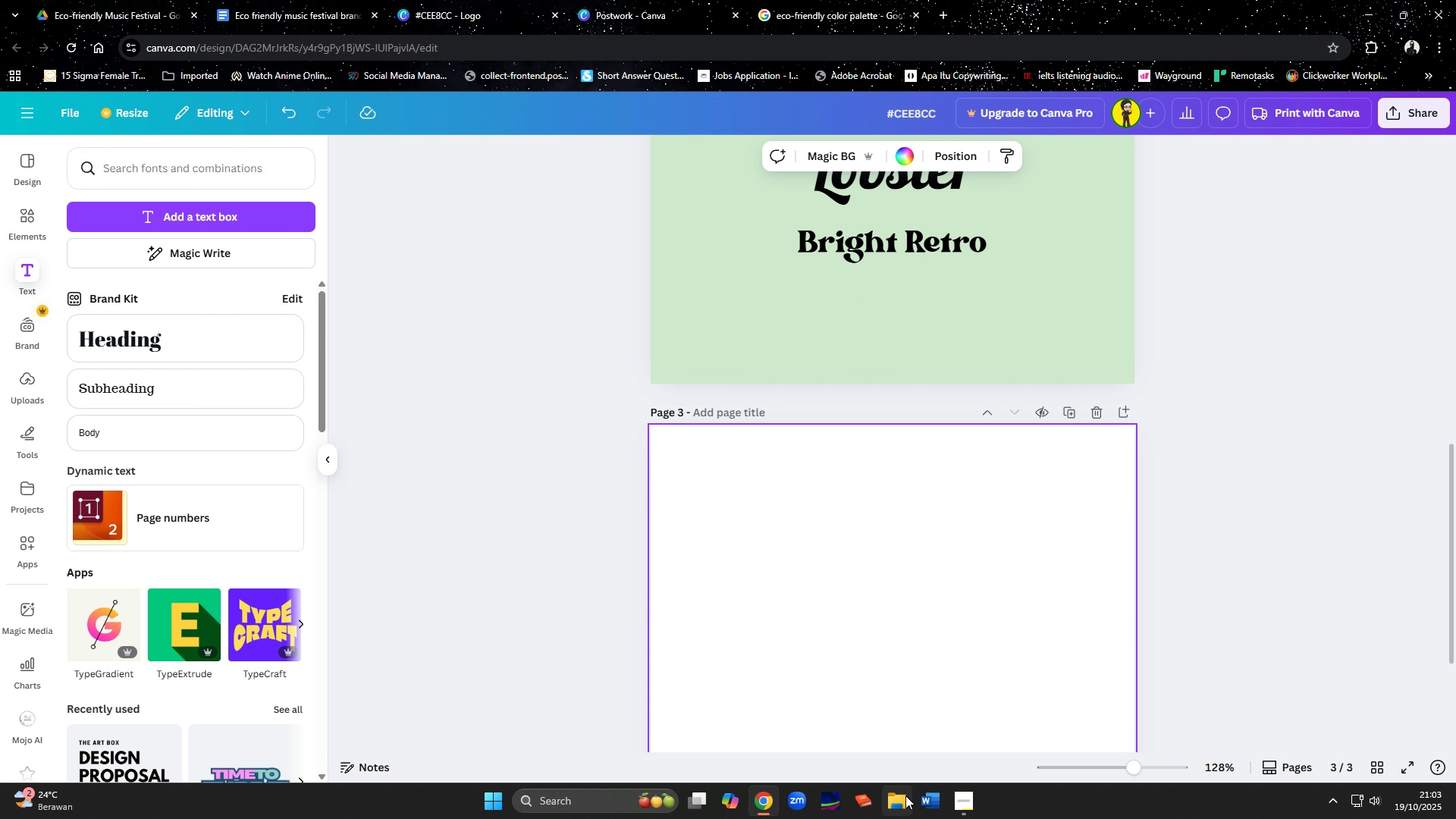 
scroll: coordinate [891, 428], scroll_direction: down, amount: 2.0
 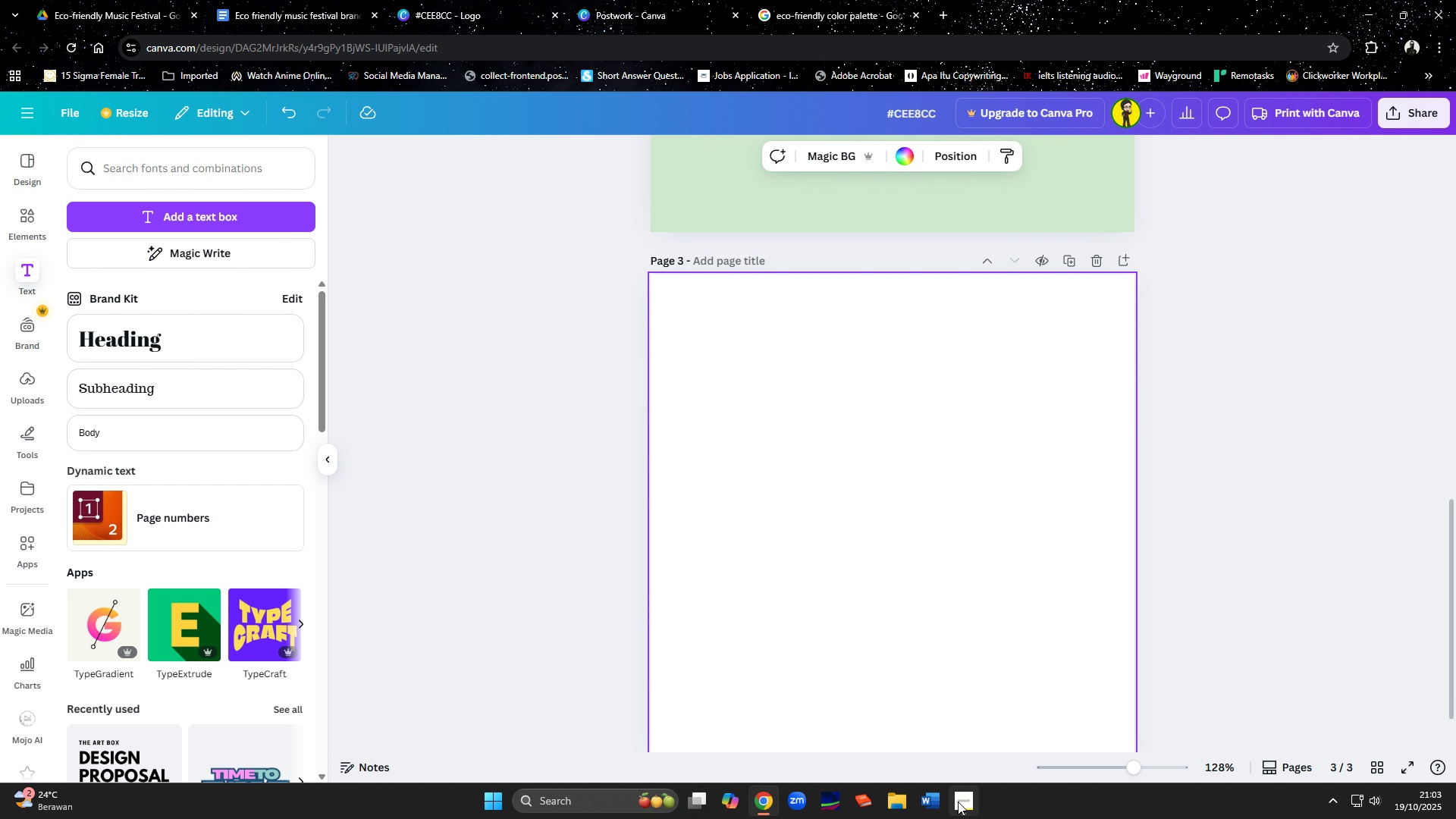 
left_click([958, 802])